 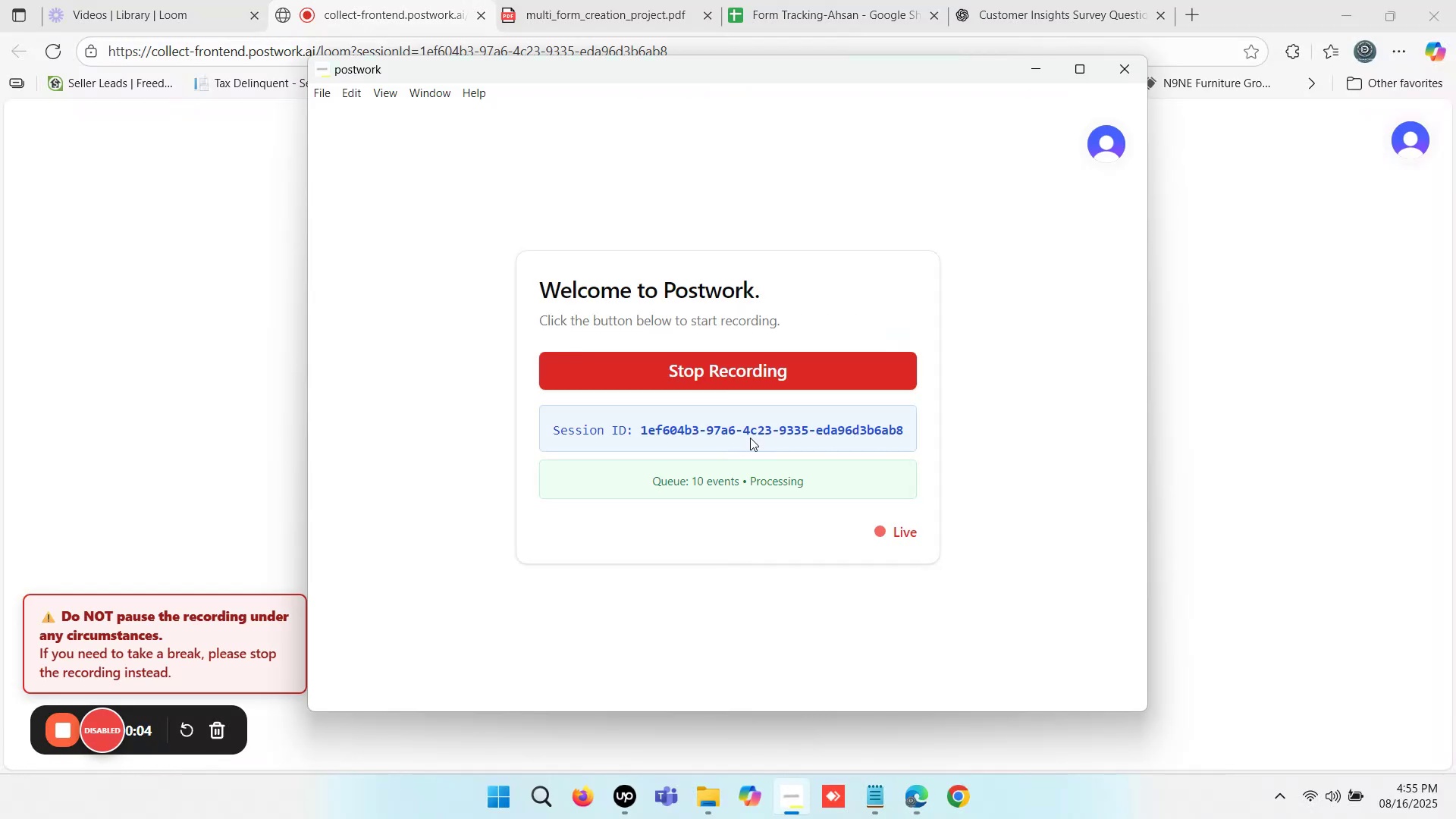 
left_click([826, 0])
 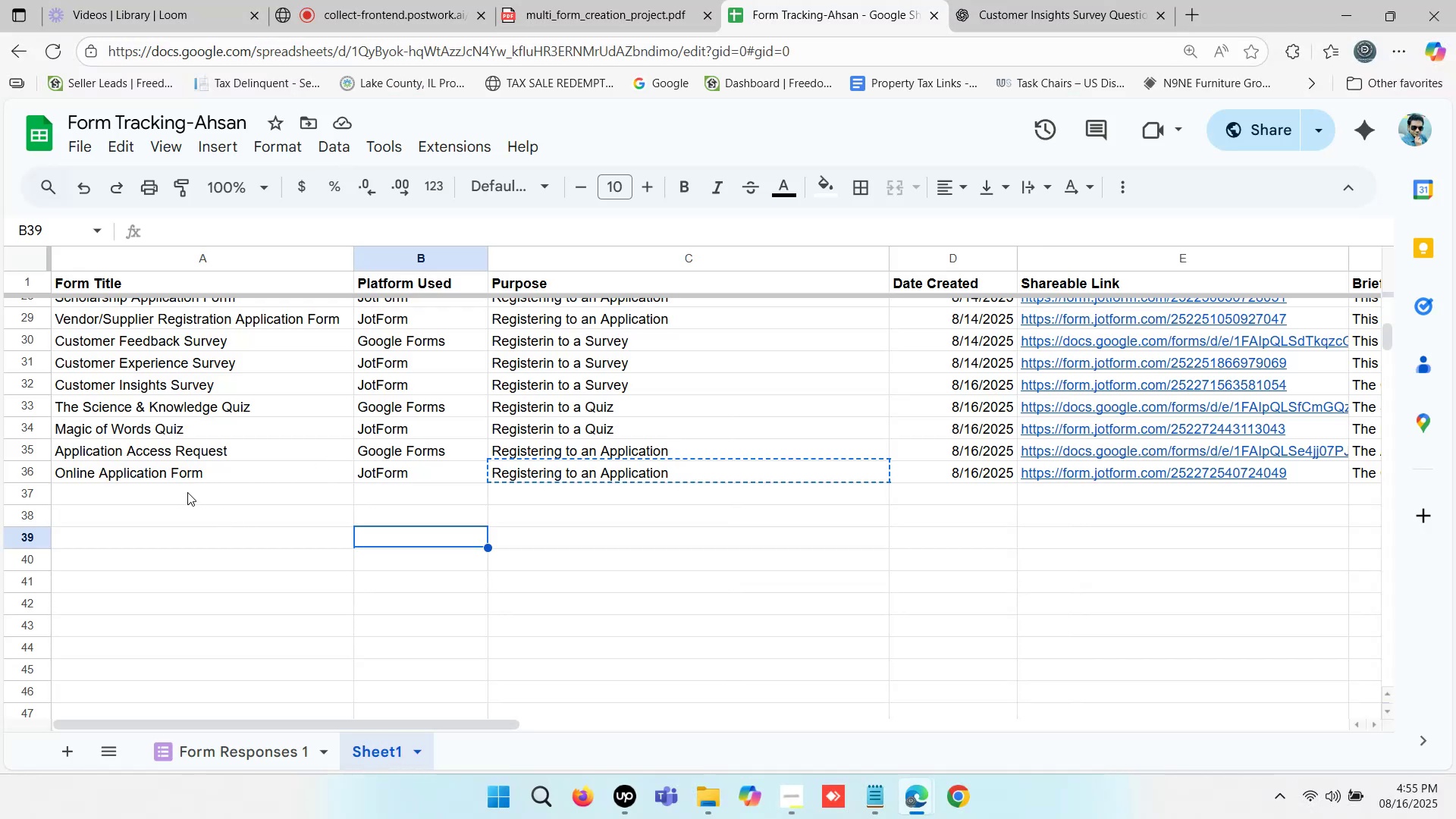 
double_click([187, 492])
 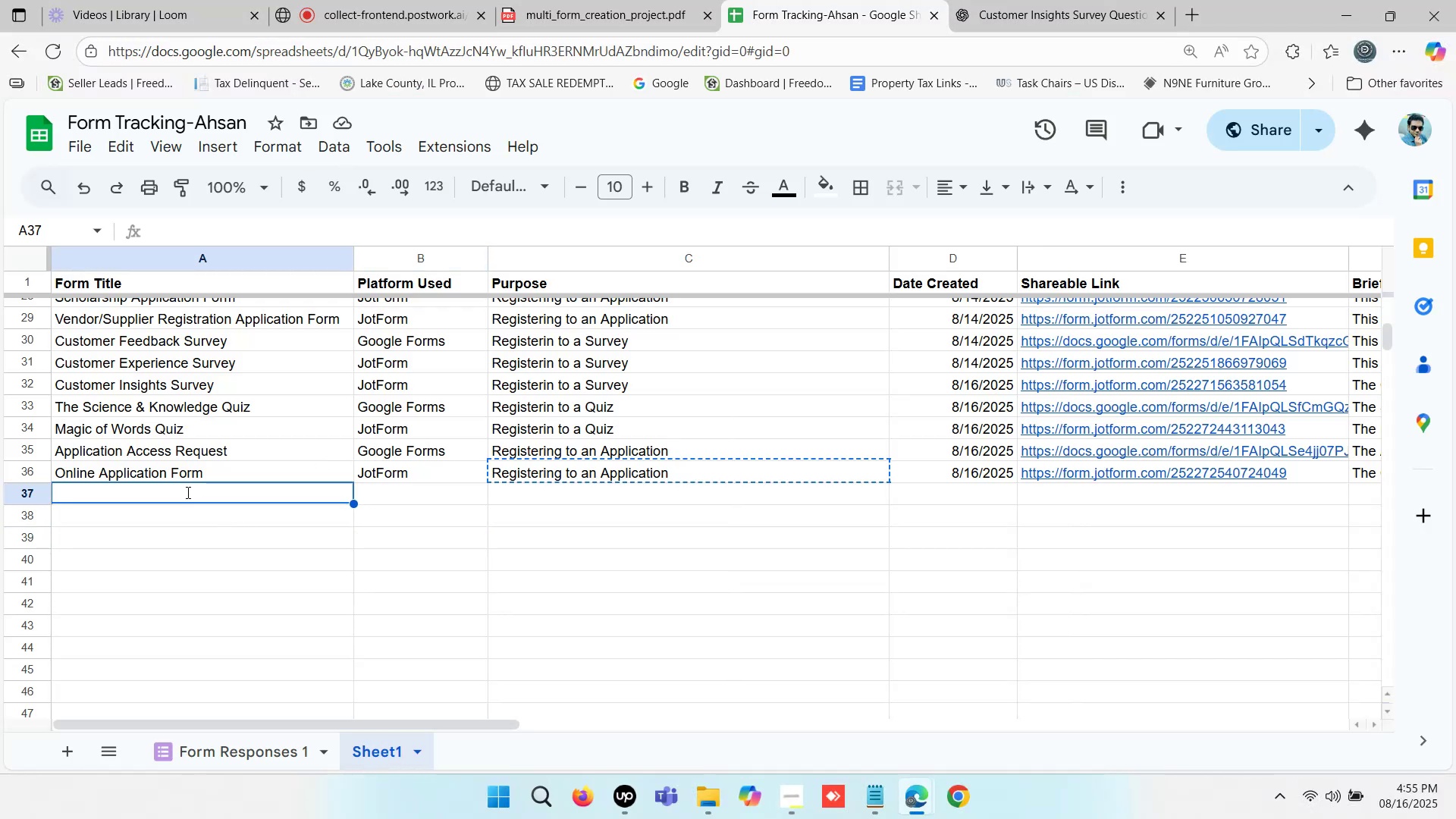 
key(Control+ControlLeft)
 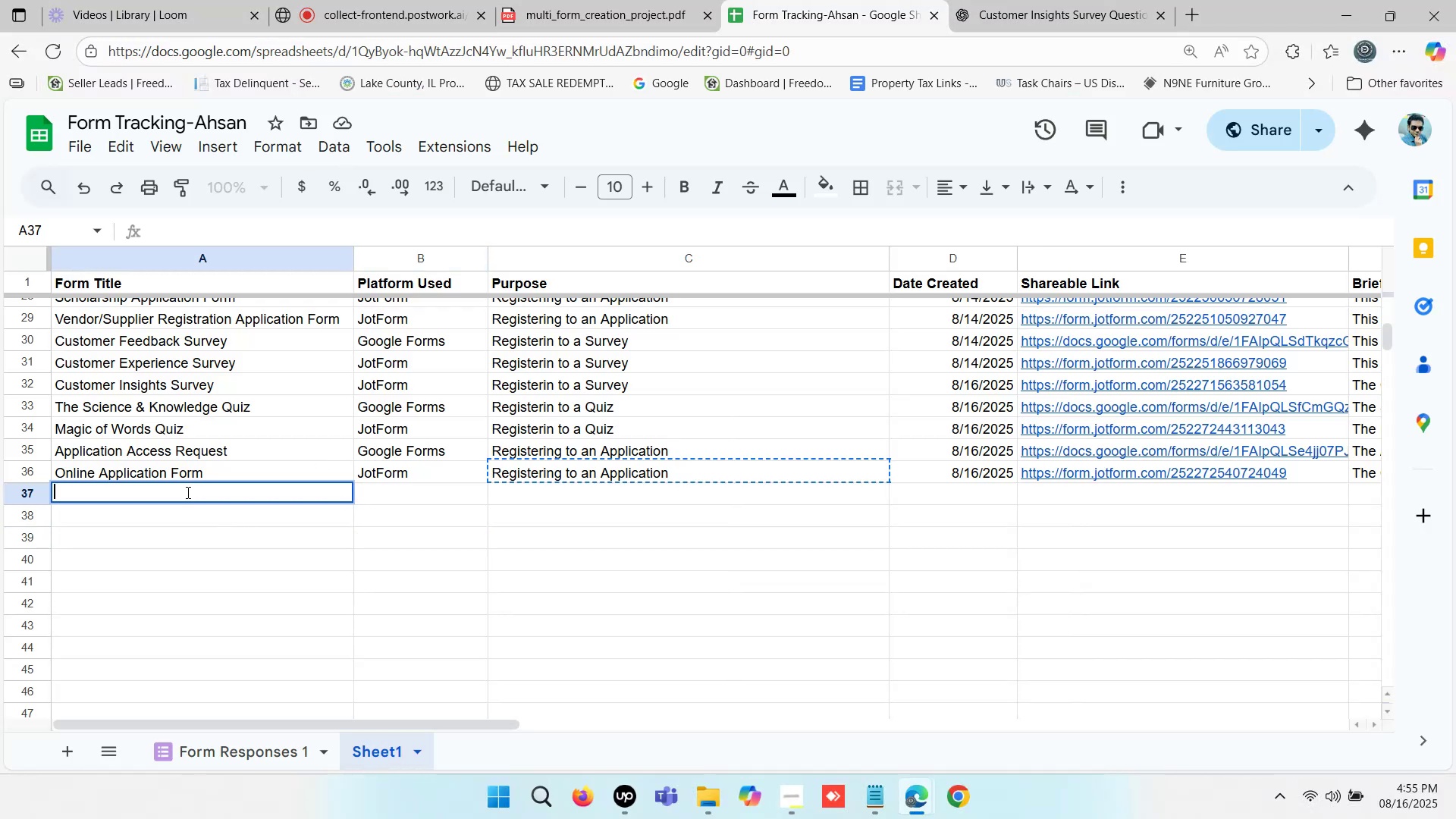 
key(Control+V)
 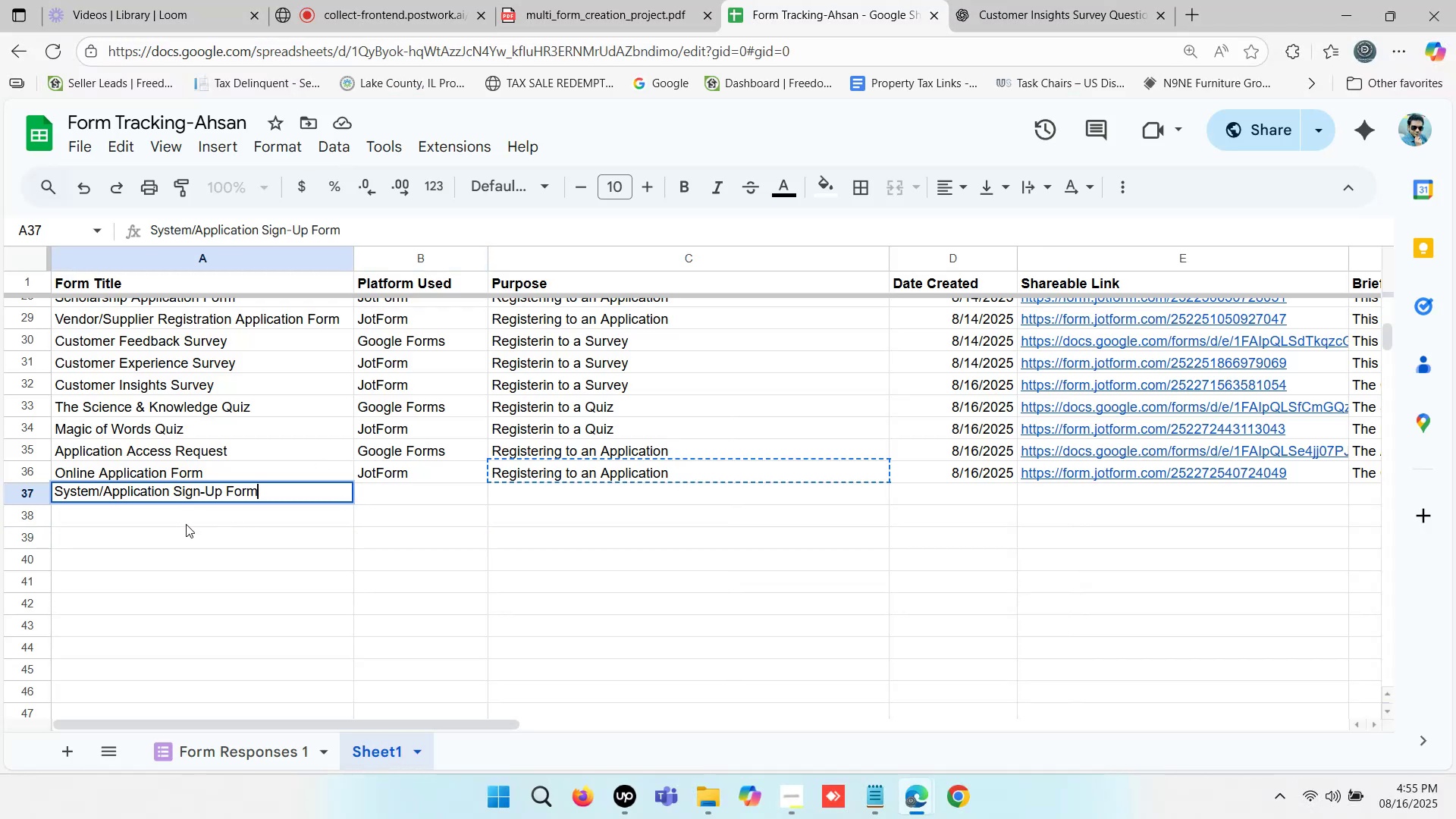 
left_click([186, 524])
 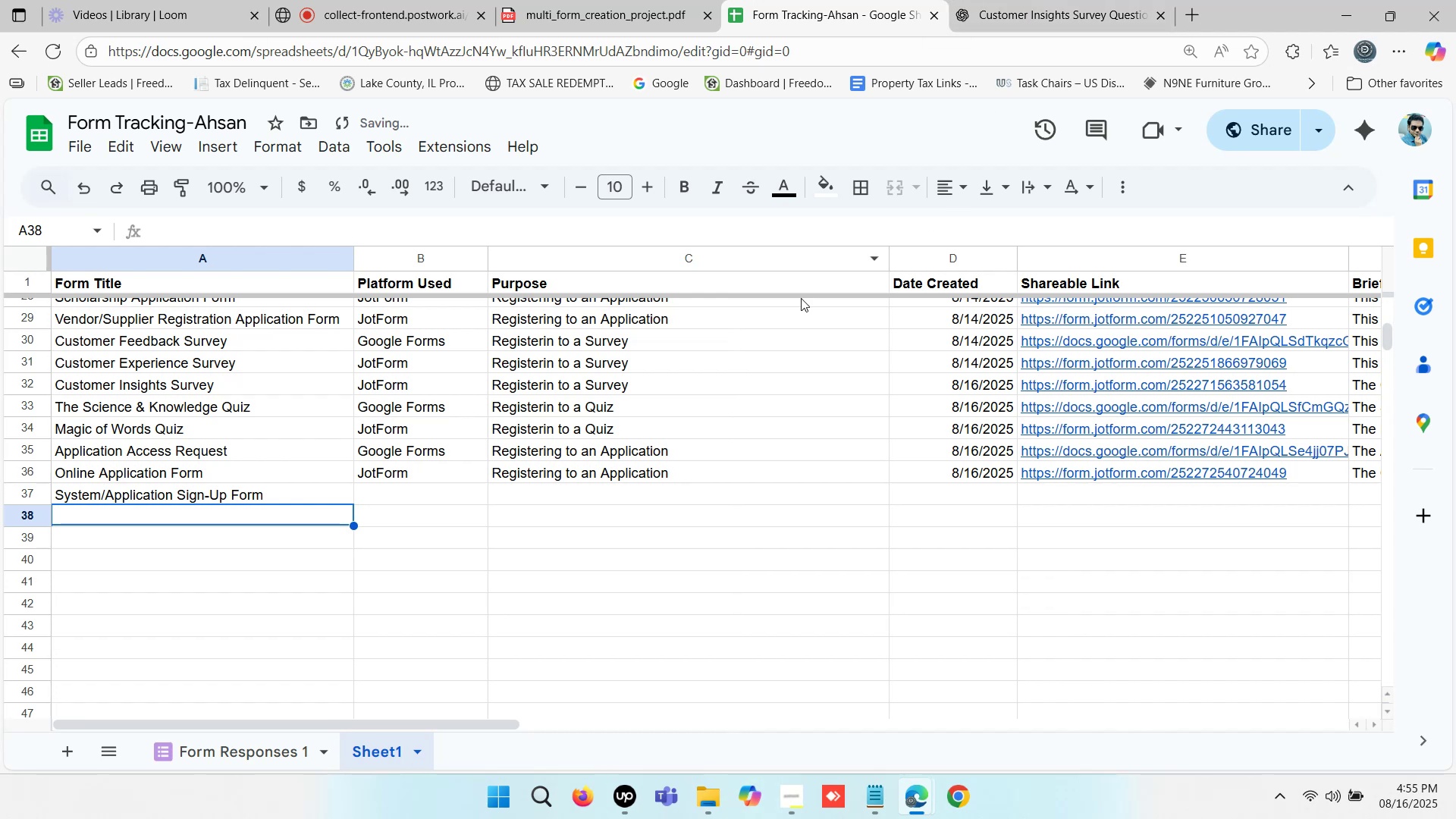 
left_click([406, 471])
 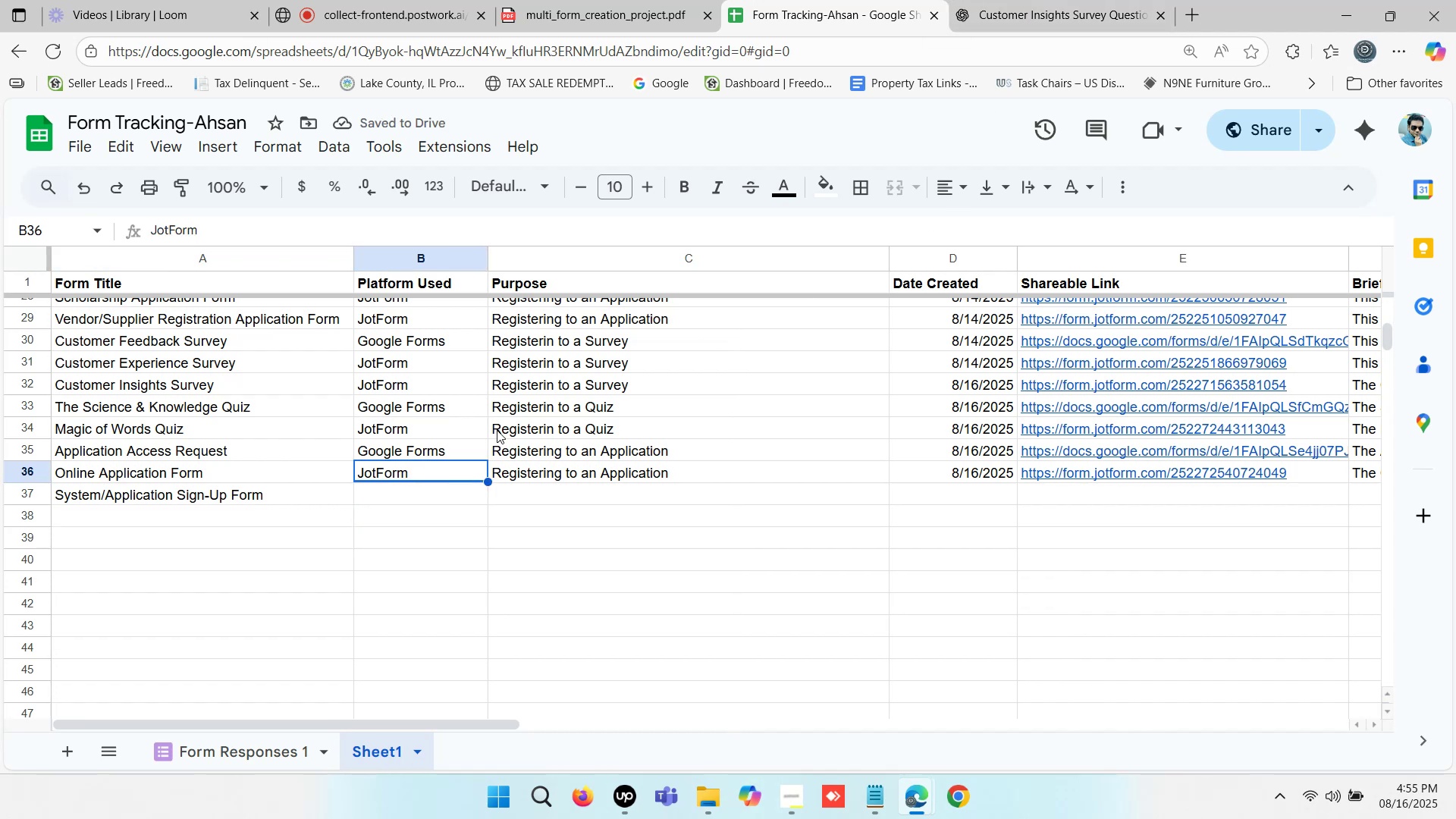 
key(Control+ControlLeft)
 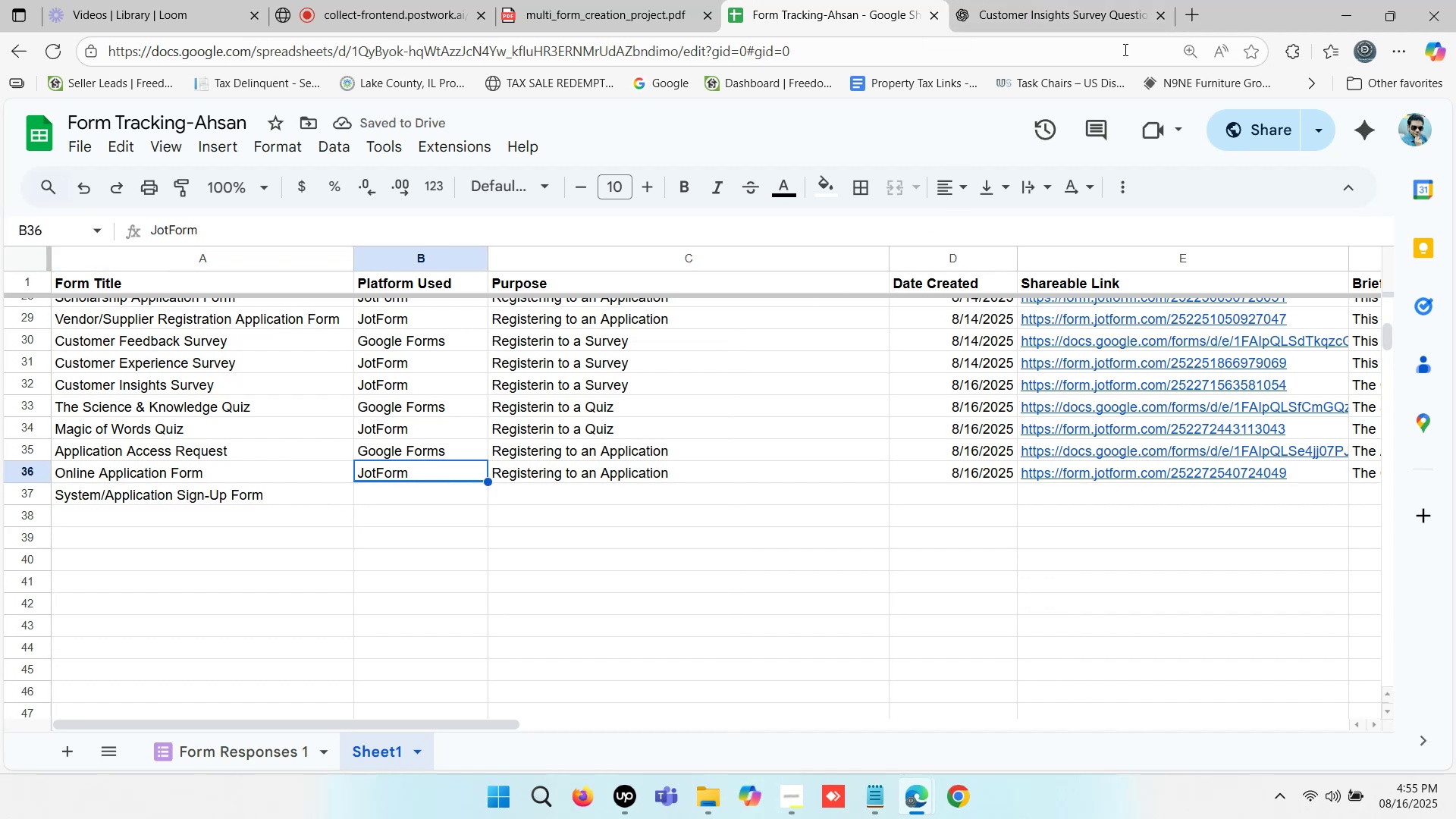 
key(Control+C)
 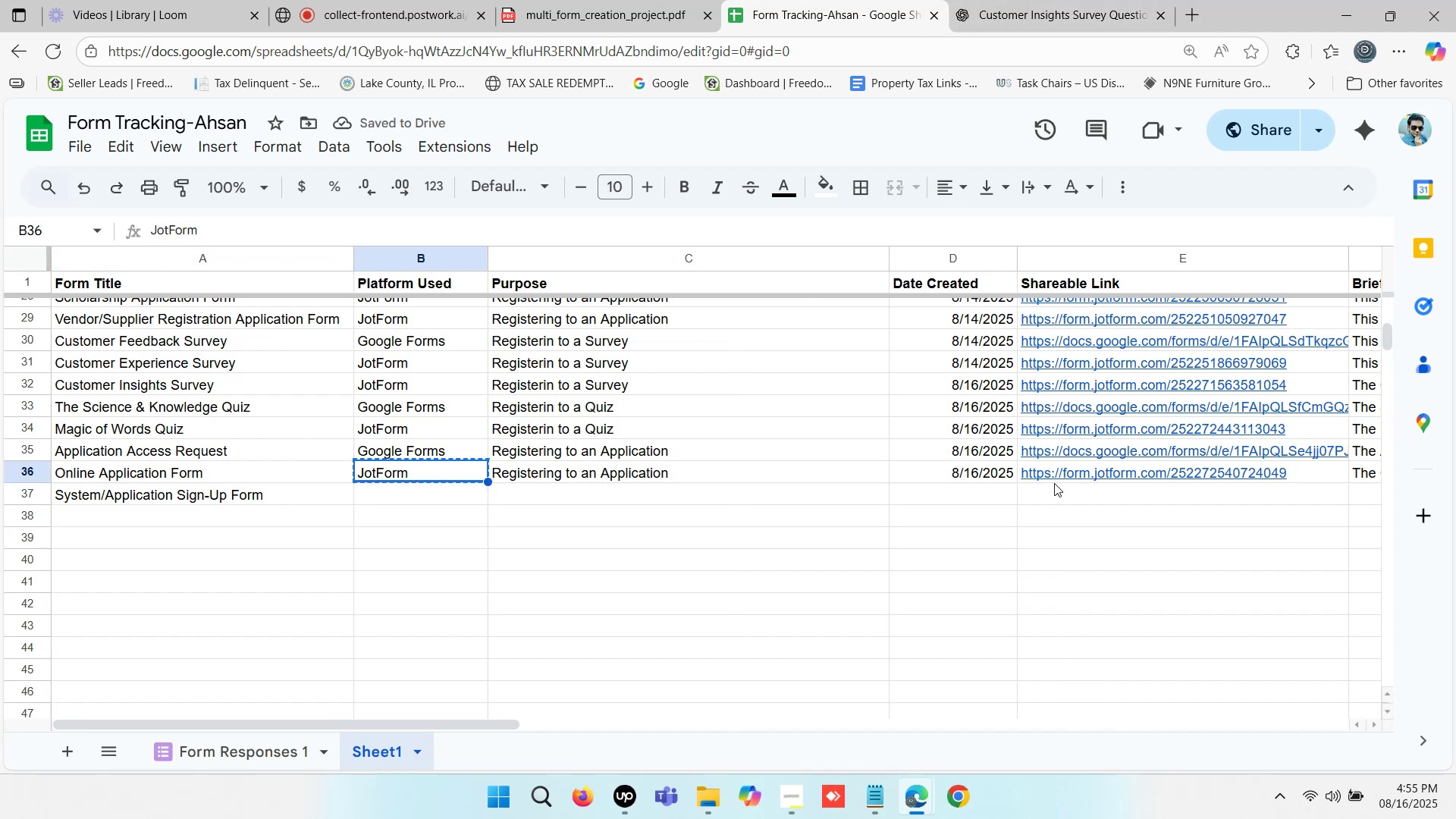 
left_click([1066, 470])
 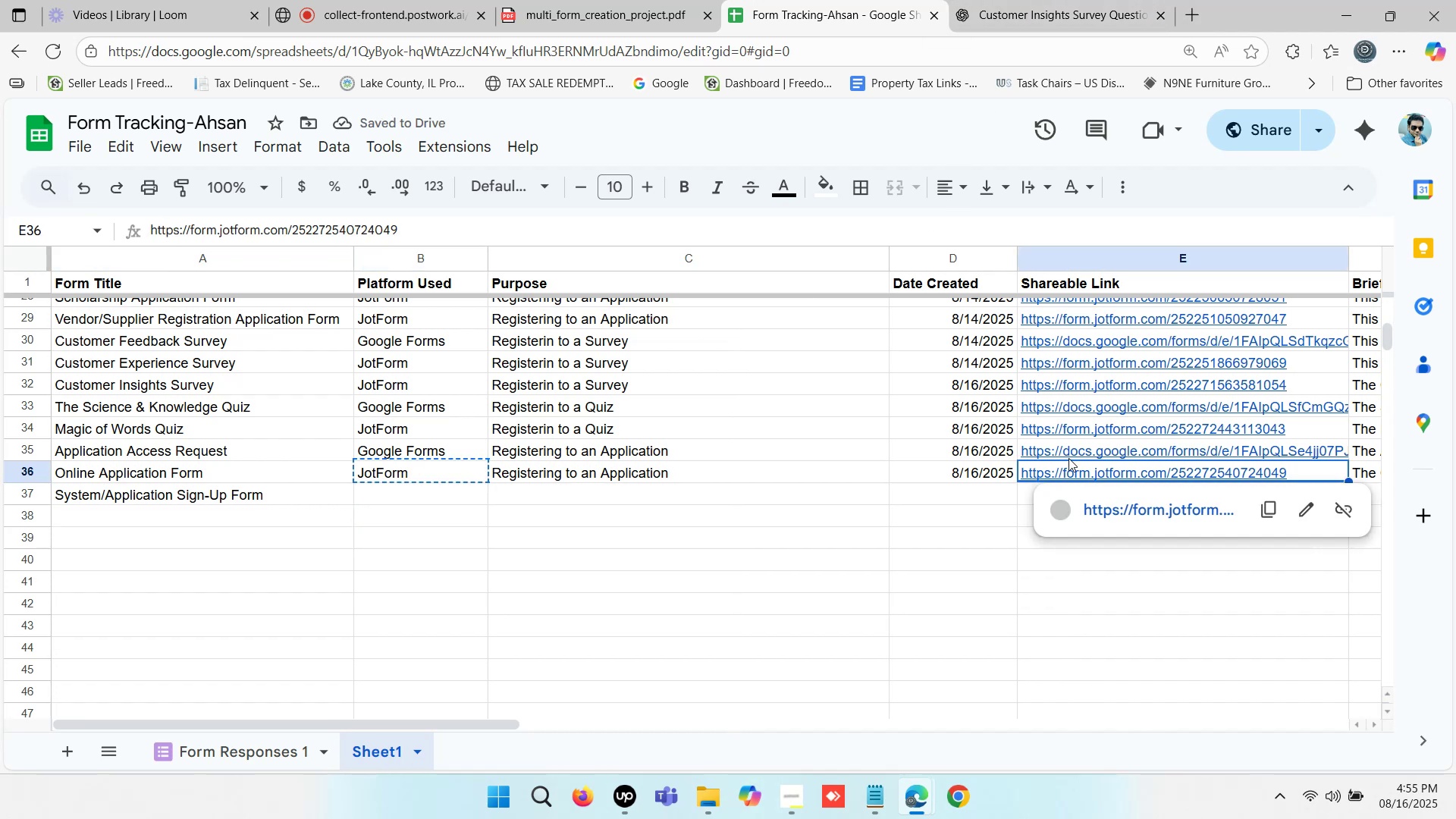 
key(Control+C)
 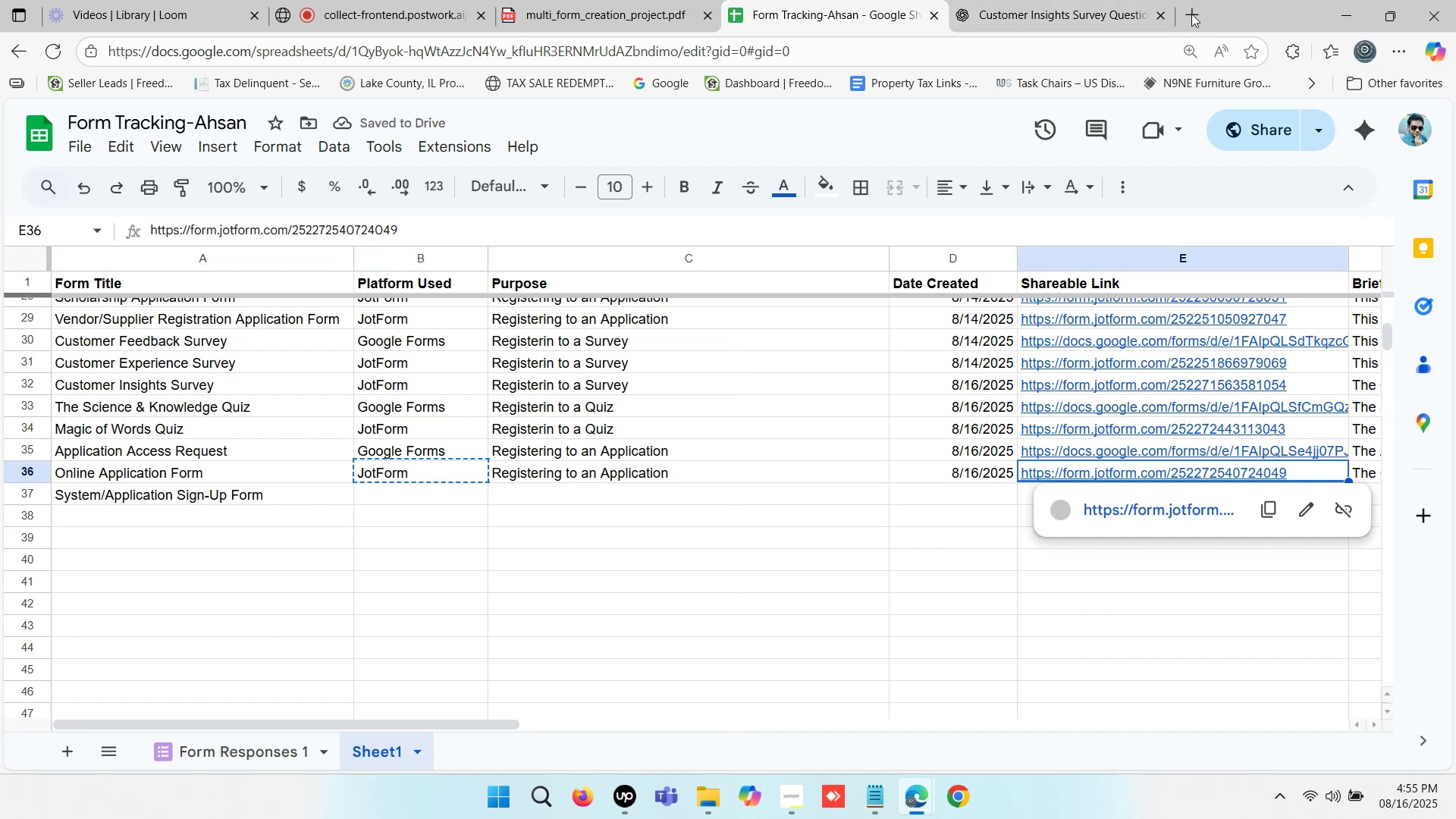 
left_click([1191, 14])
 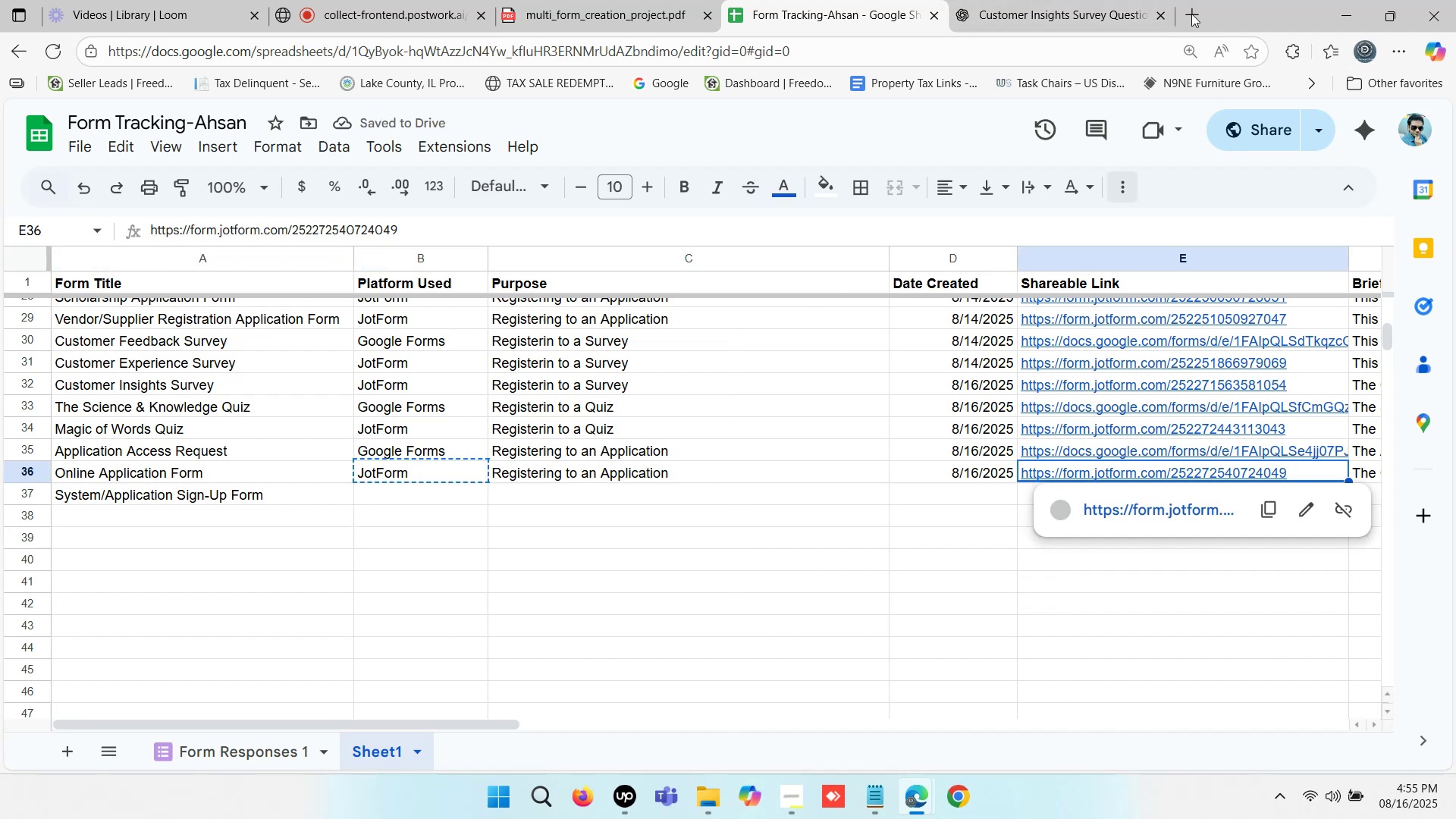 
hold_key(key=ControlLeft, duration=0.58)
 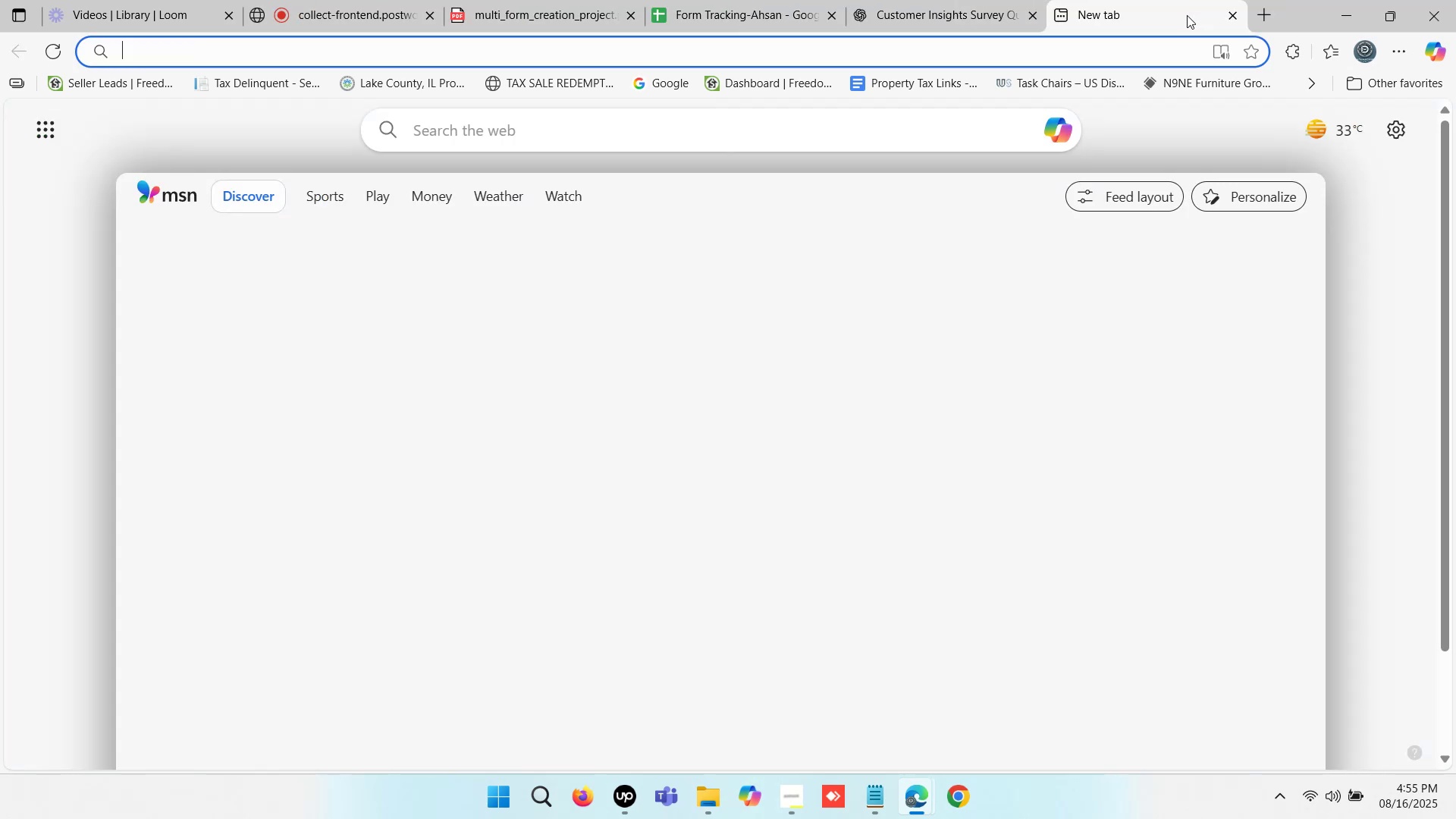 
key(Control+ControlLeft)
 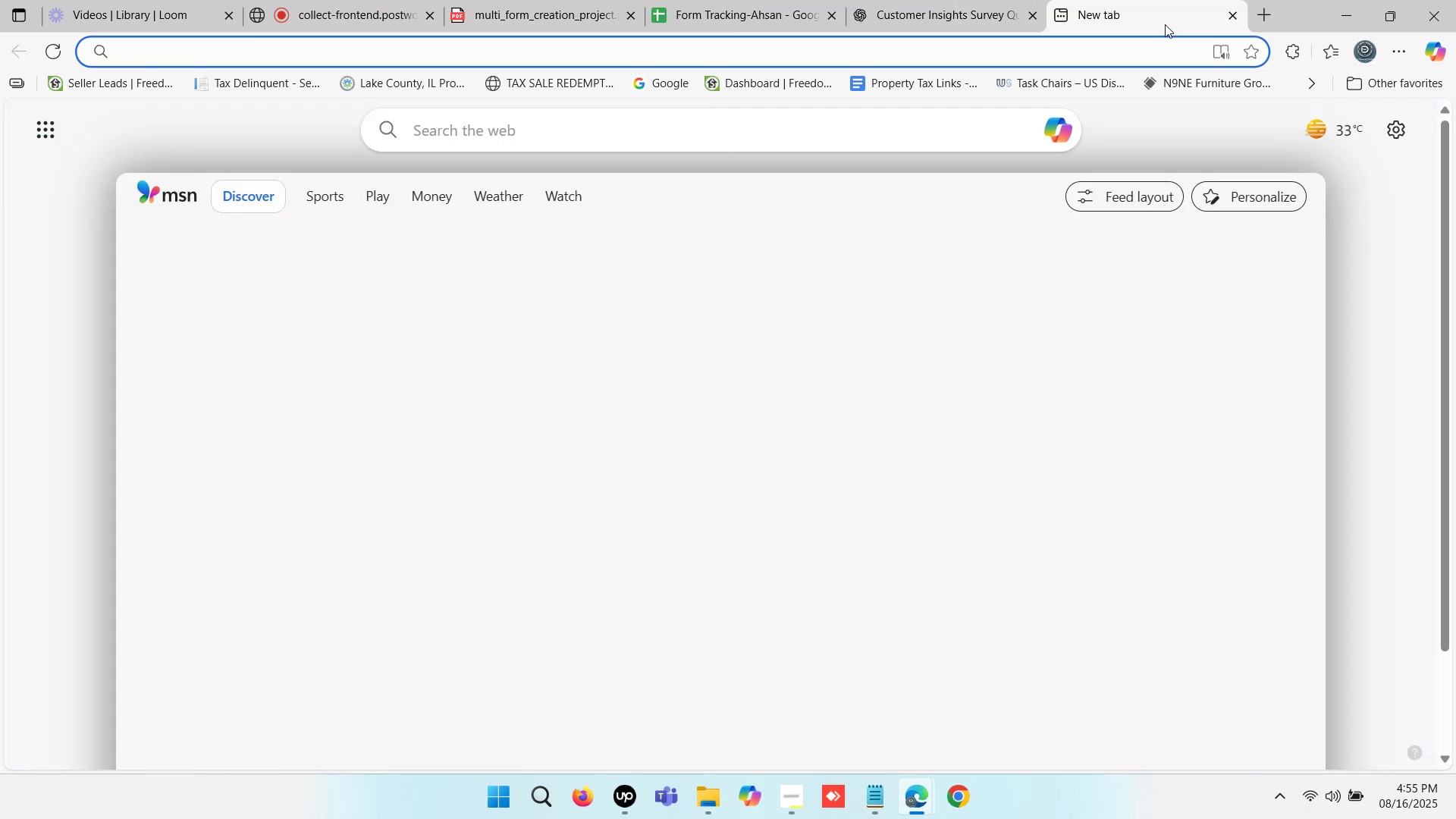 
key(Control+V)
 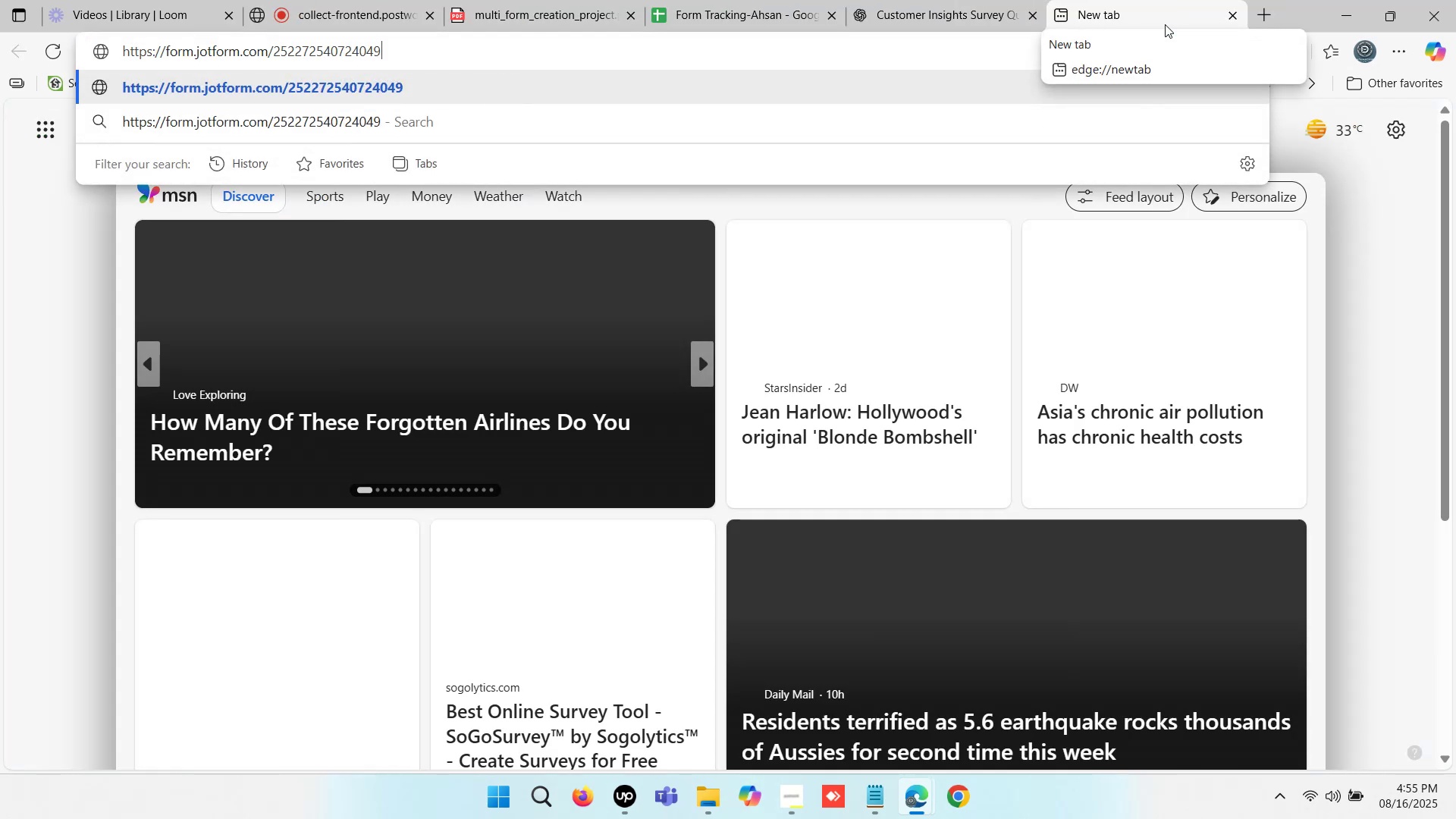 
key(Control+Enter)
 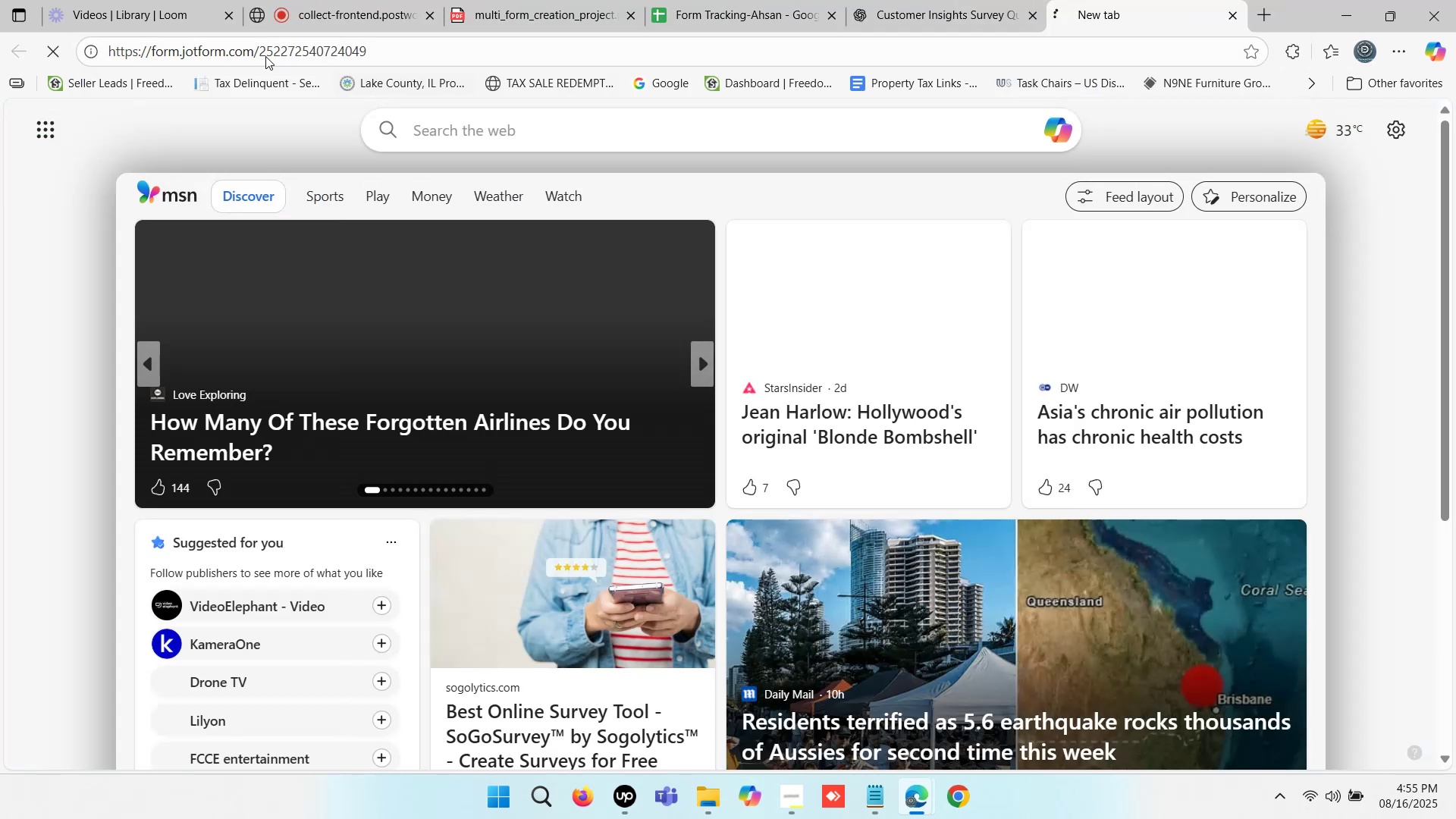 
left_click([262, 49])
 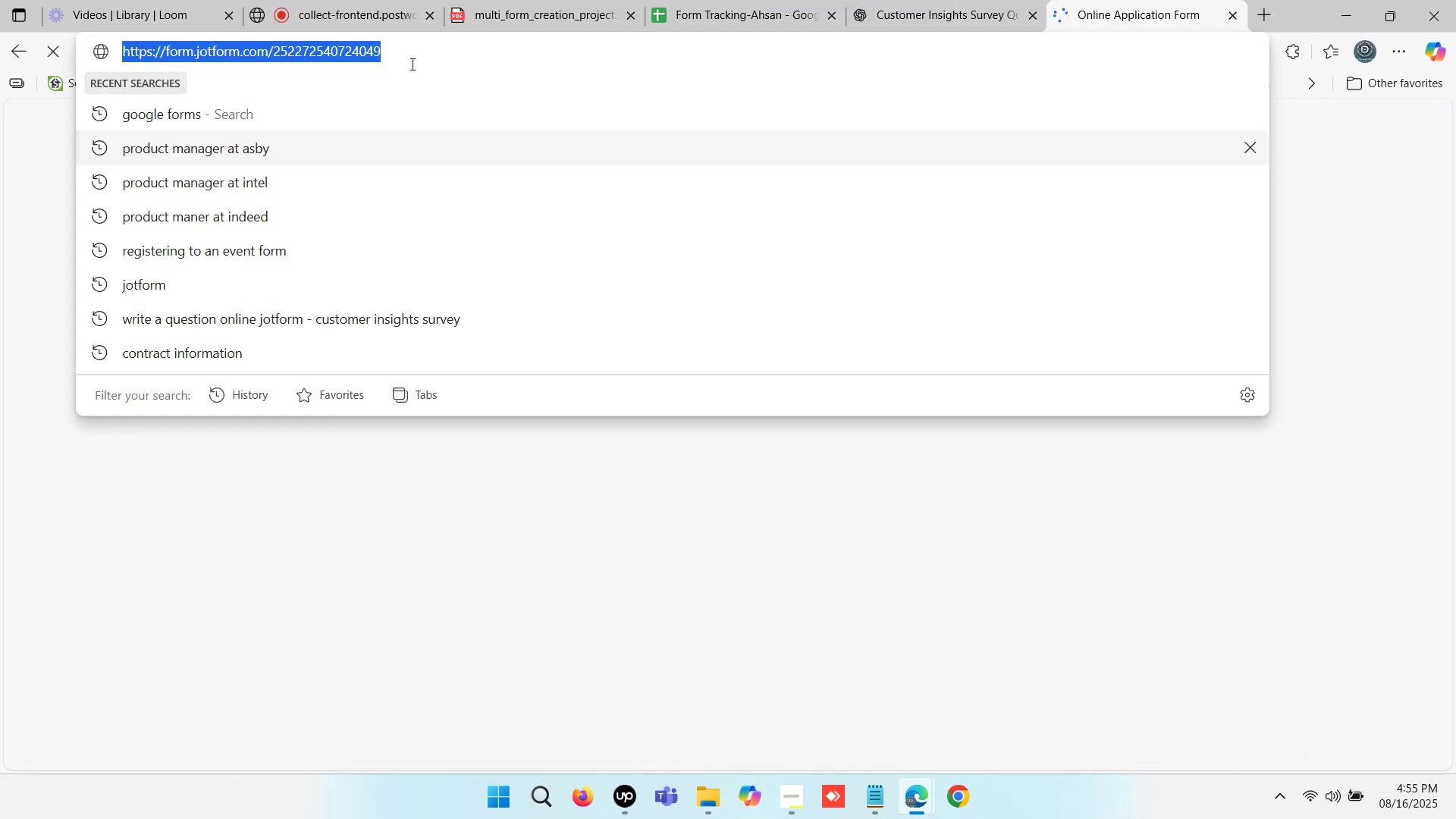 
left_click([420, 56])
 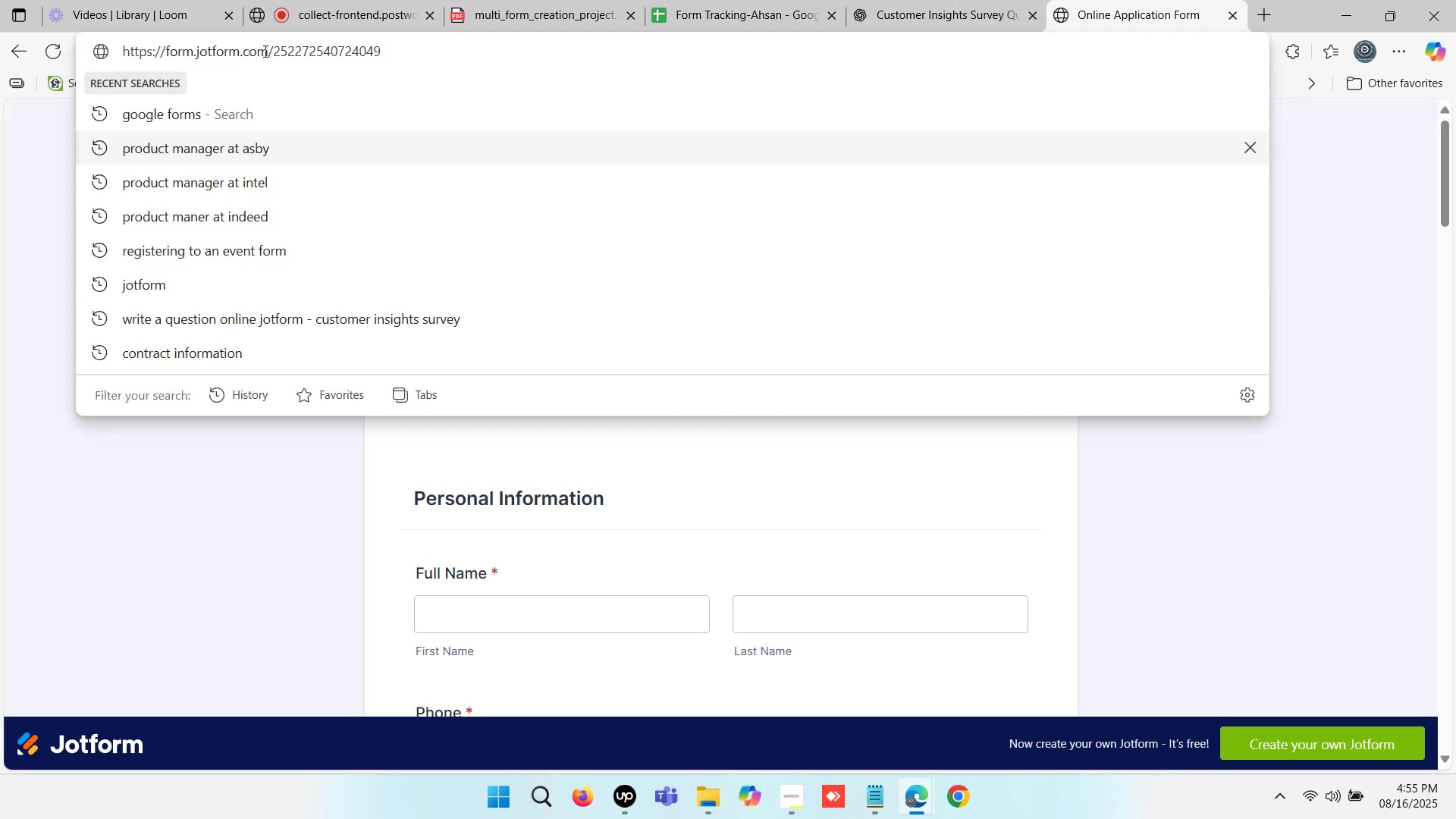 
left_click_drag(start_coordinate=[265, 50], to_coordinate=[124, 49])
 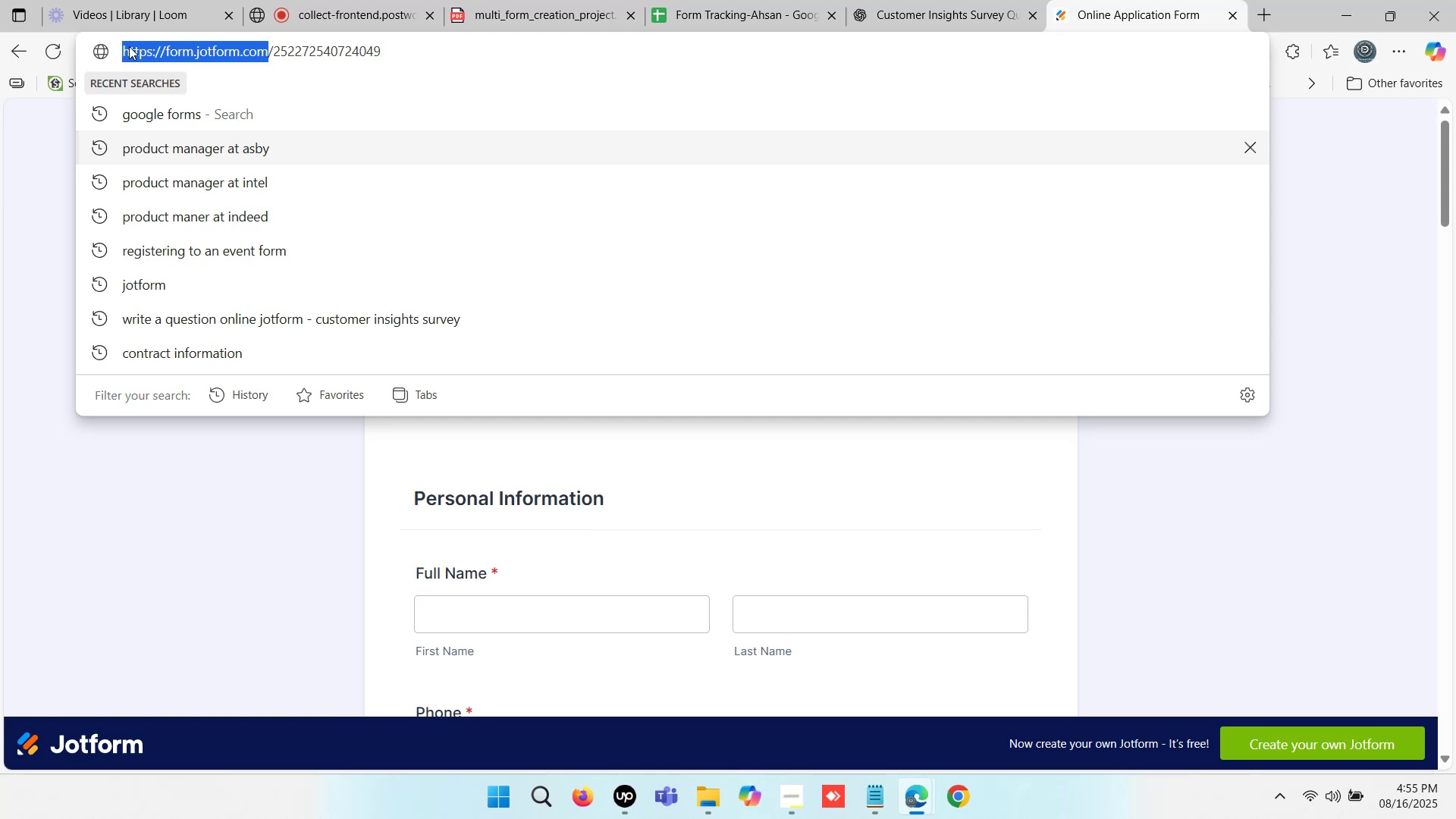 
key(Control+C)
 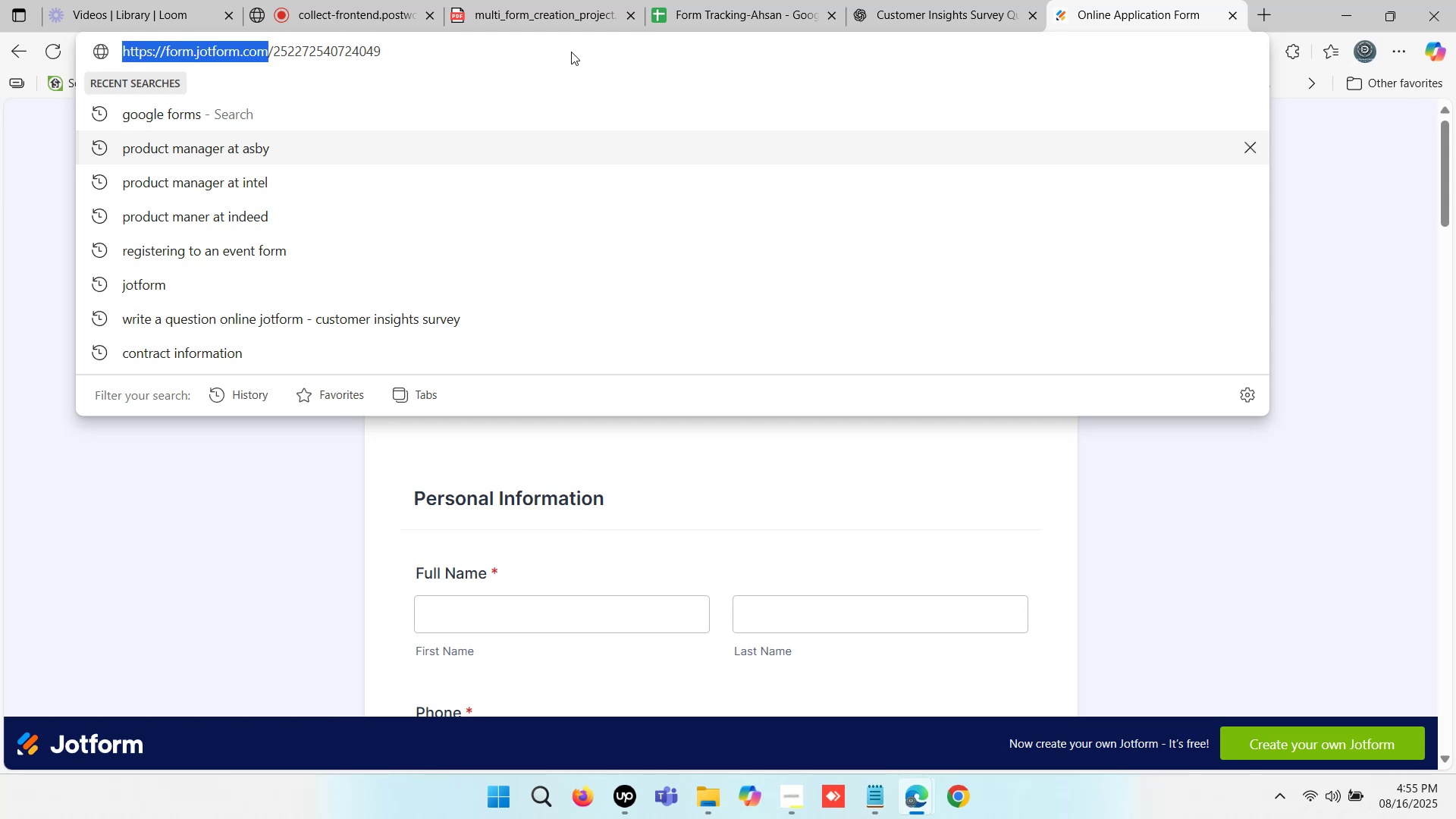 
key(Control+C)
 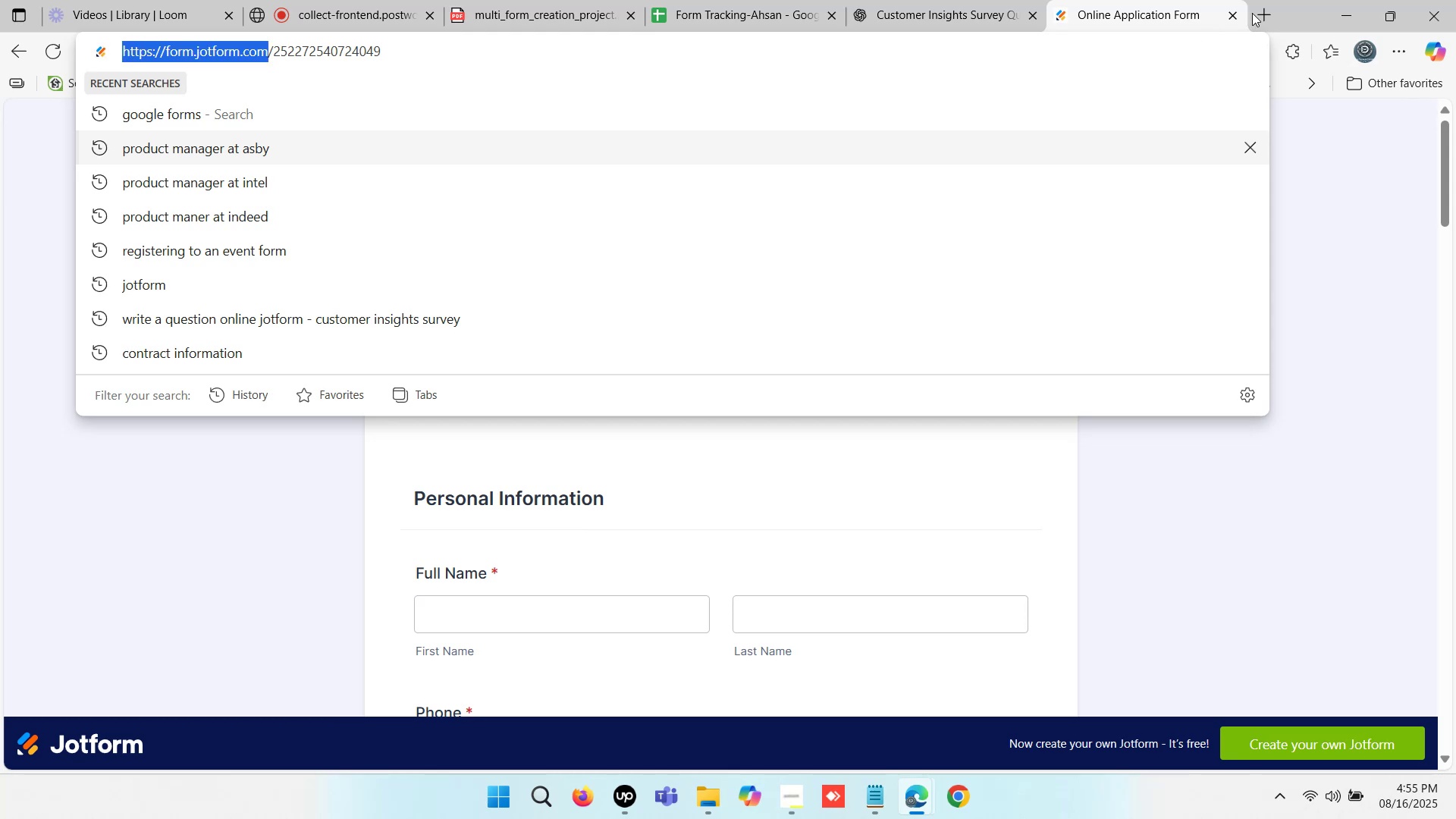 
left_click([1258, 12])
 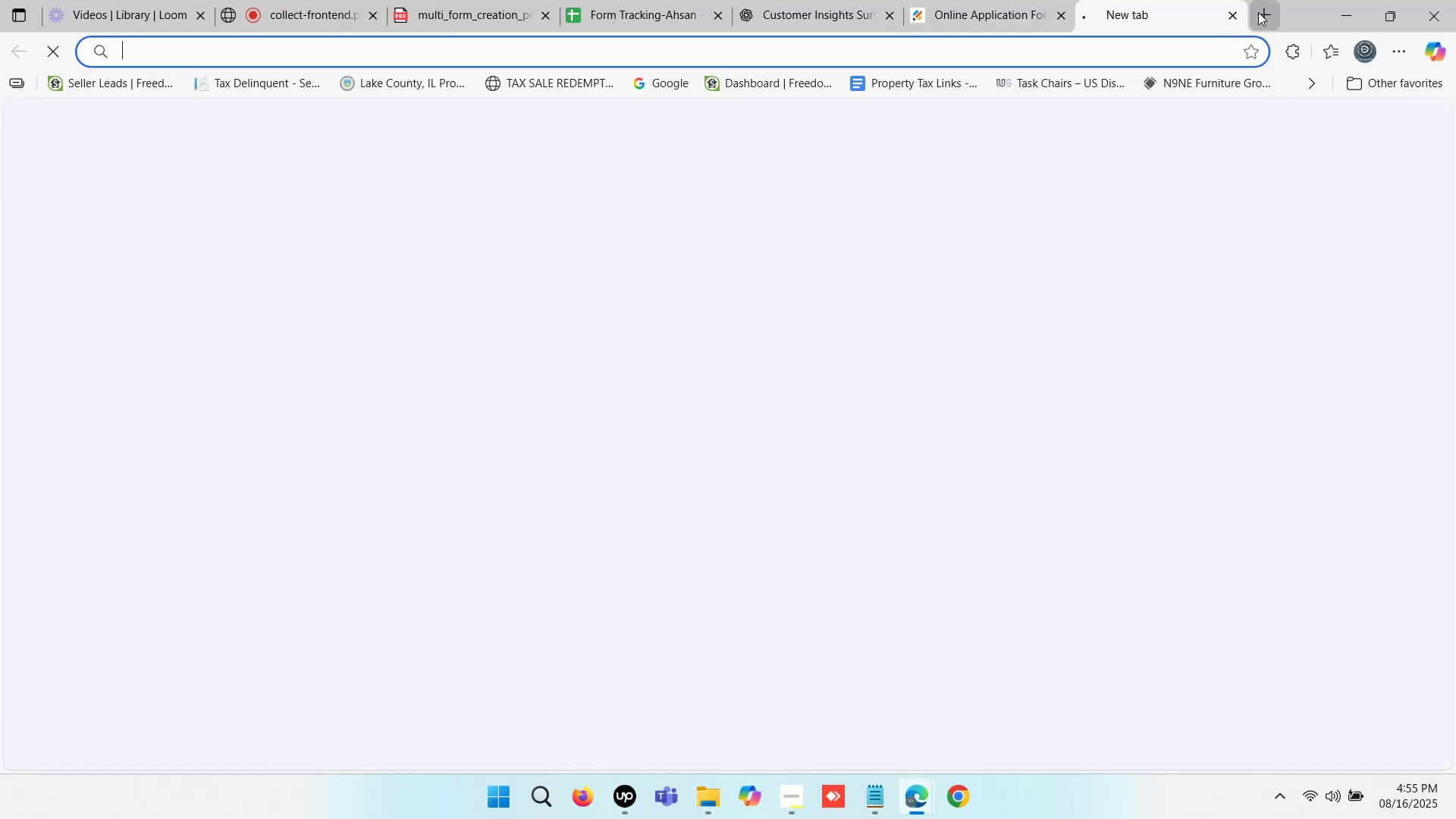 
key(Control+V)
 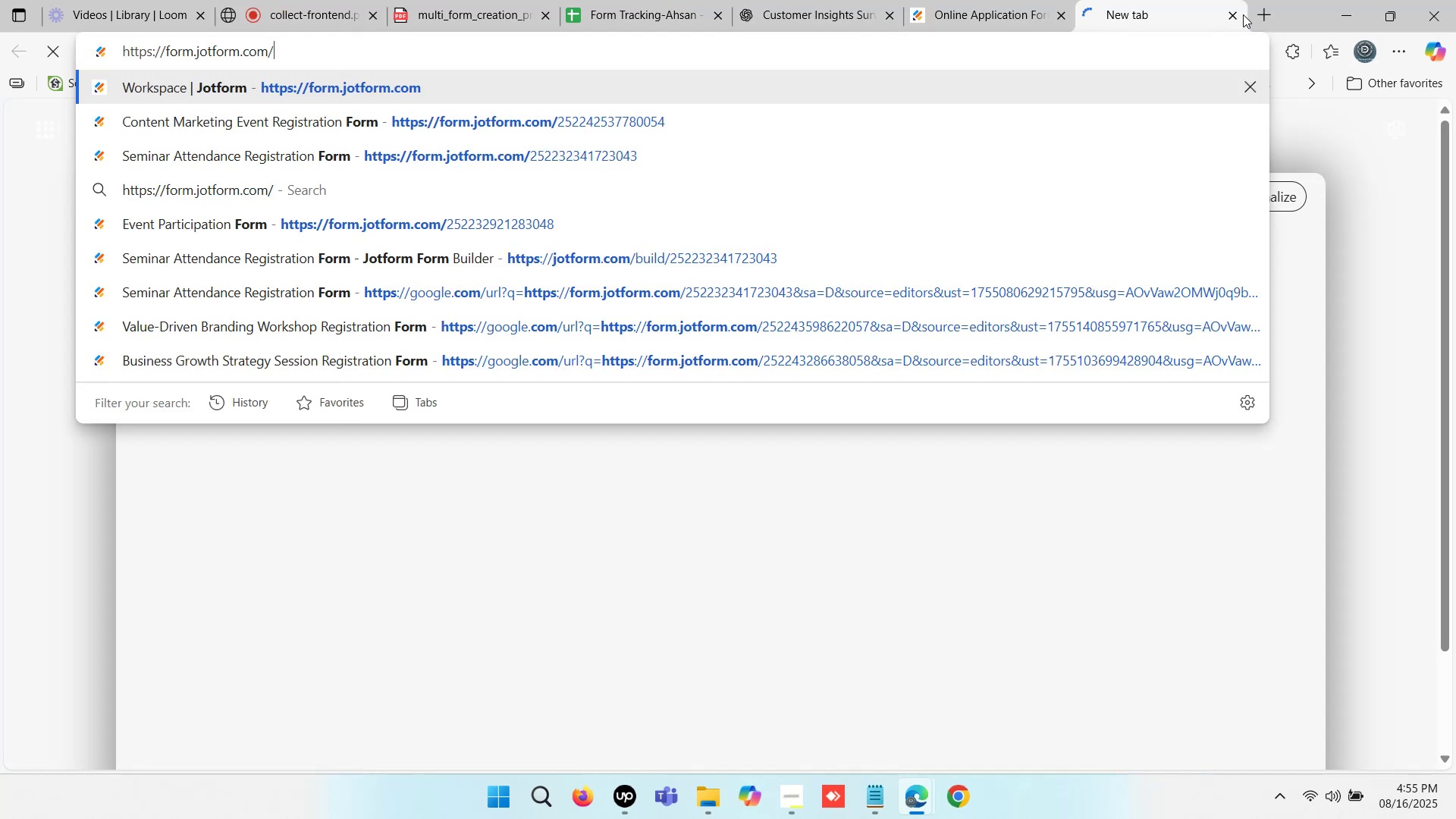 
key(Enter)
 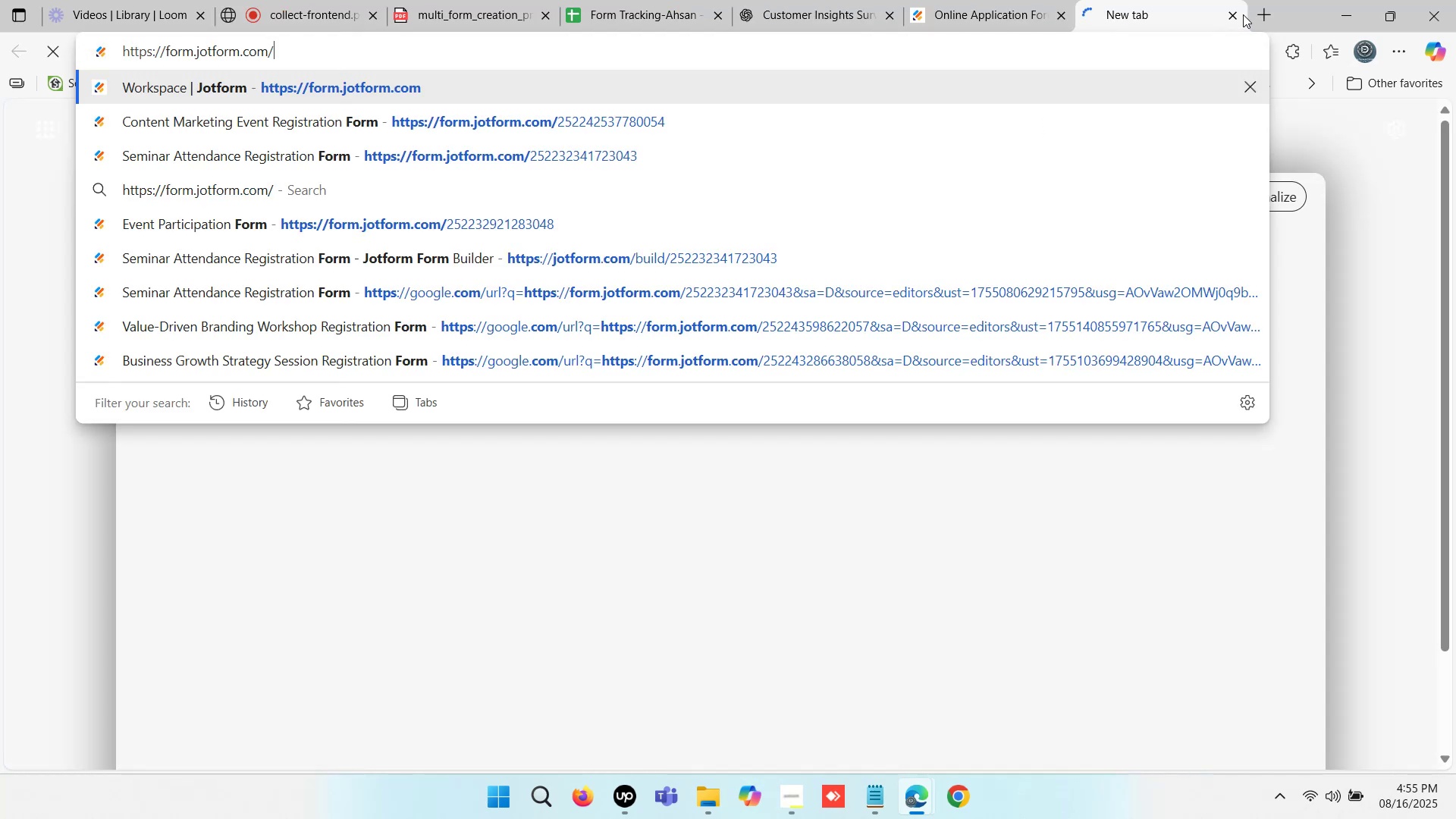 
left_click_drag(start_coordinate=[1171, 0], to_coordinate=[1014, 0])
 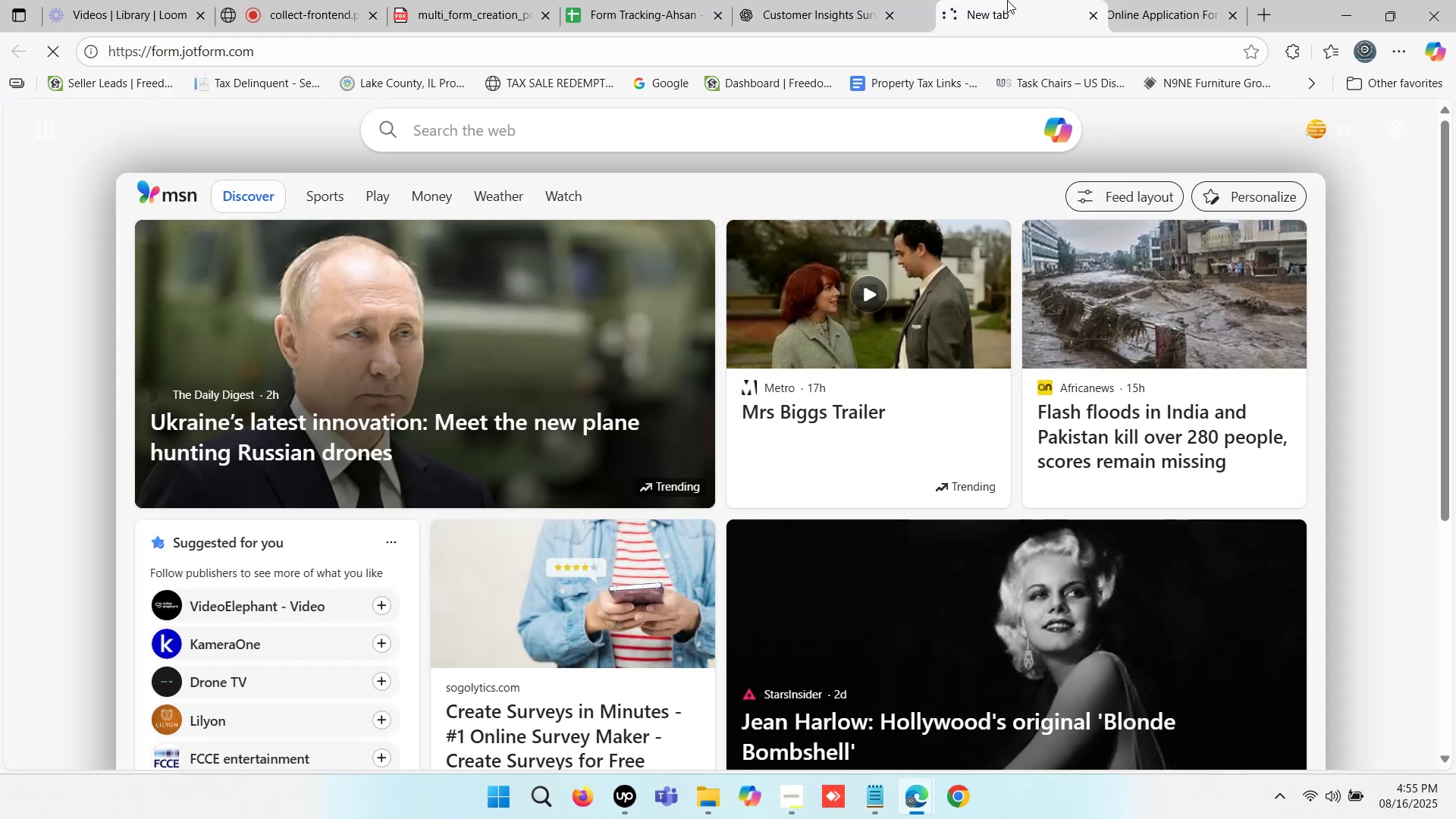 
left_click([1006, 0])
 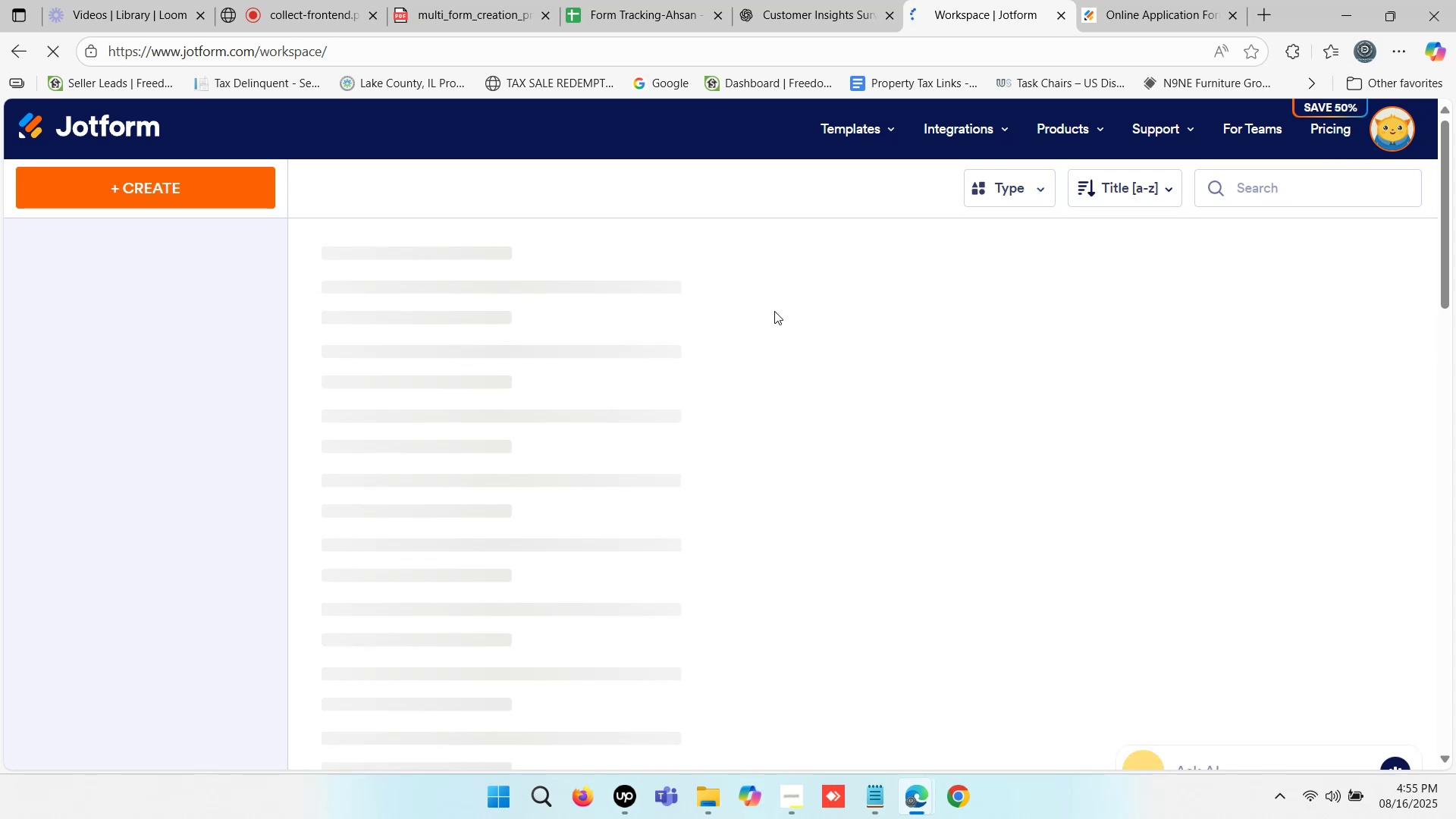 
wait(16.05)
 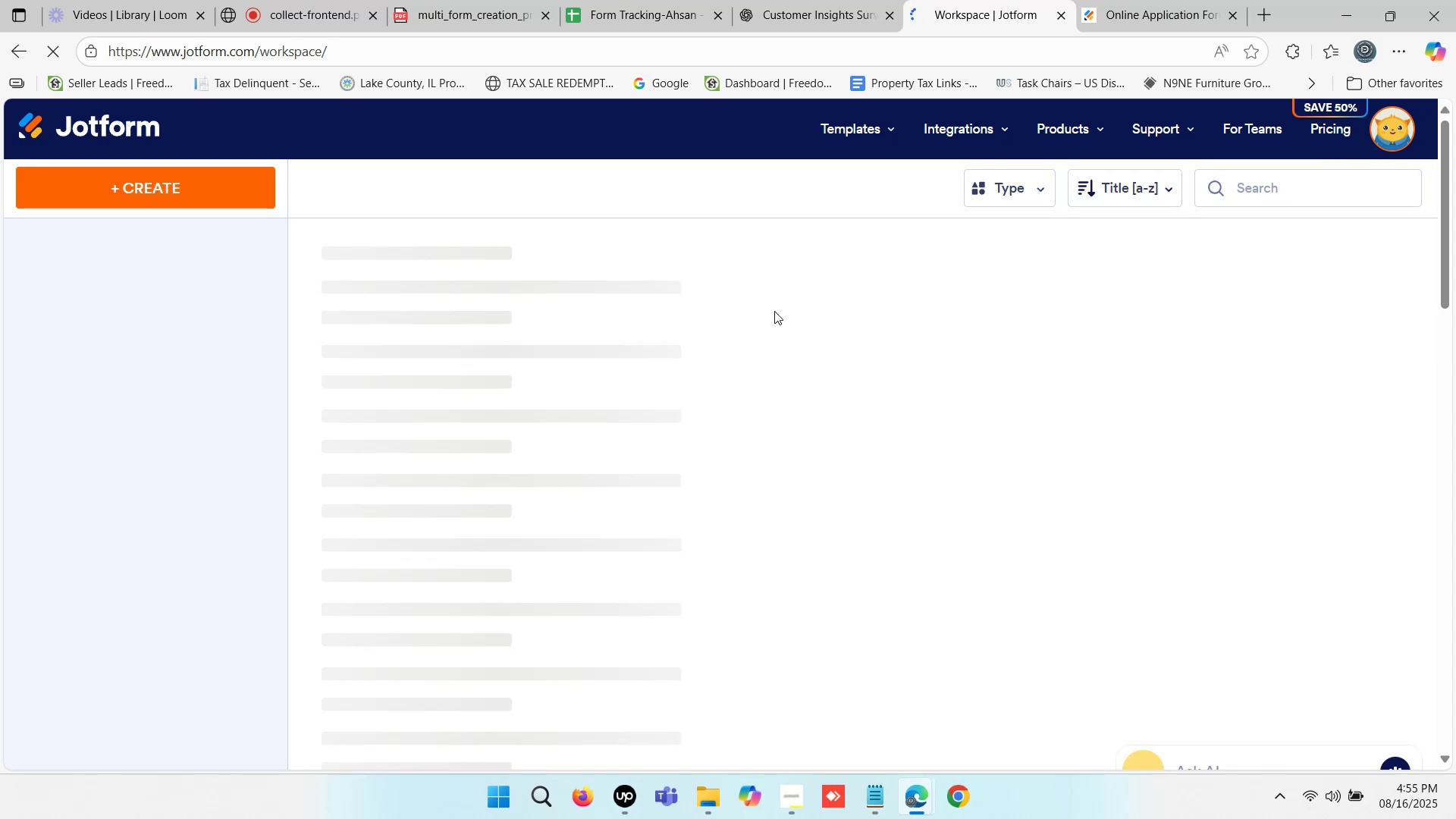 
left_click([985, 210])
 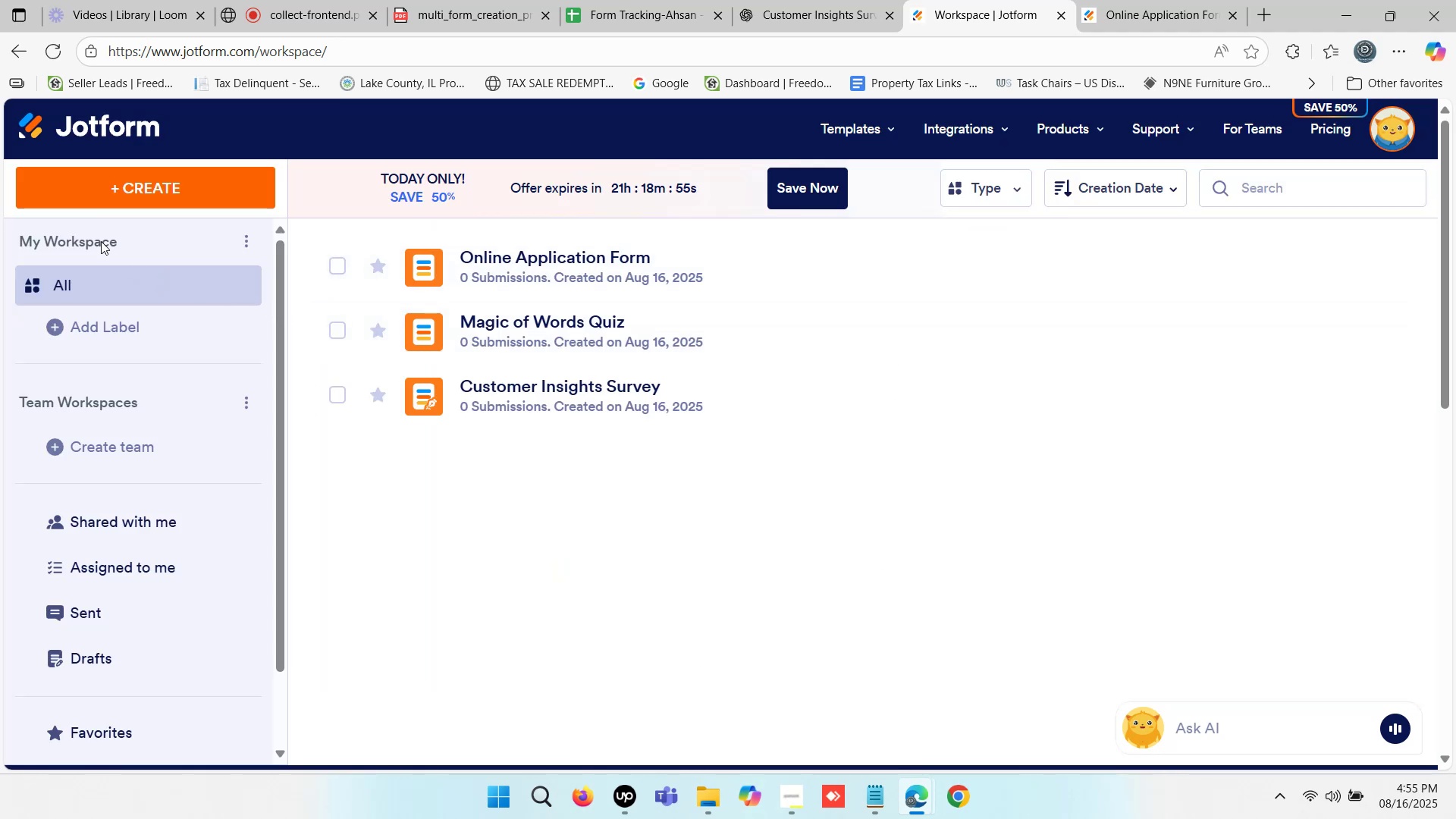 
left_click([143, 177])
 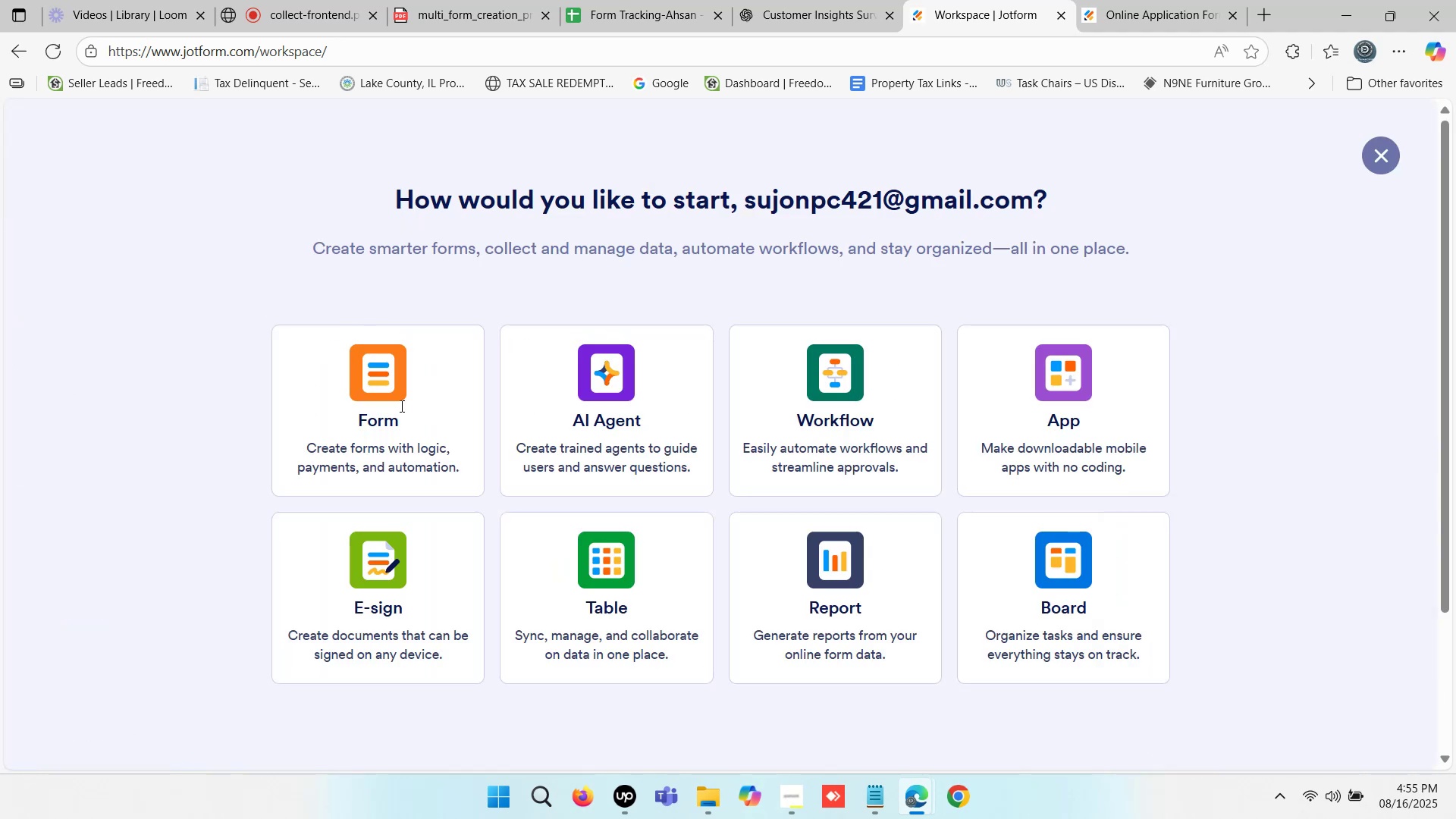 
left_click([391, 400])
 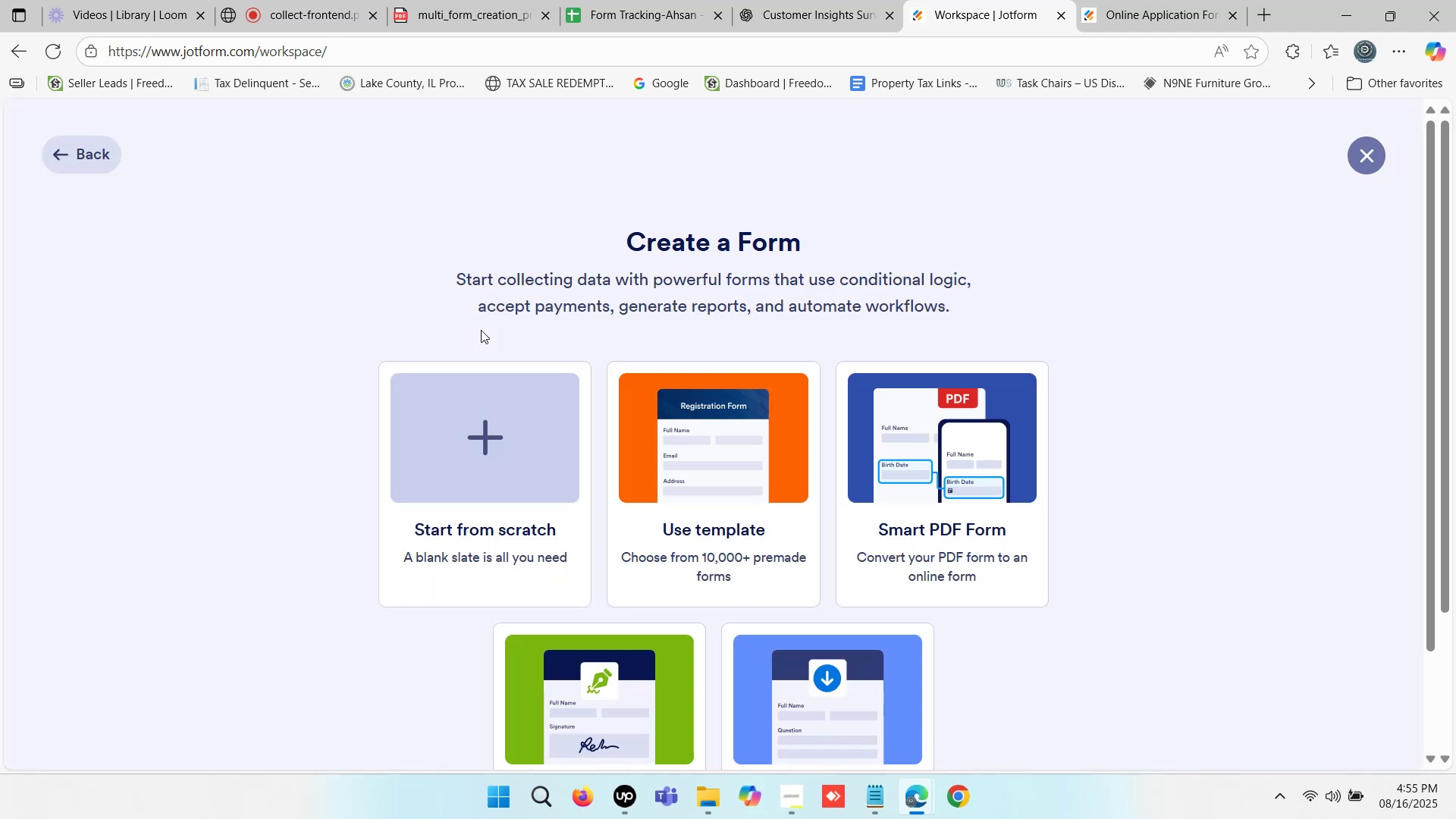 
scroll: coordinate [481, 330], scroll_direction: down, amount: 1.0
 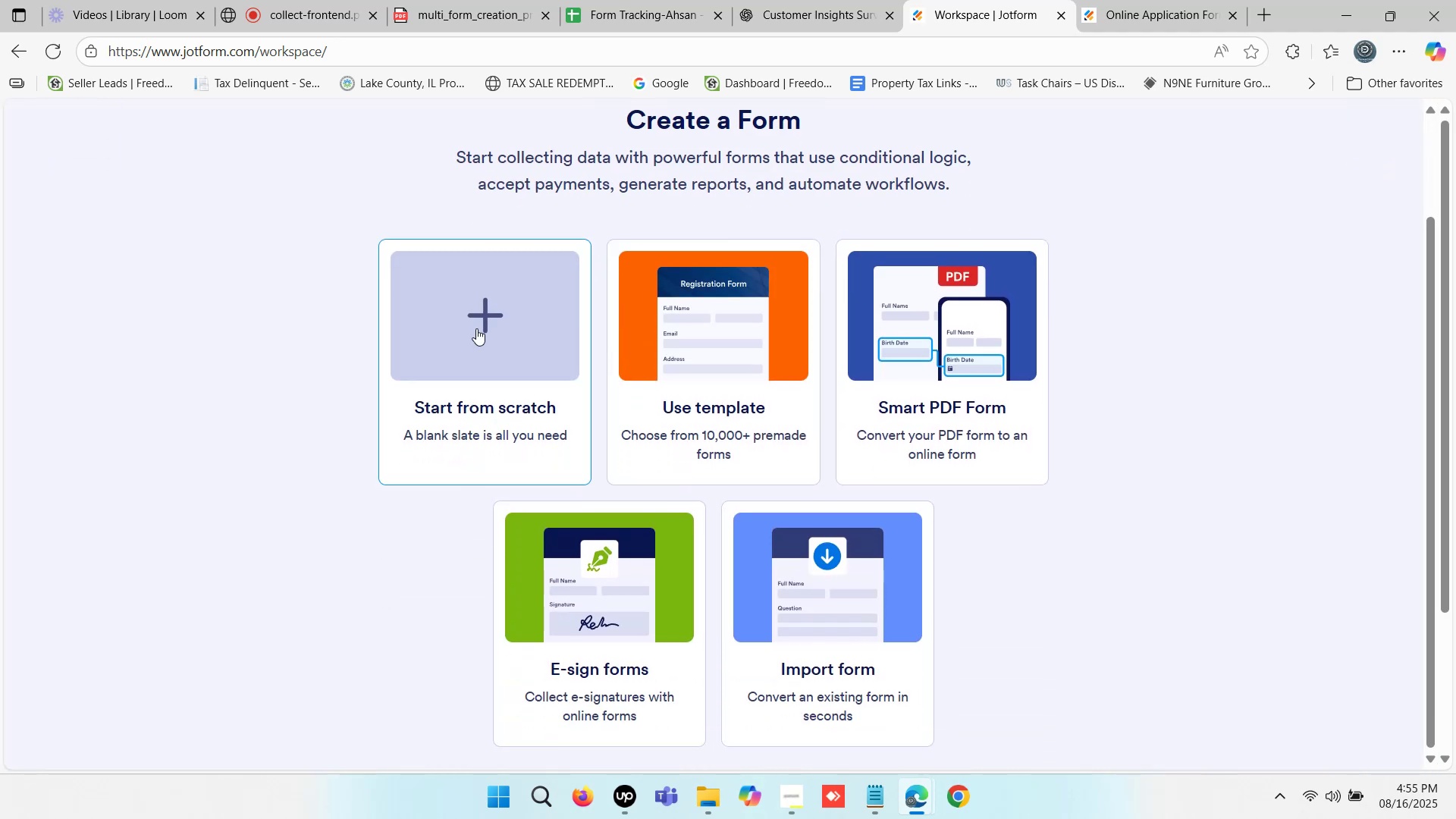 
left_click([476, 328])
 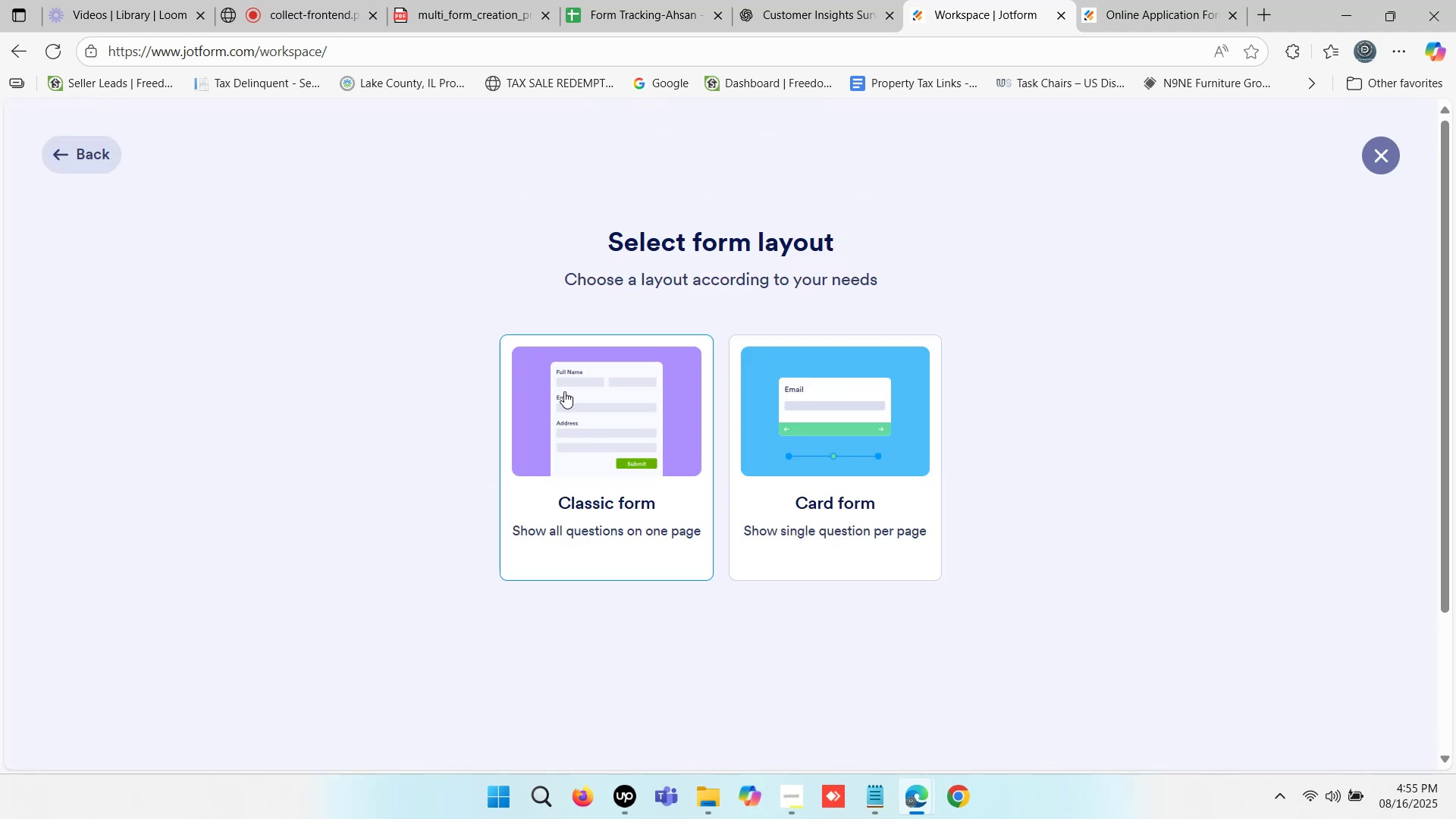 
left_click([563, 400])
 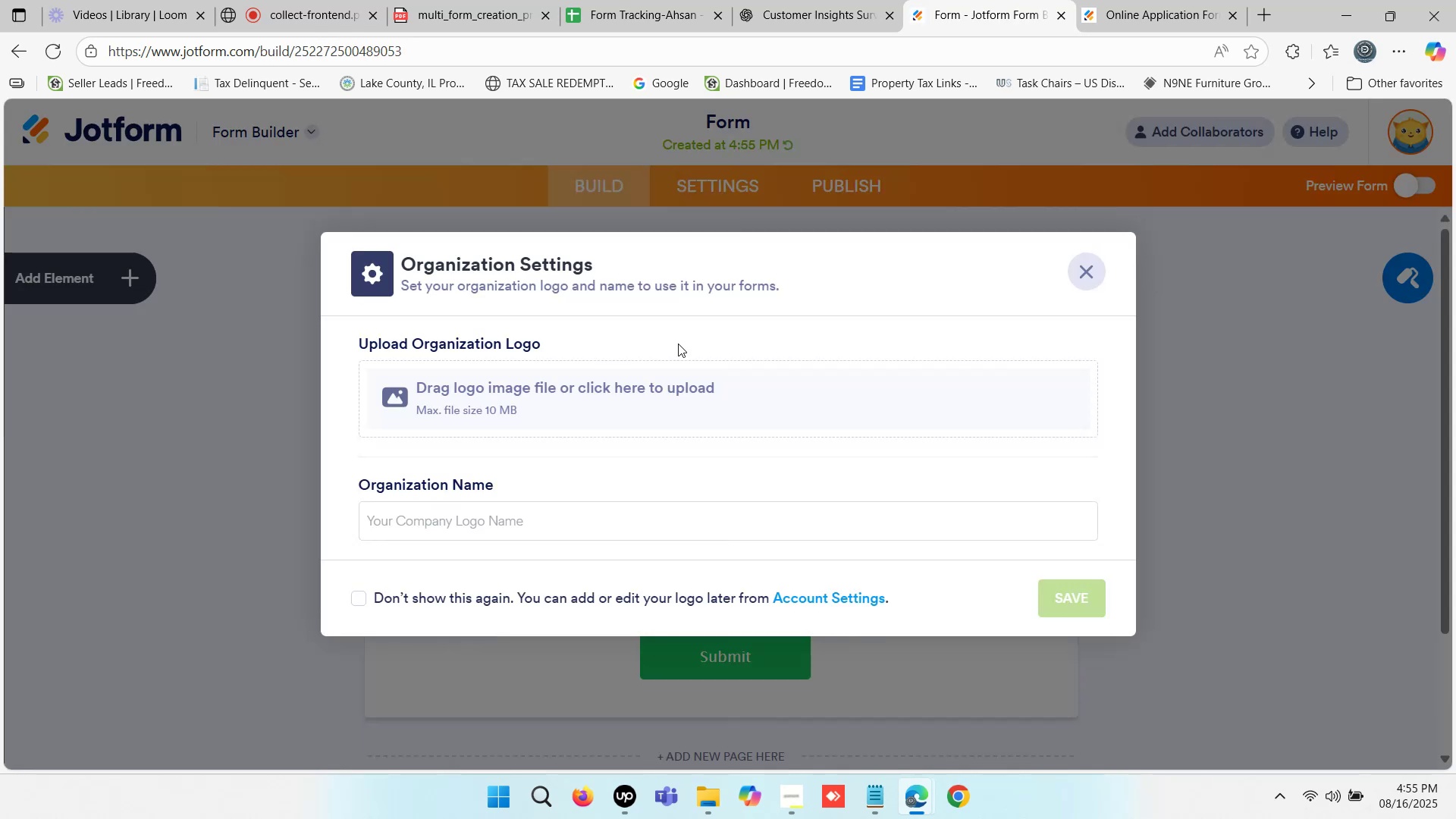 
wait(5.96)
 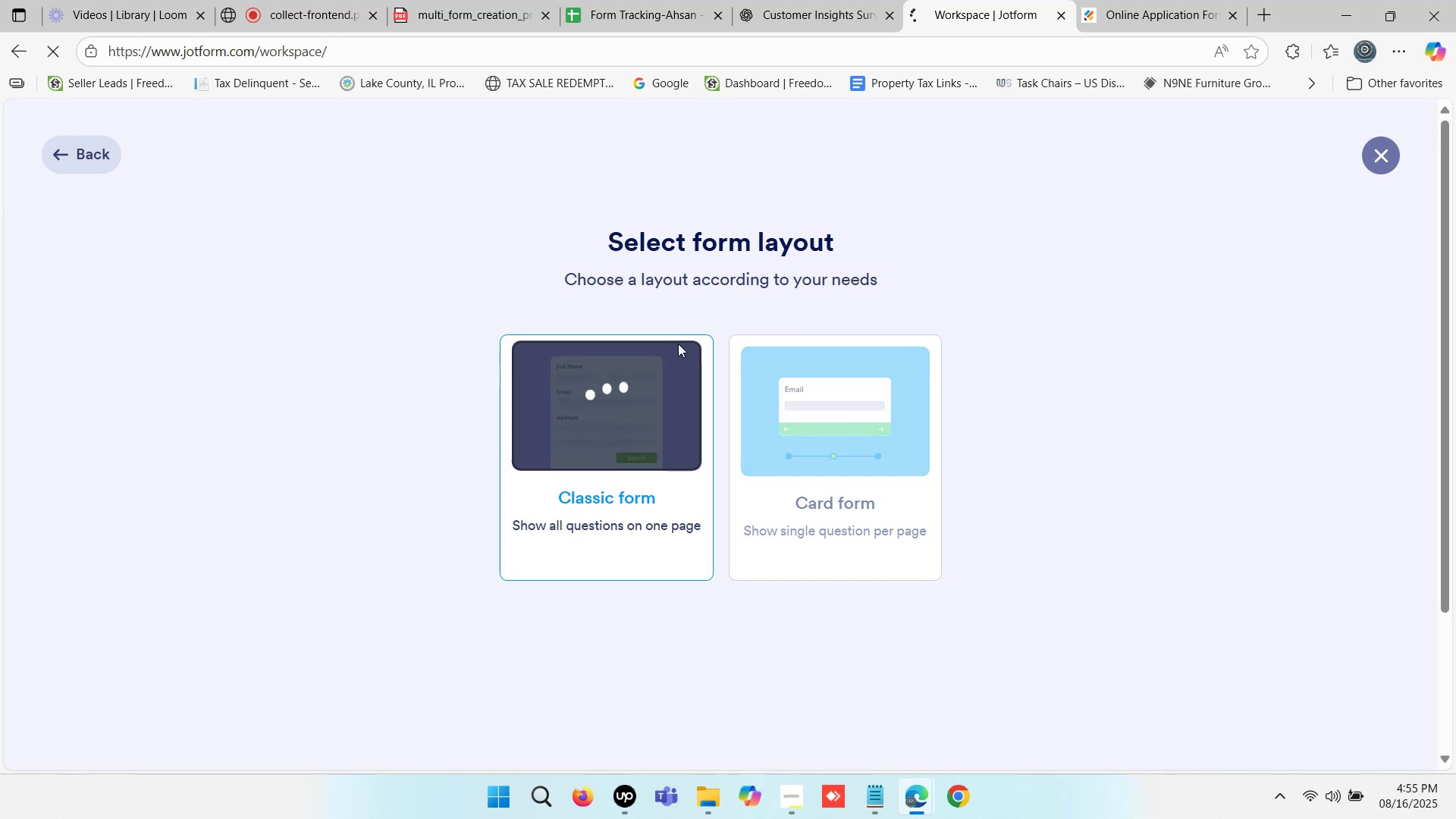 
left_click([1084, 271])
 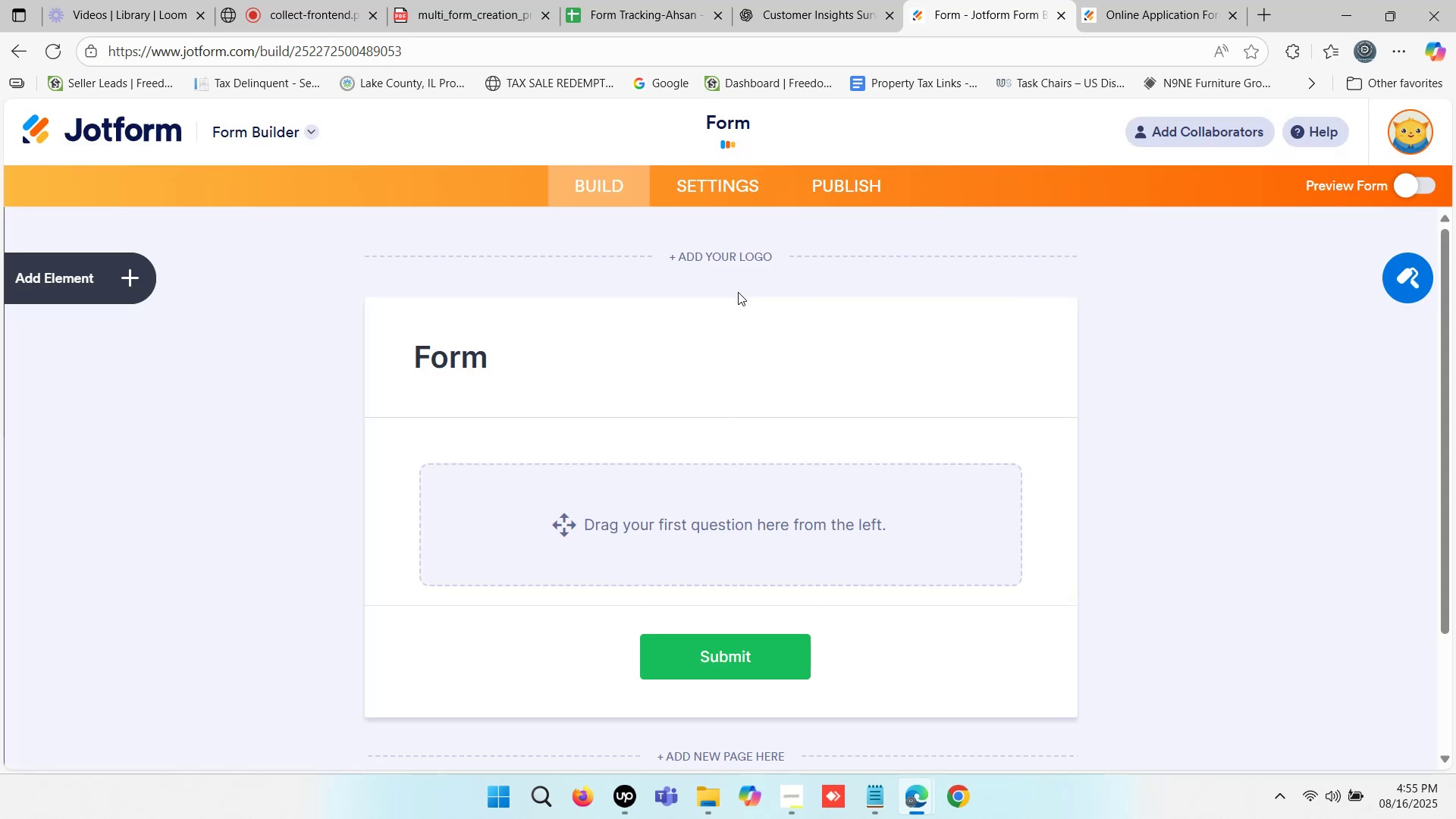 
scroll: coordinate [704, 298], scroll_direction: down, amount: 1.0
 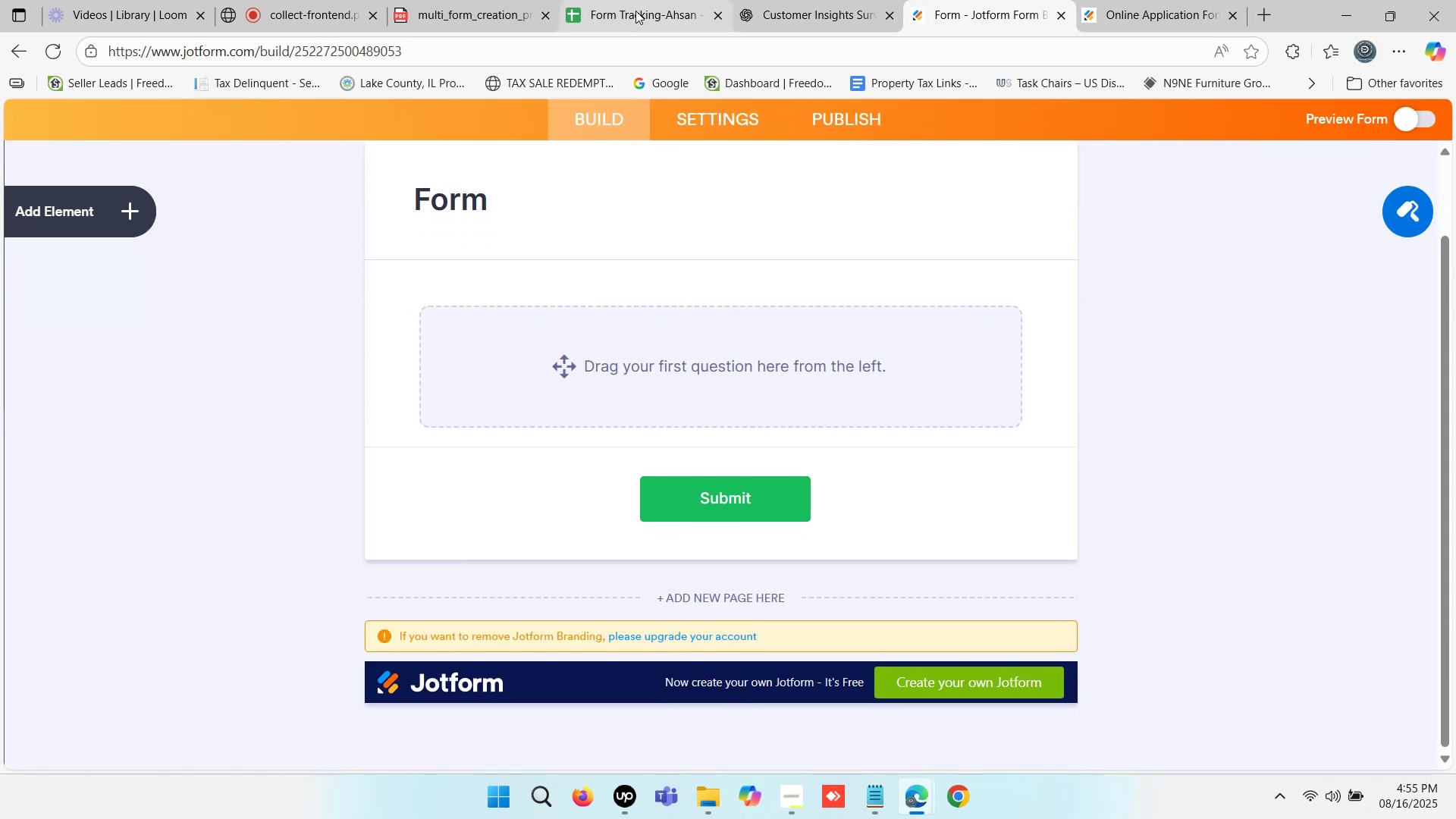 
left_click([635, 11])
 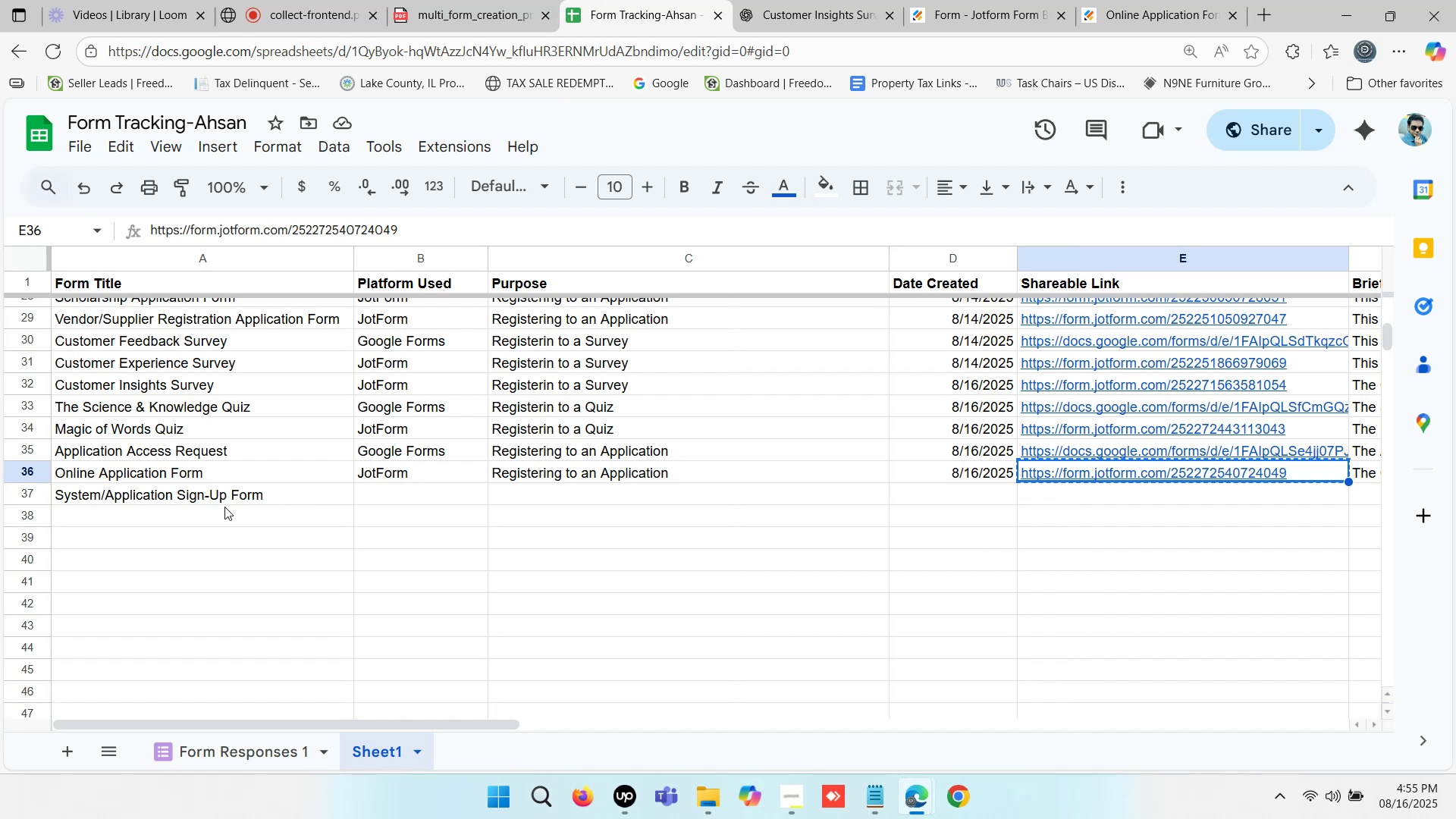 
left_click([215, 497])
 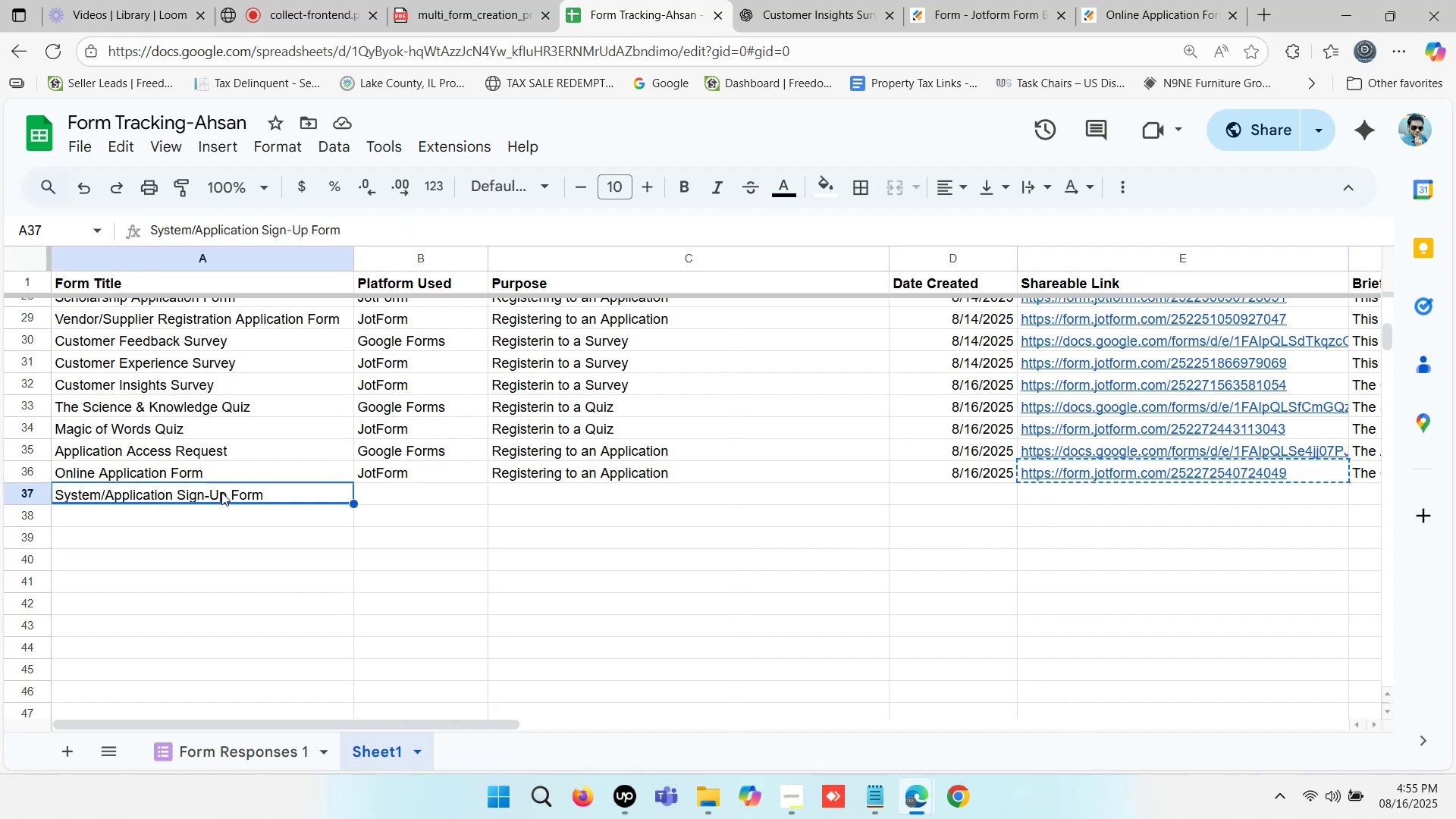 
key(Control+C)
 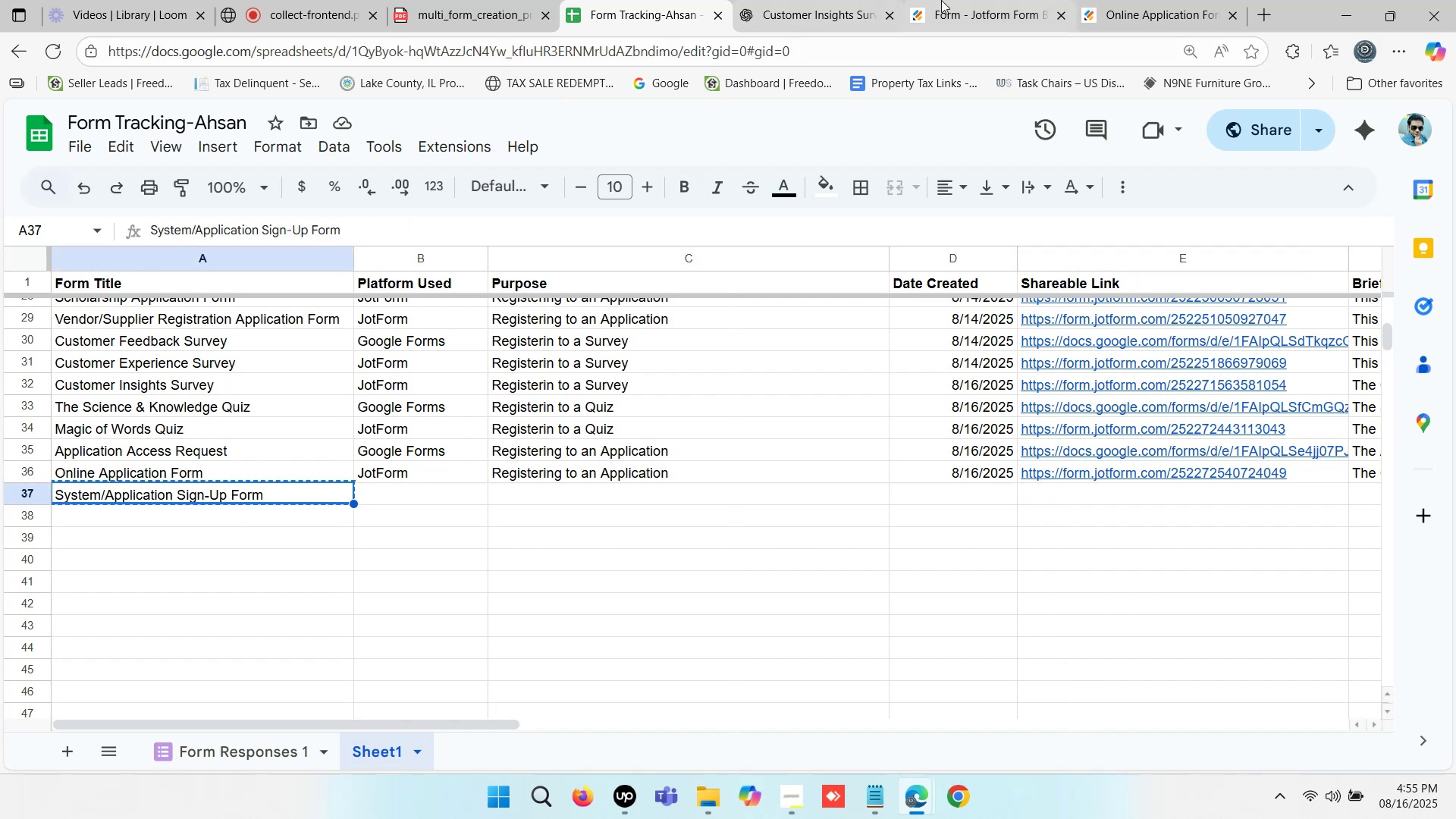 
left_click([962, 0])
 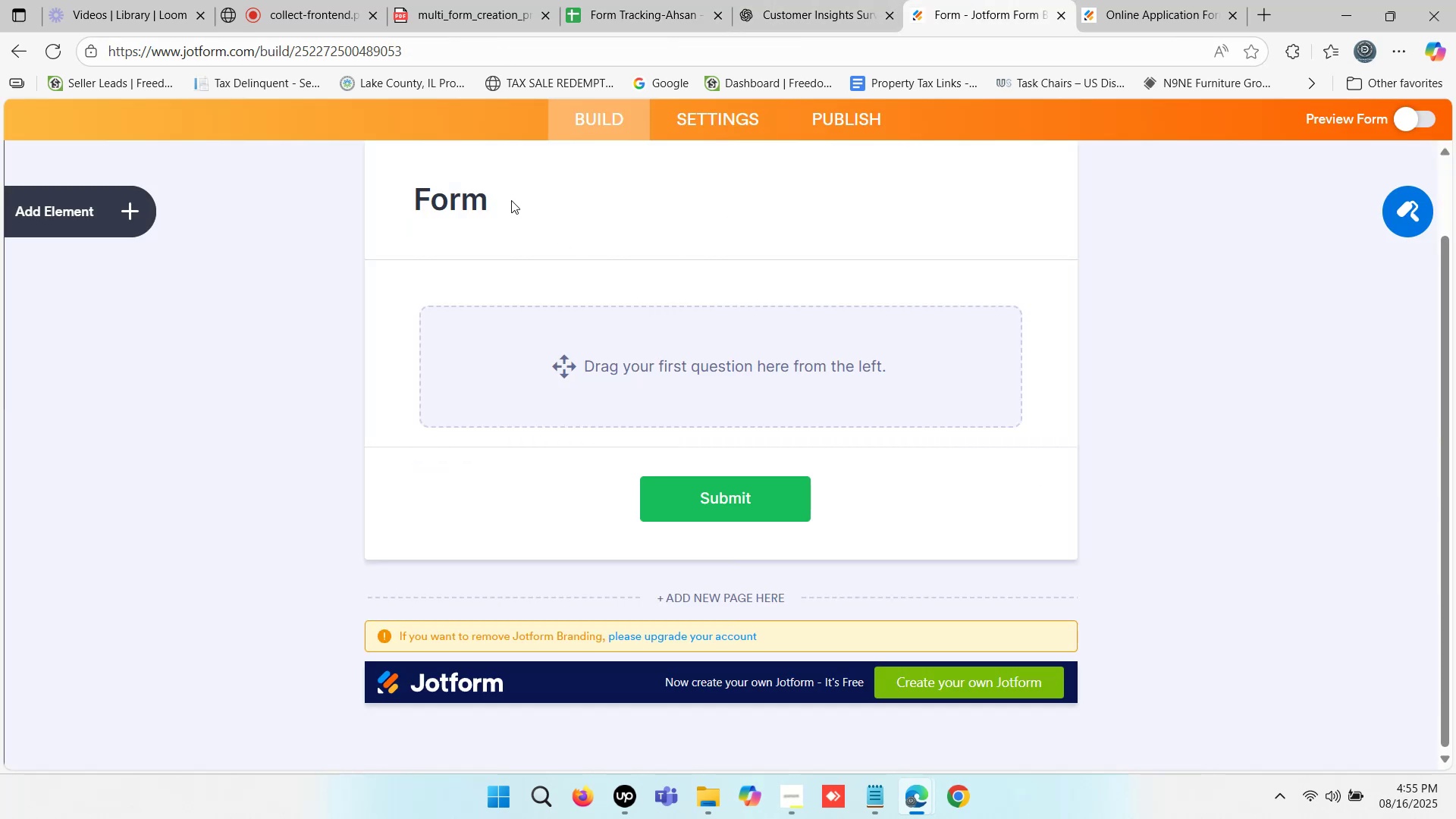 
left_click([508, 197])
 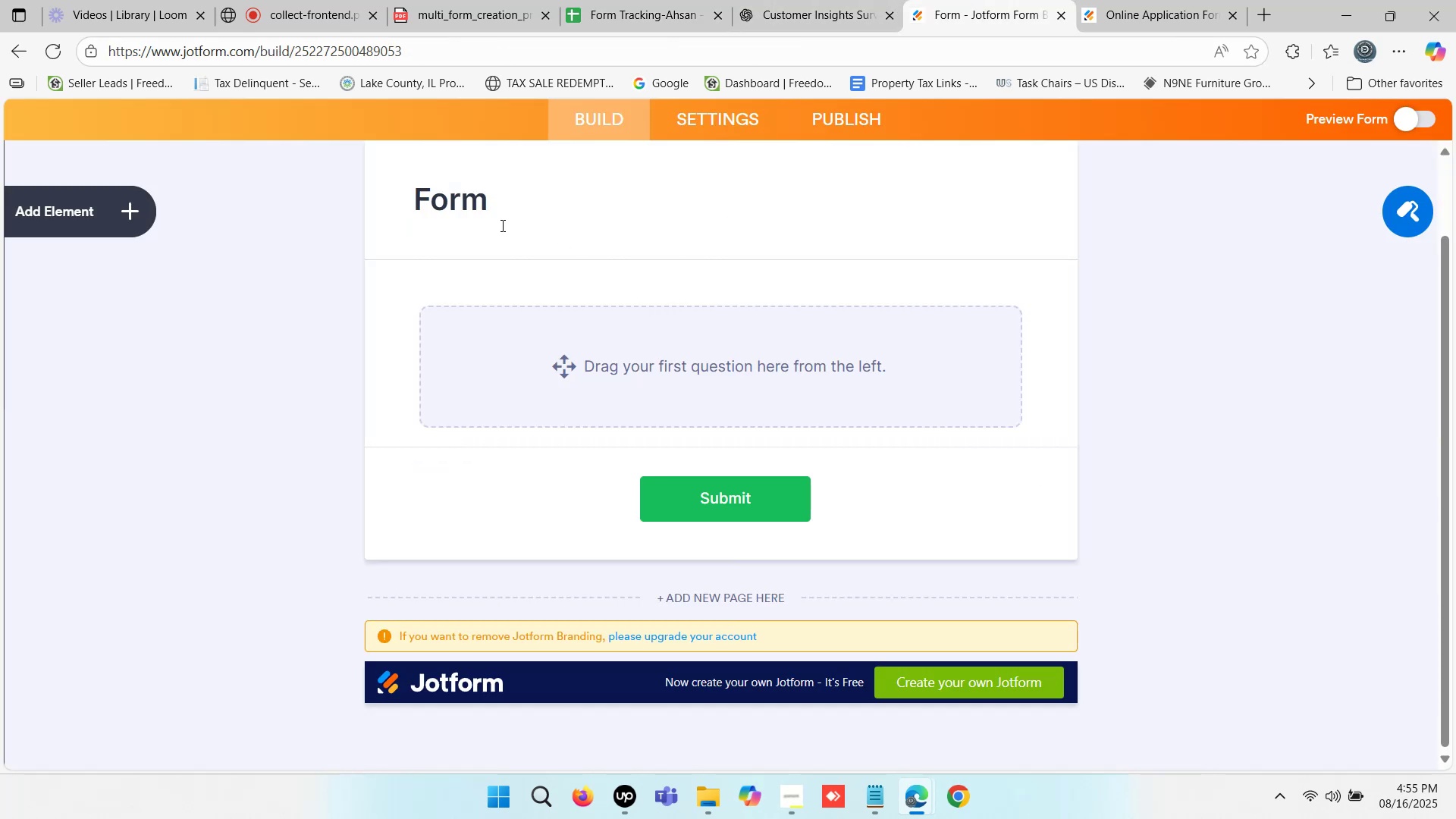 
scroll: coordinate [501, 240], scroll_direction: up, amount: 2.0
 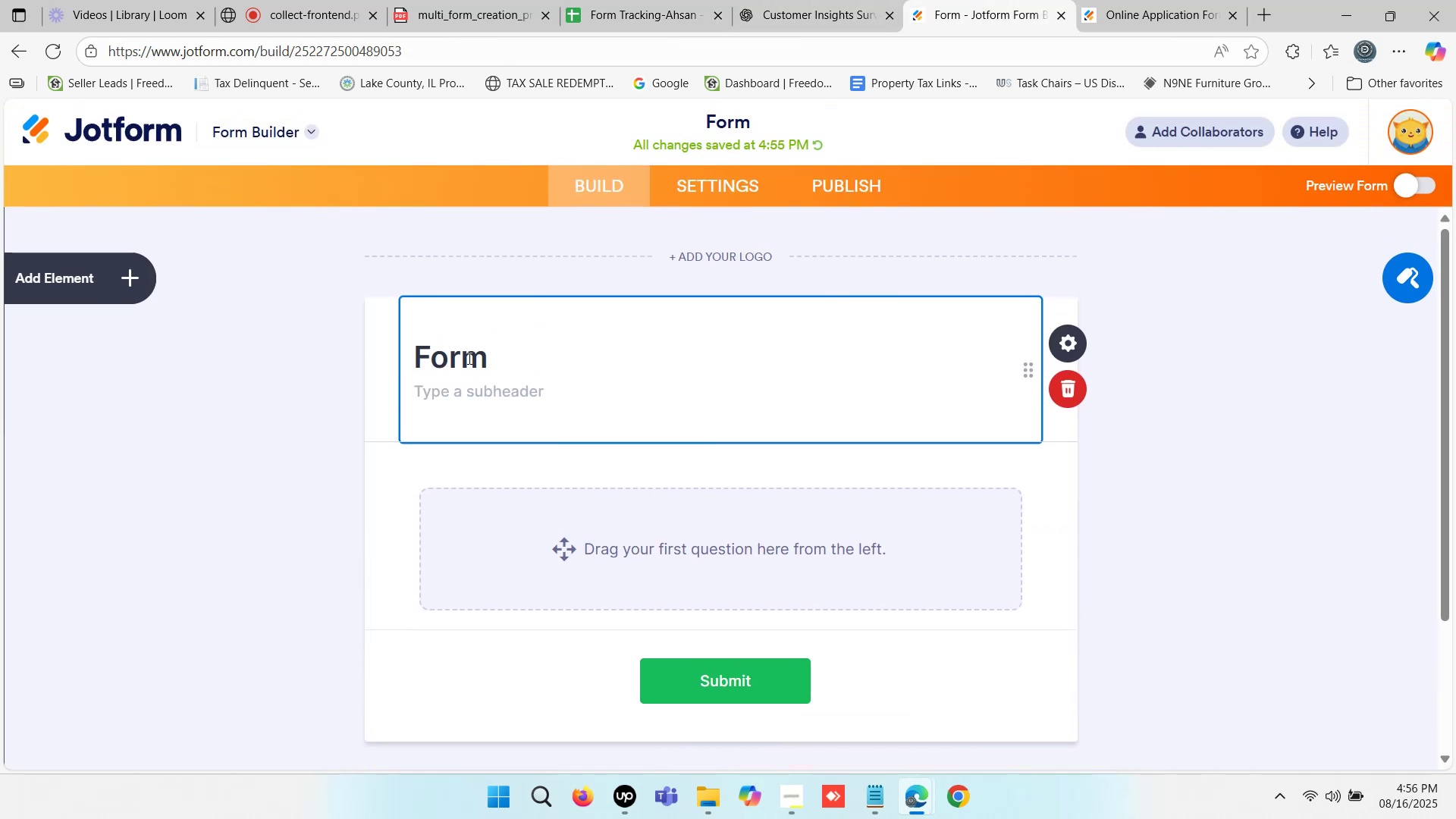 
double_click([468, 358])
 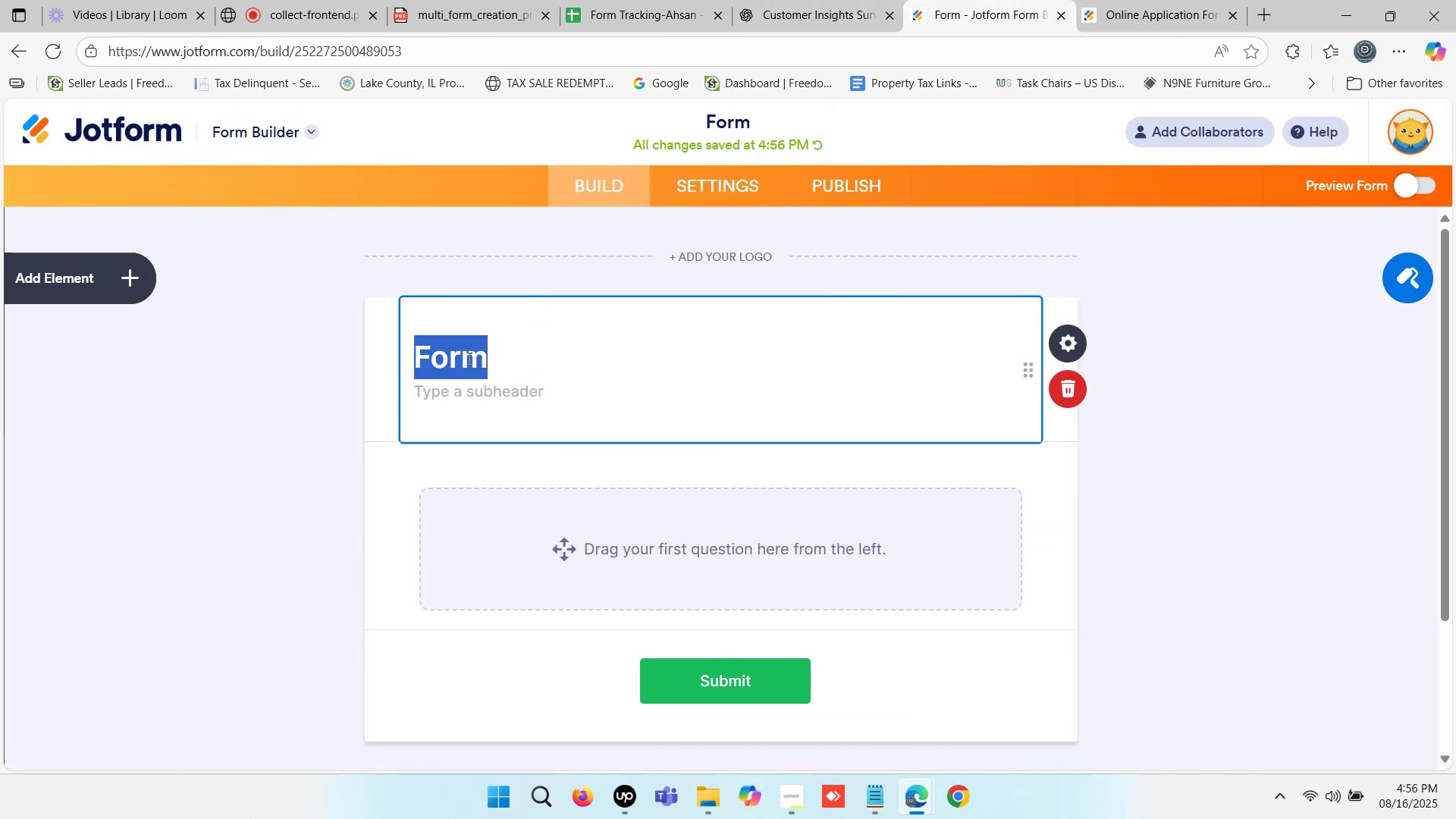 
key(Control+V)
 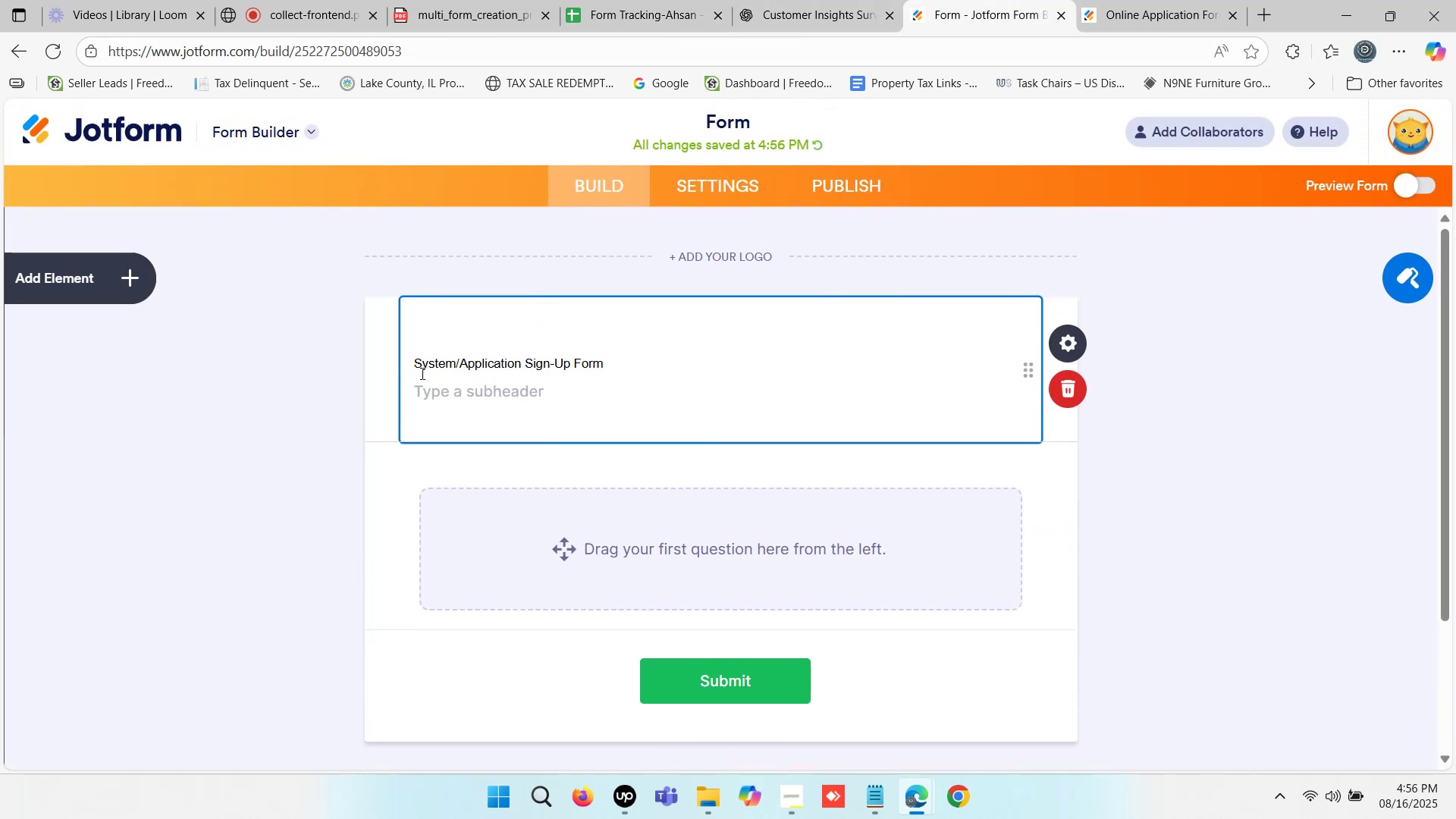 
left_click([312, 375])
 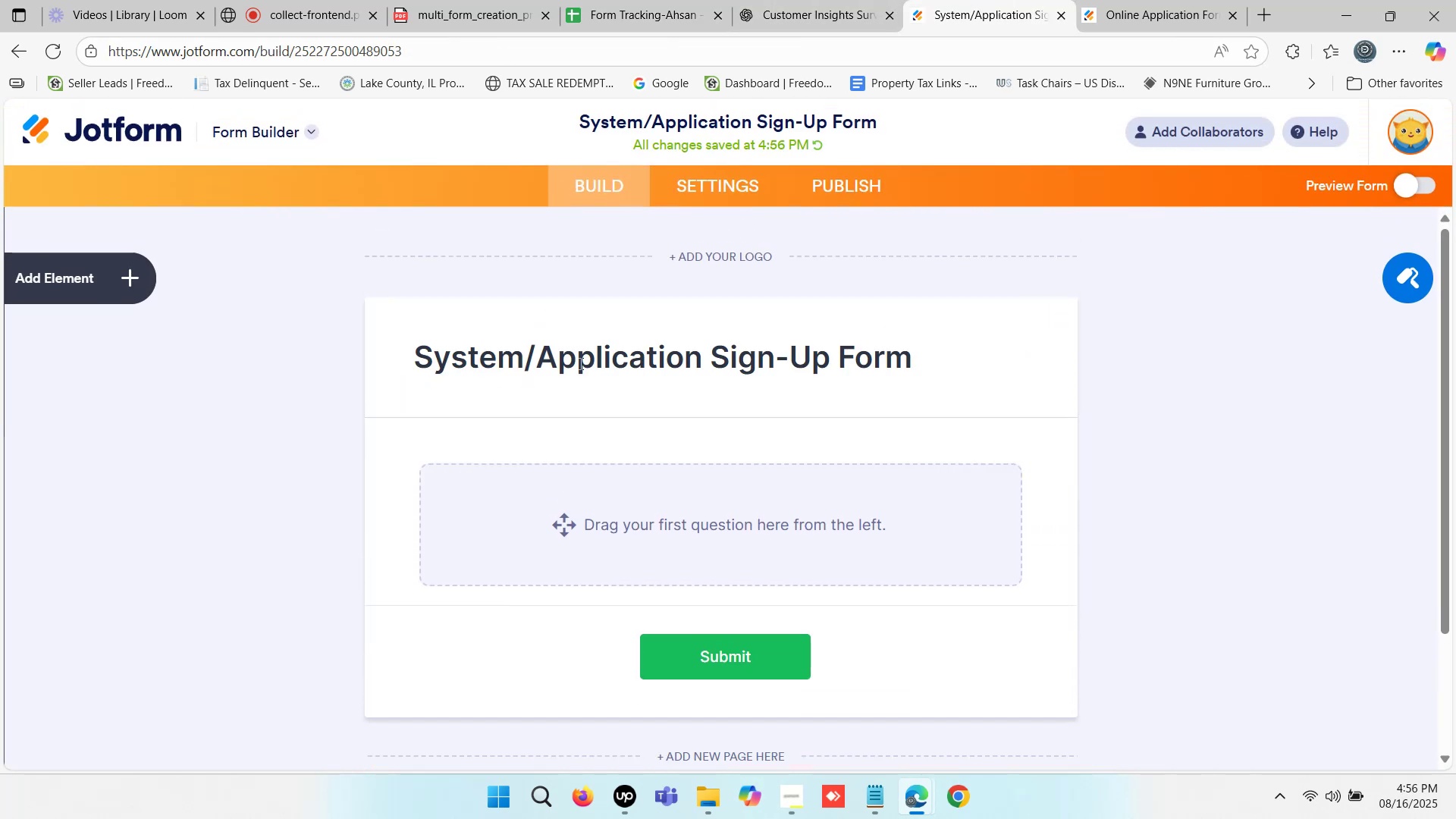 
scroll: coordinate [599, 362], scroll_direction: down, amount: 1.0
 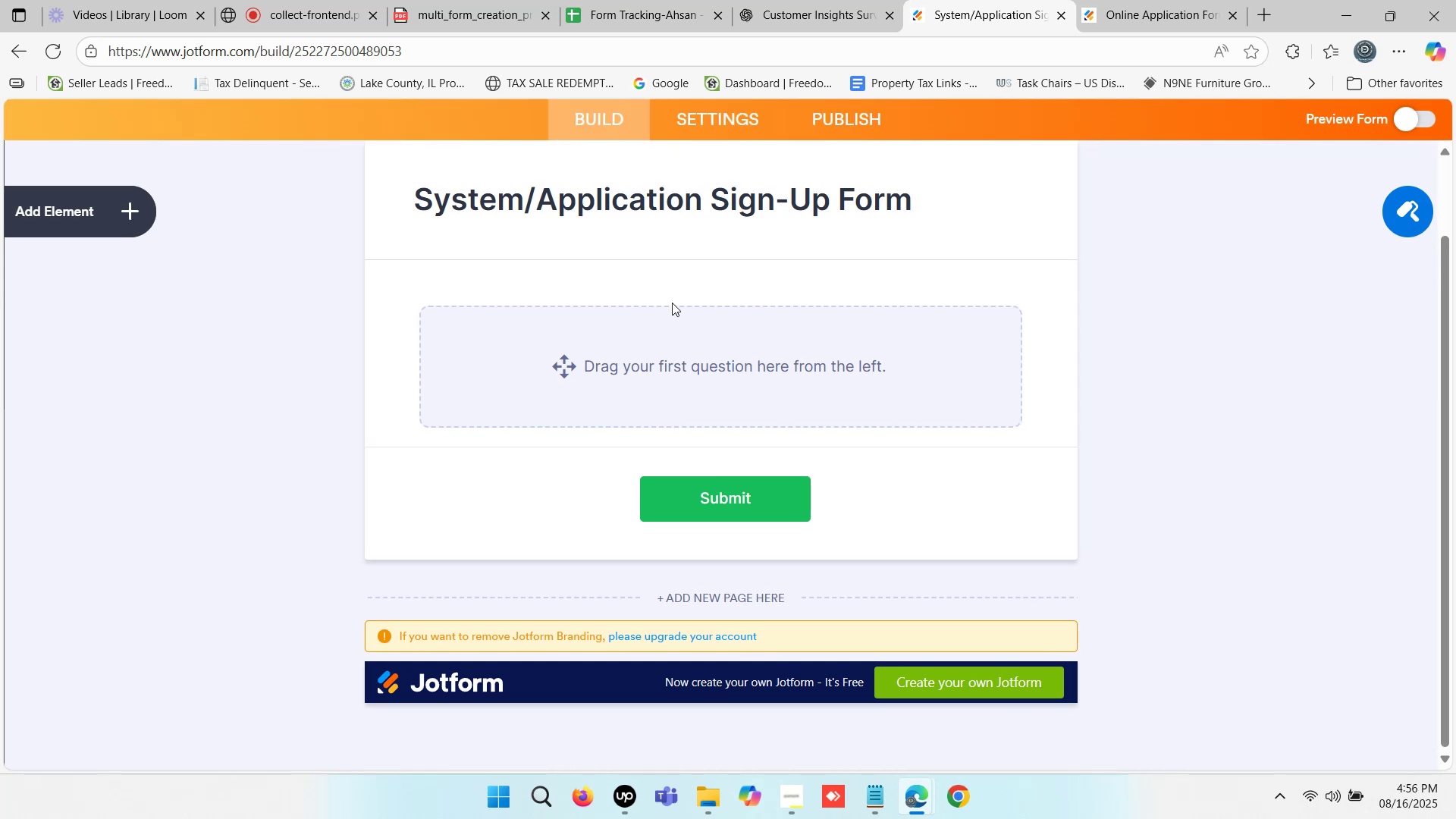 
left_click([819, 9])
 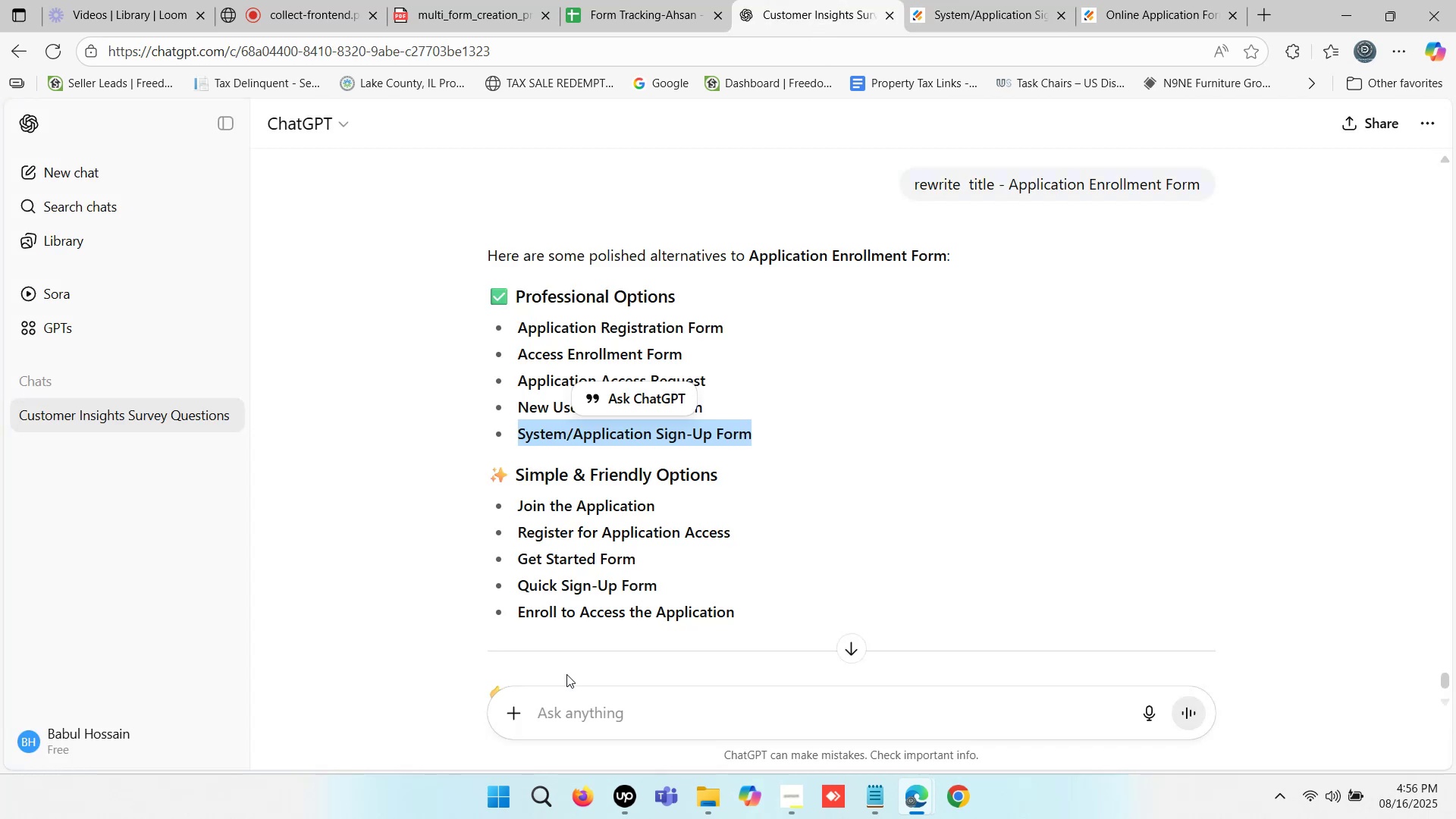 
left_click([563, 705])
 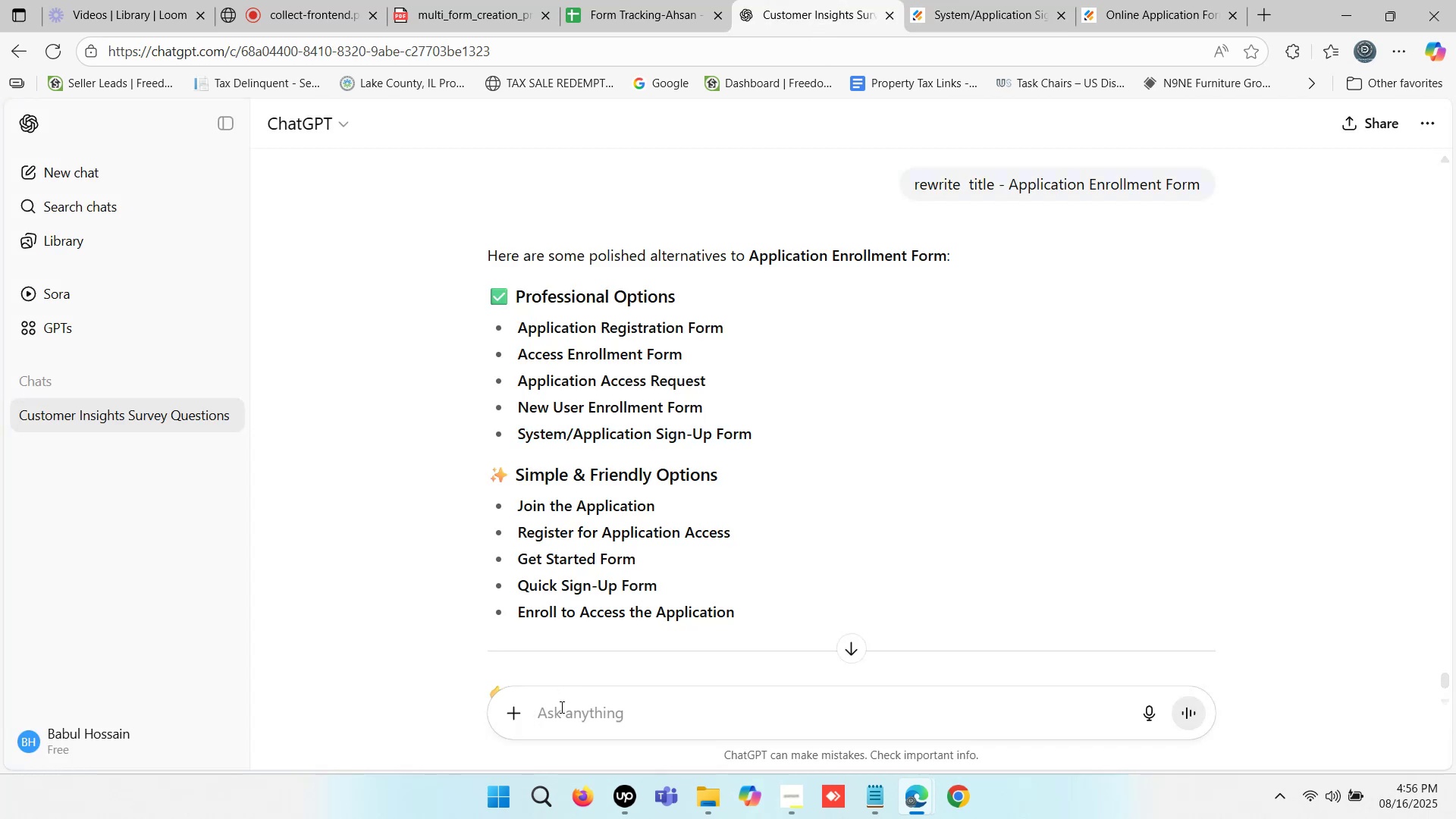 
type(write a description - )
 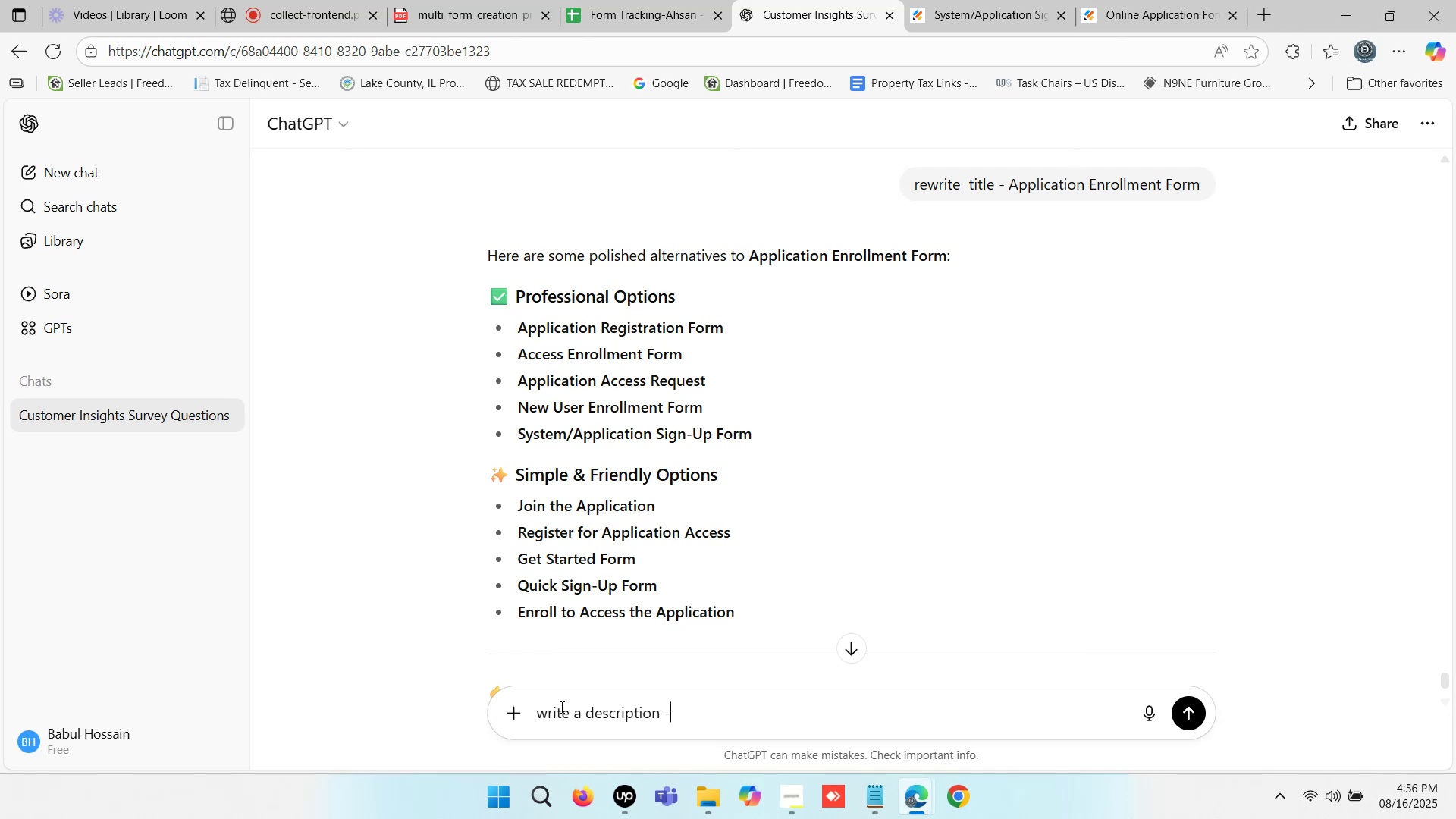 
key(Control+ControlLeft)
 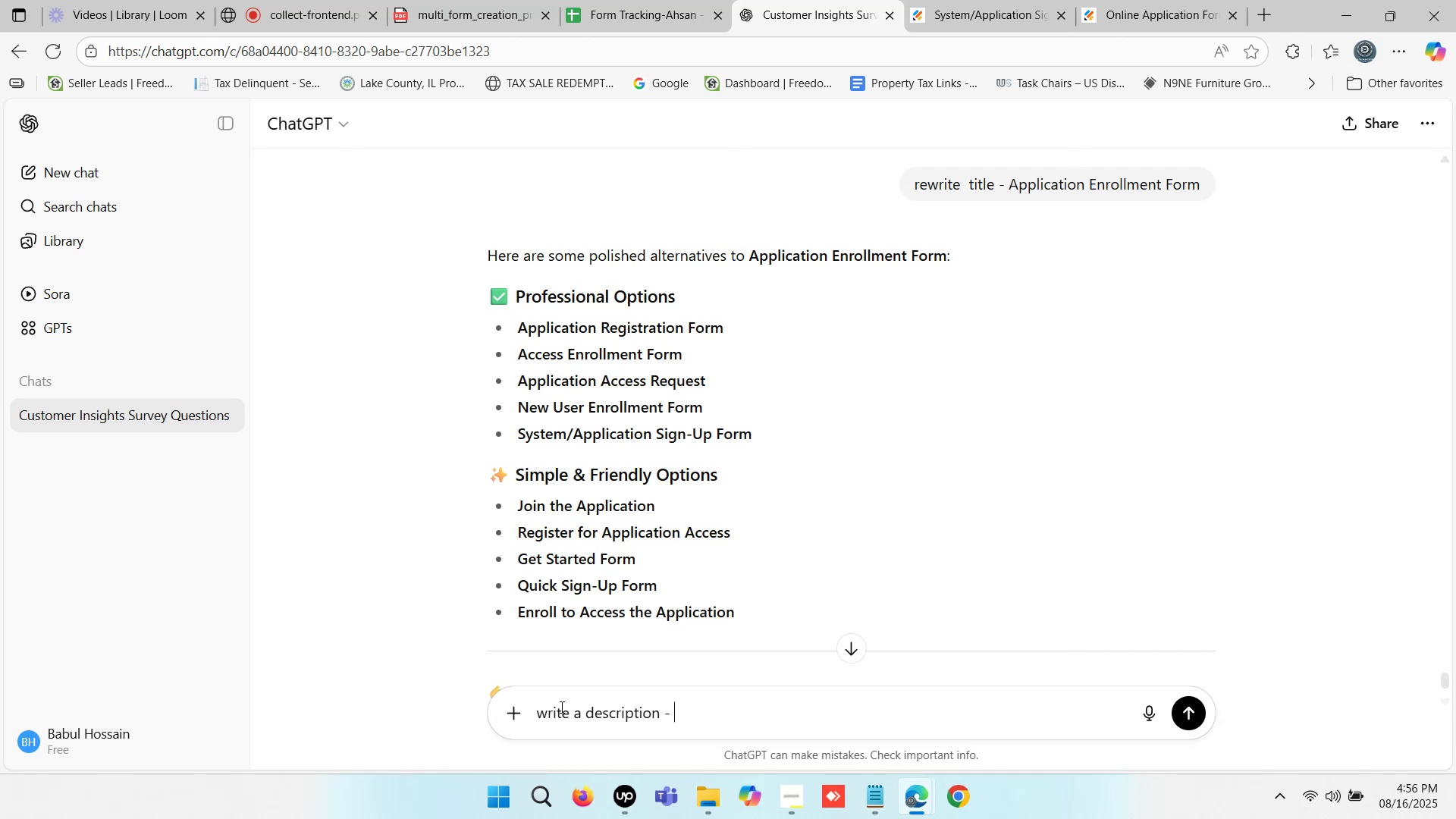 
key(Control+V)
 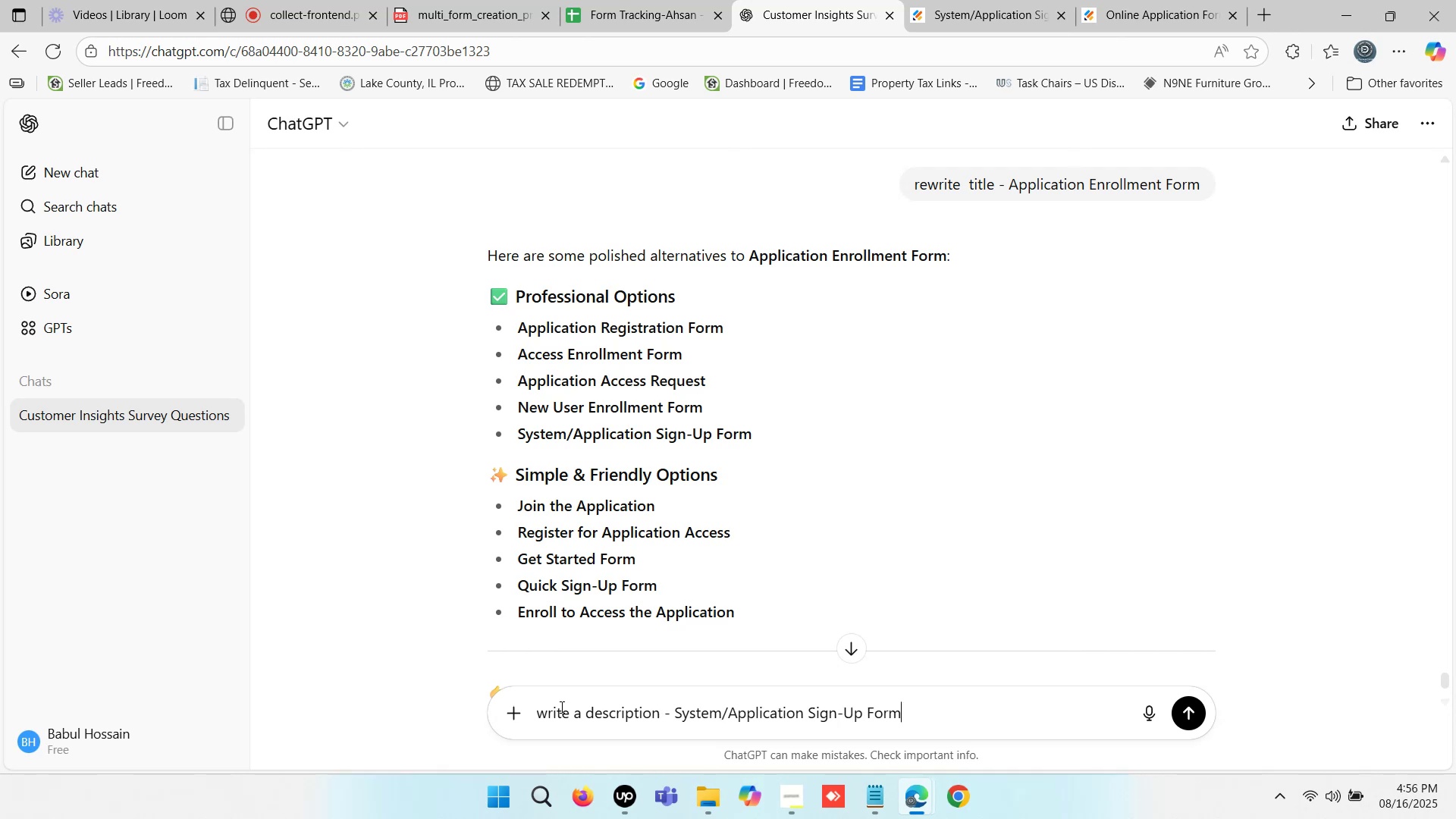 
key(Enter)
 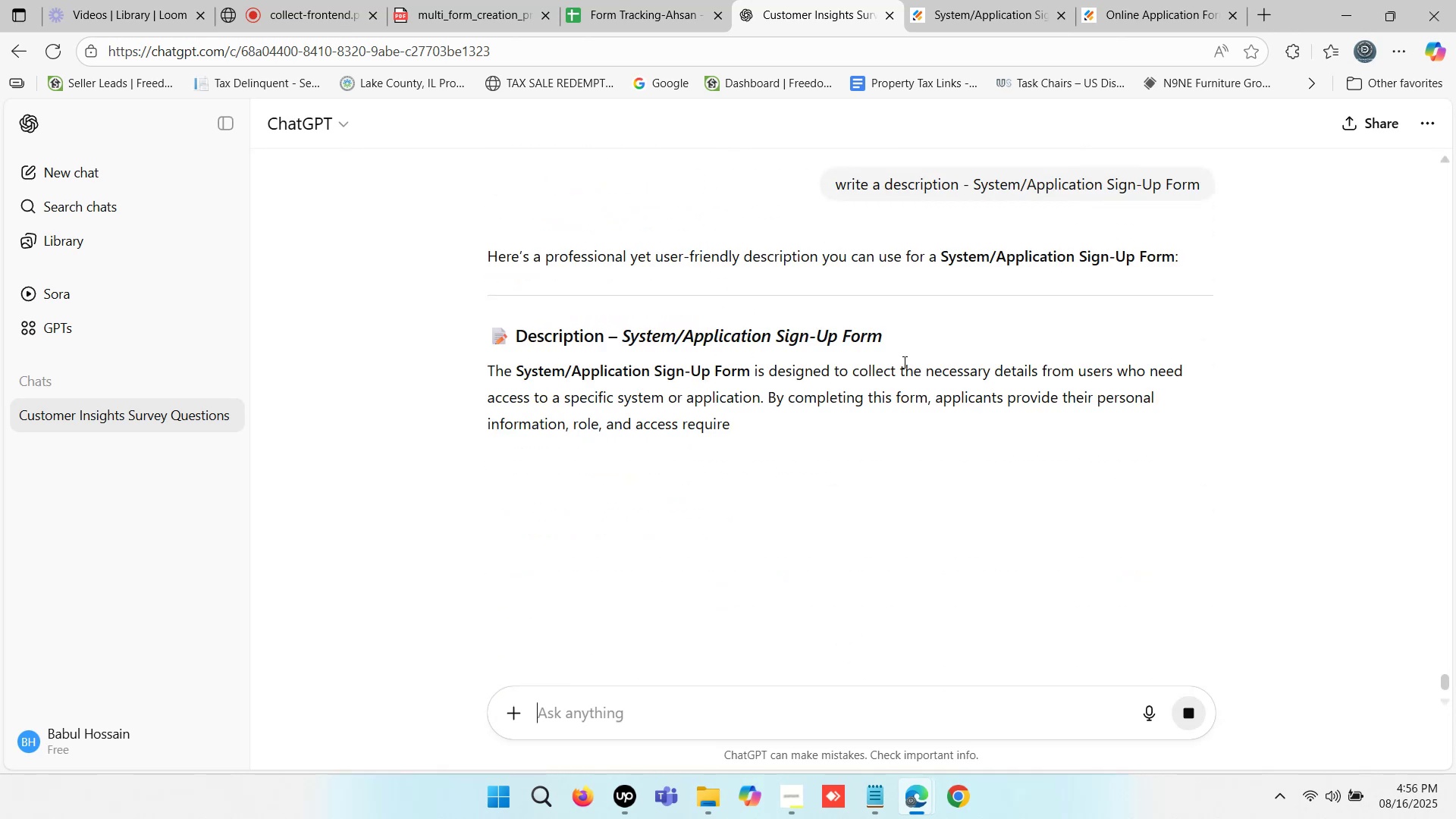 
scroll: coordinate [903, 362], scroll_direction: down, amount: 1.0
 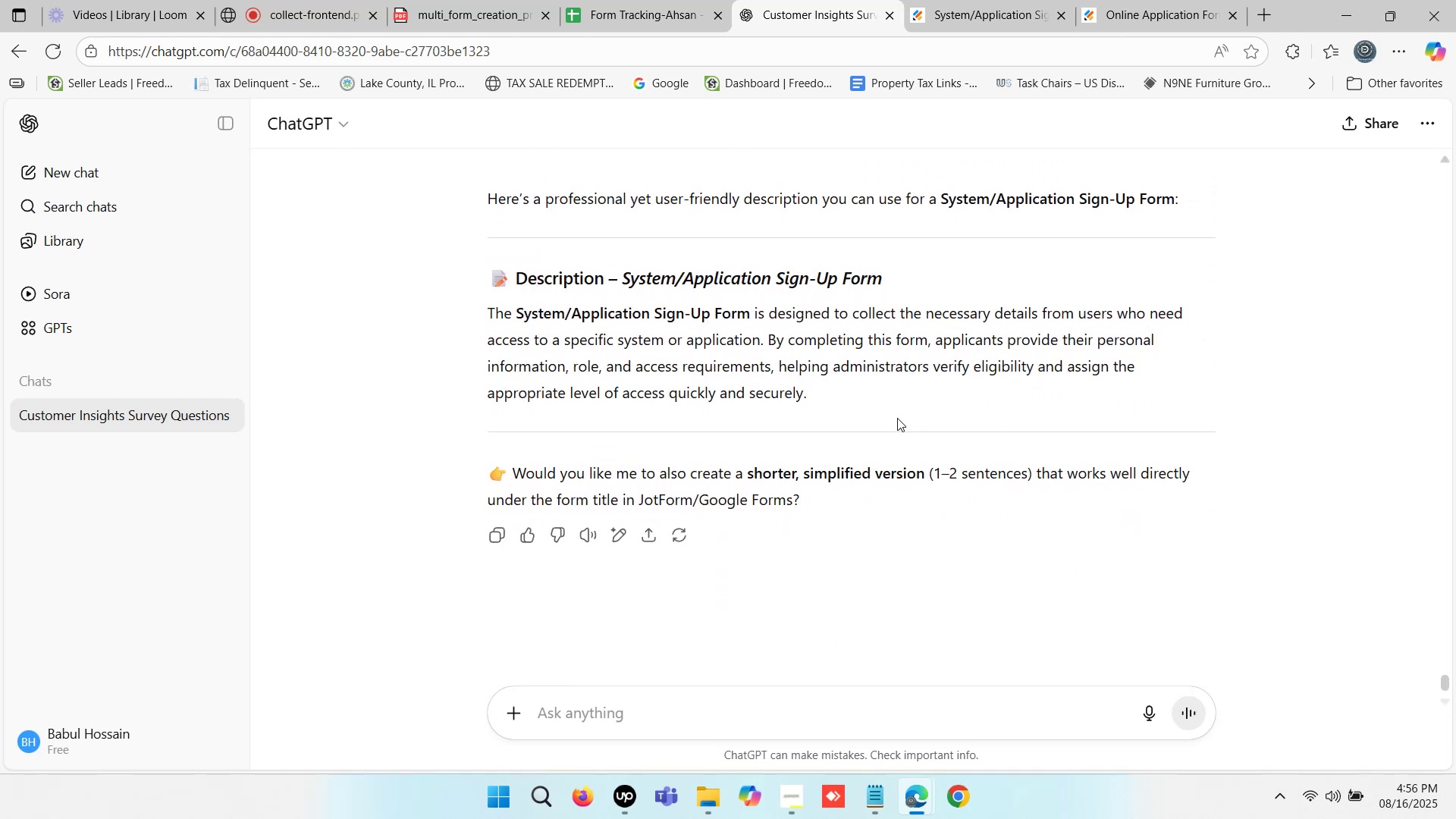 
left_click_drag(start_coordinate=[818, 390], to_coordinate=[486, 314])
 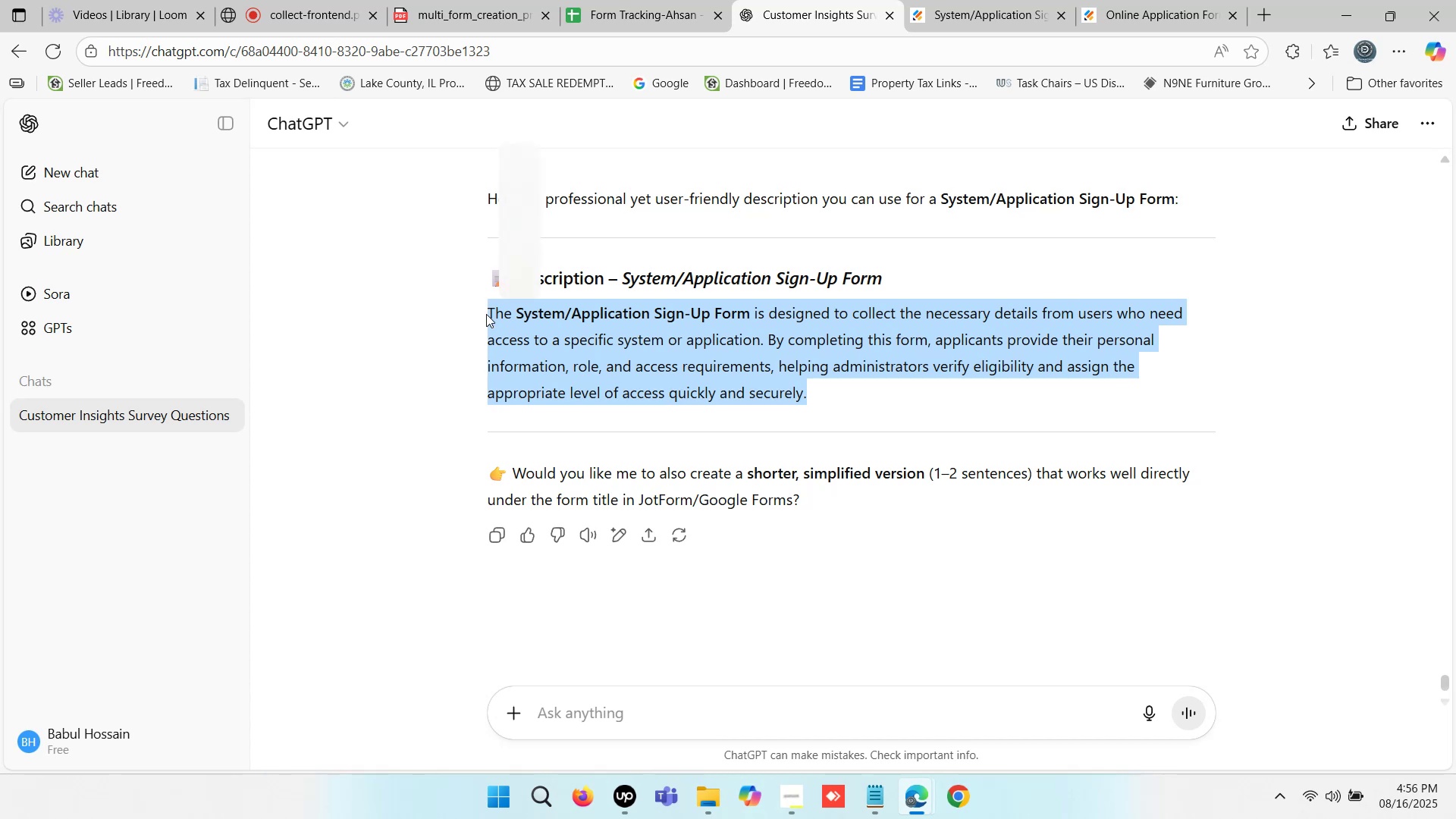 
hold_key(key=ControlLeft, duration=0.52)
 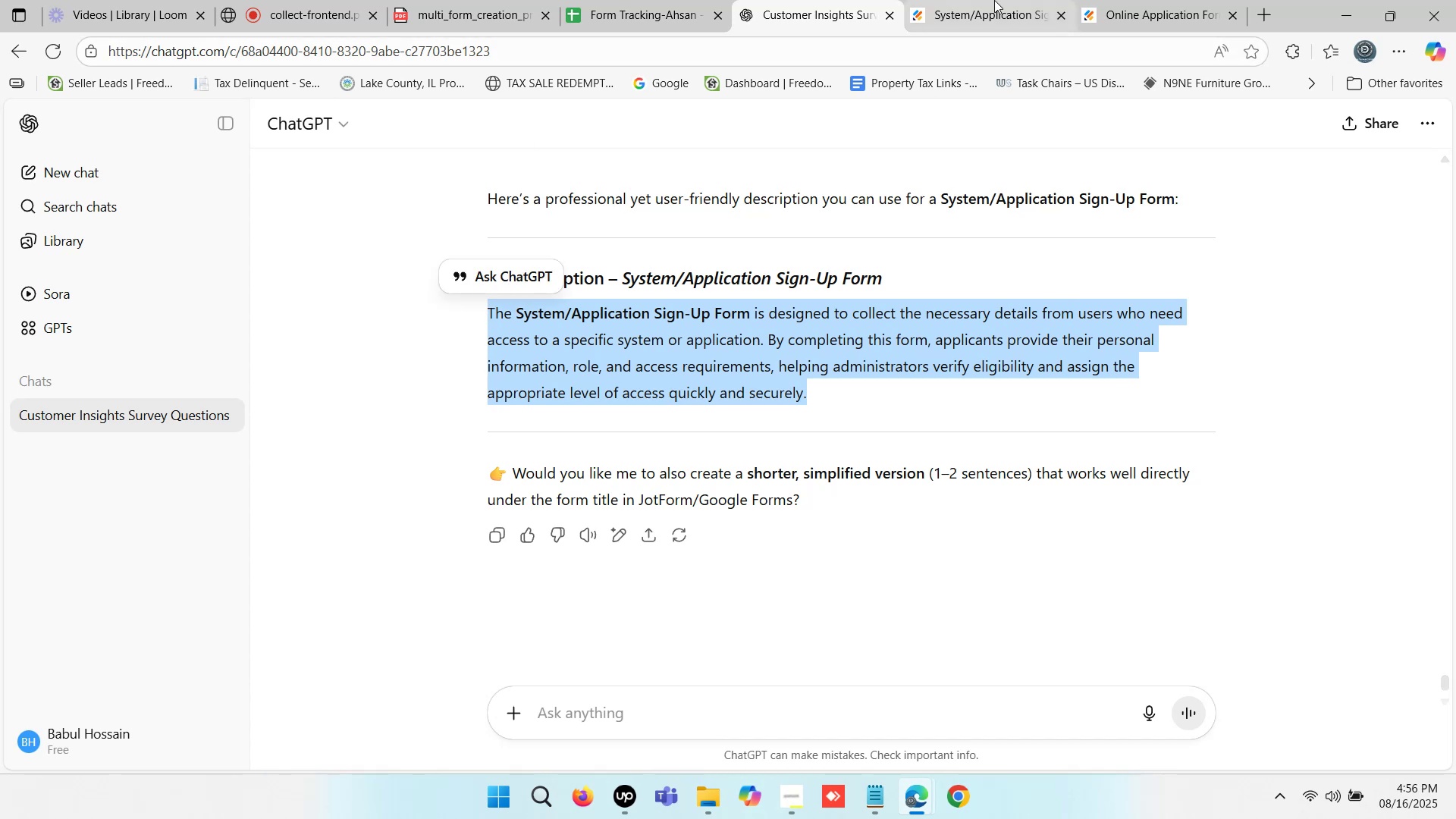 
hold_key(key=C, duration=0.32)
 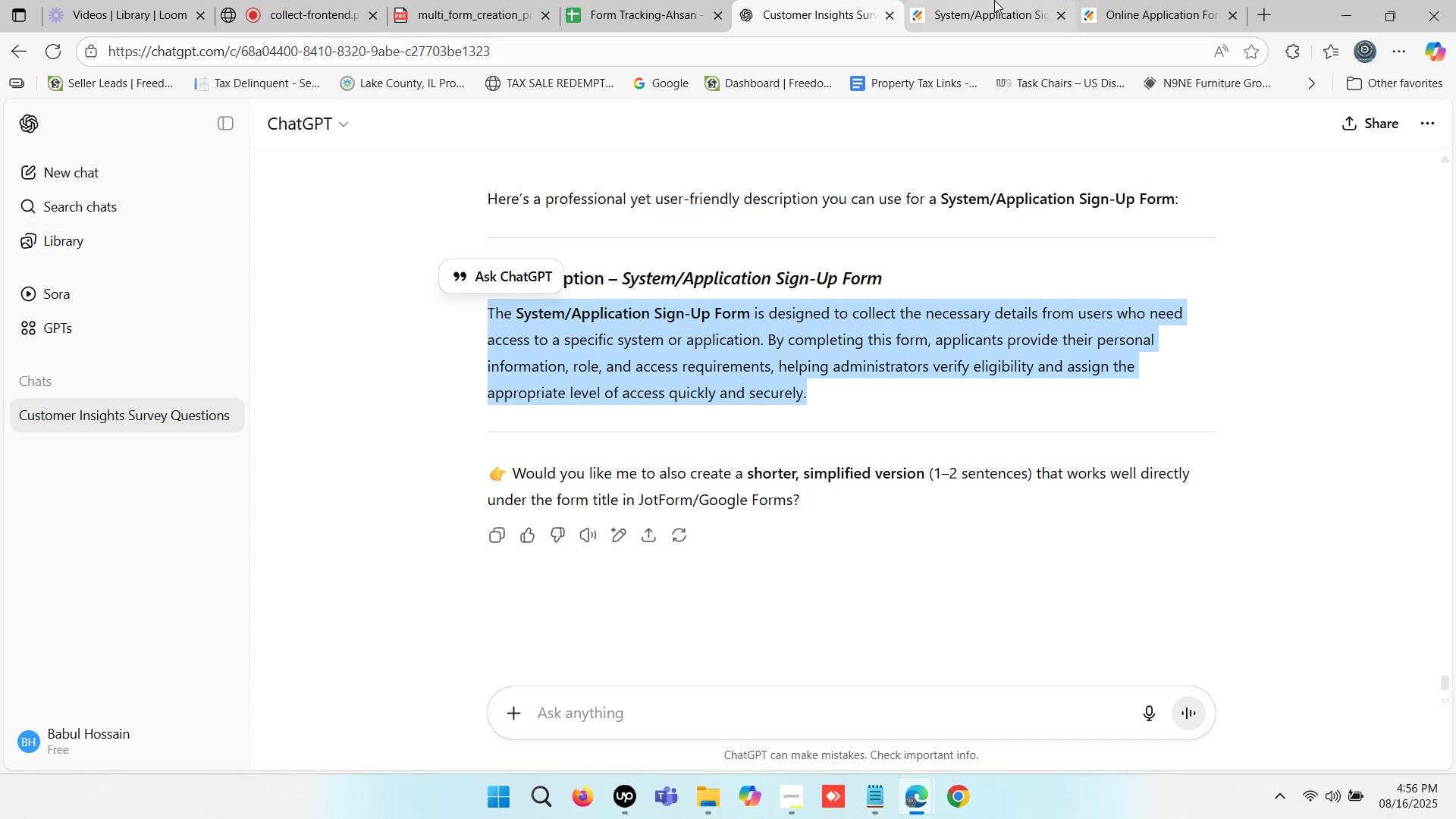 
left_click([994, 0])
 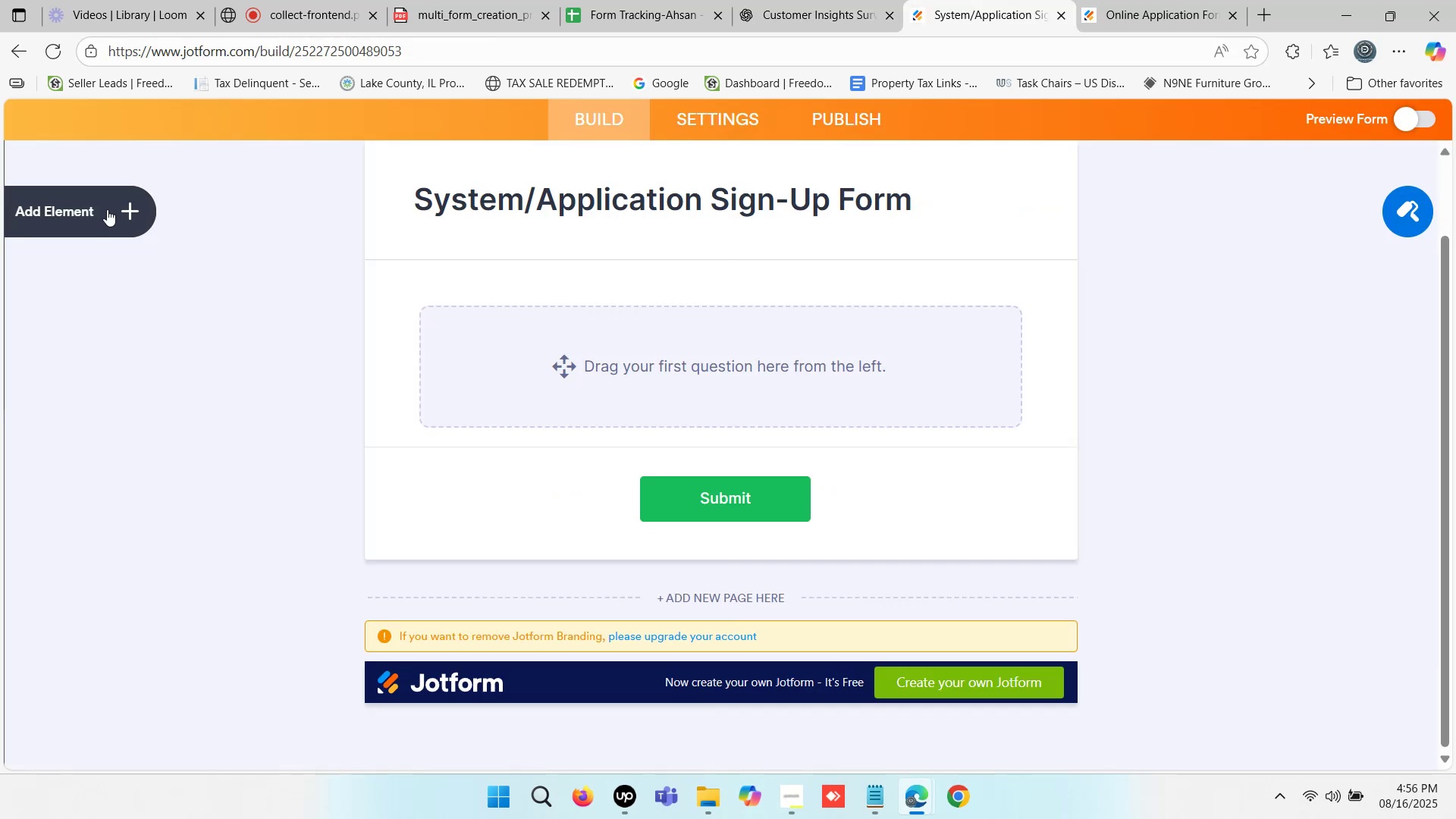 
left_click([124, 209])
 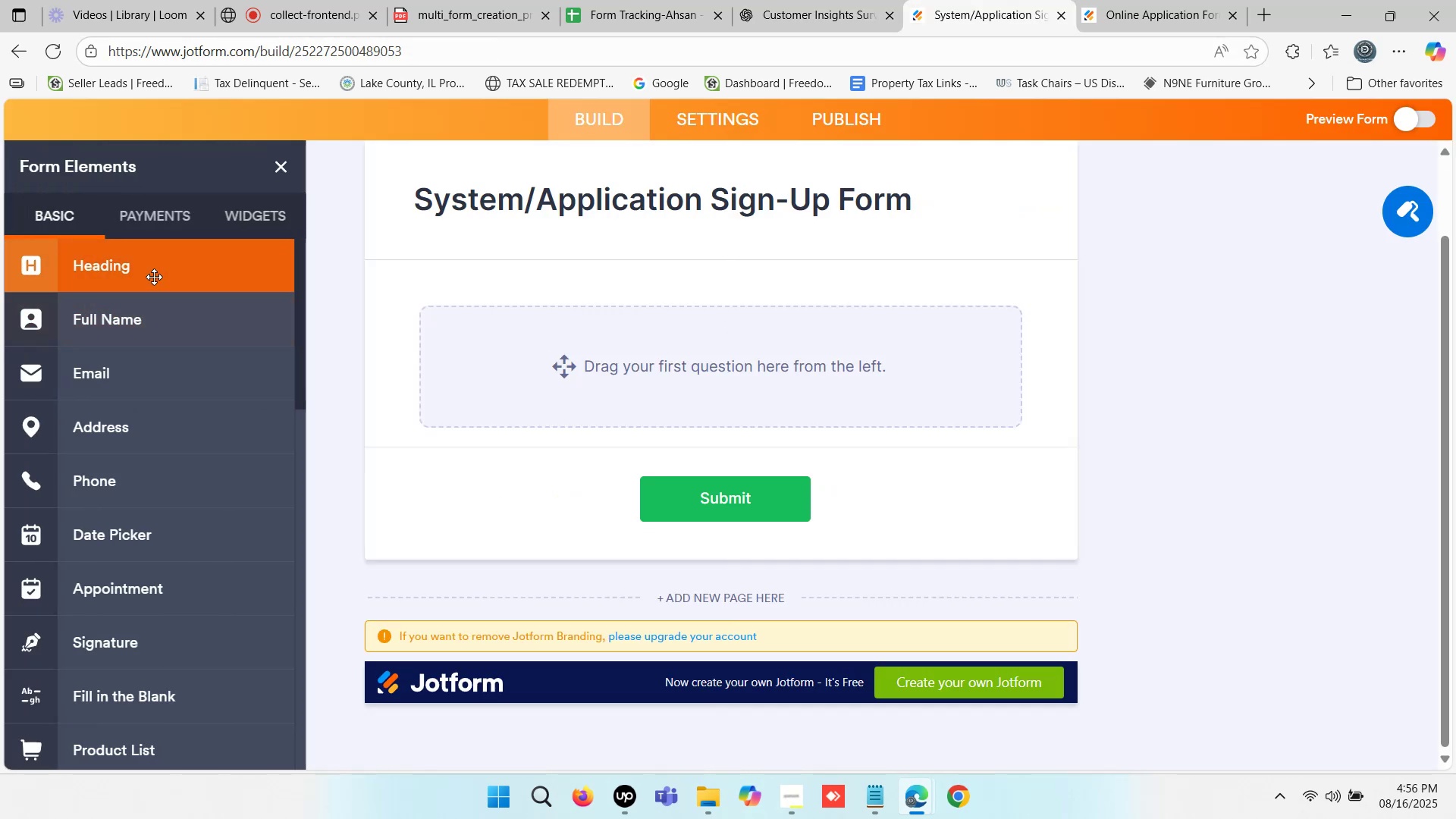 
scroll: coordinate [146, 585], scroll_direction: down, amount: 3.0
 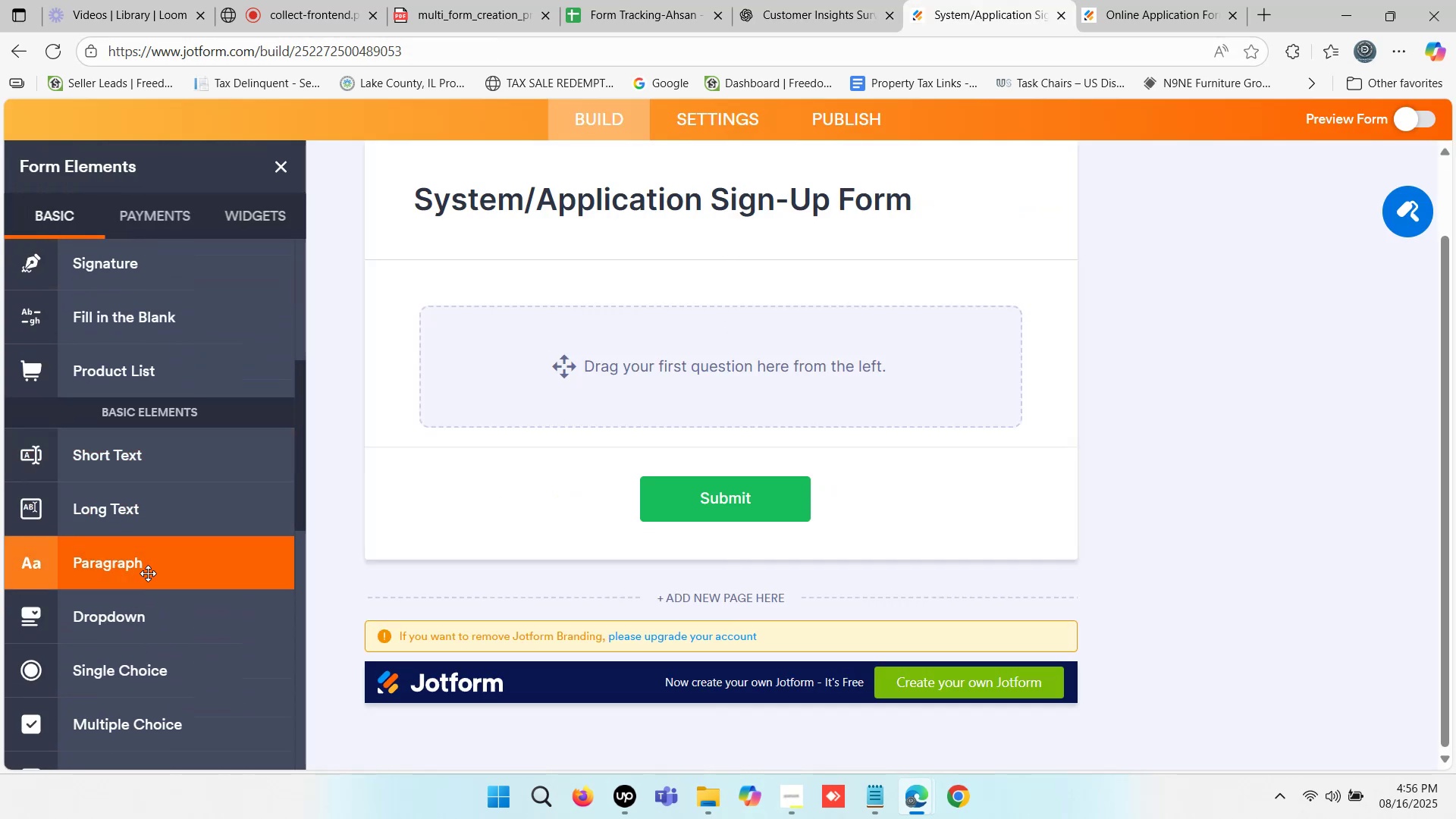 
left_click_drag(start_coordinate=[149, 570], to_coordinate=[654, 315])
 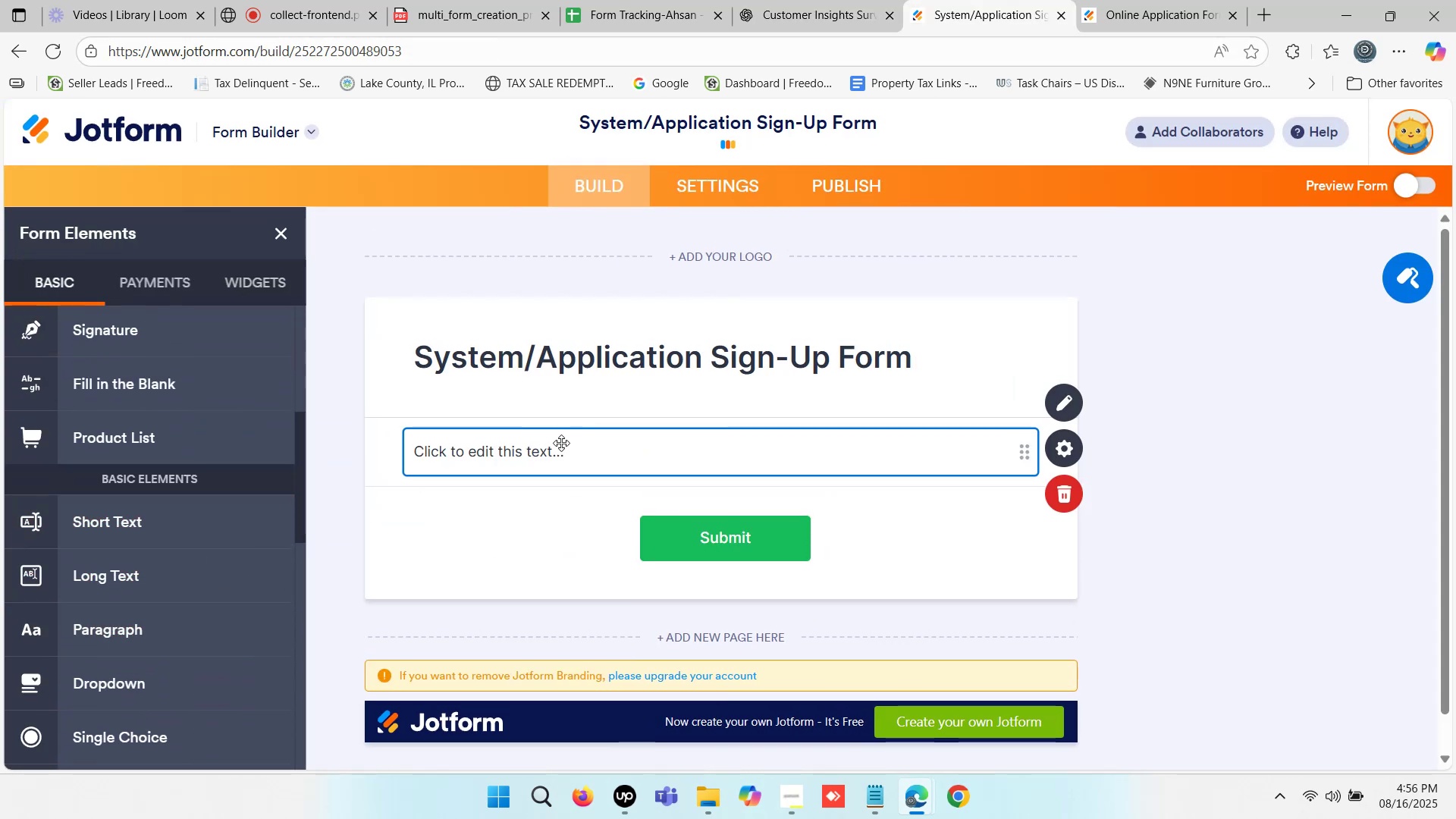 
left_click([548, 460])
 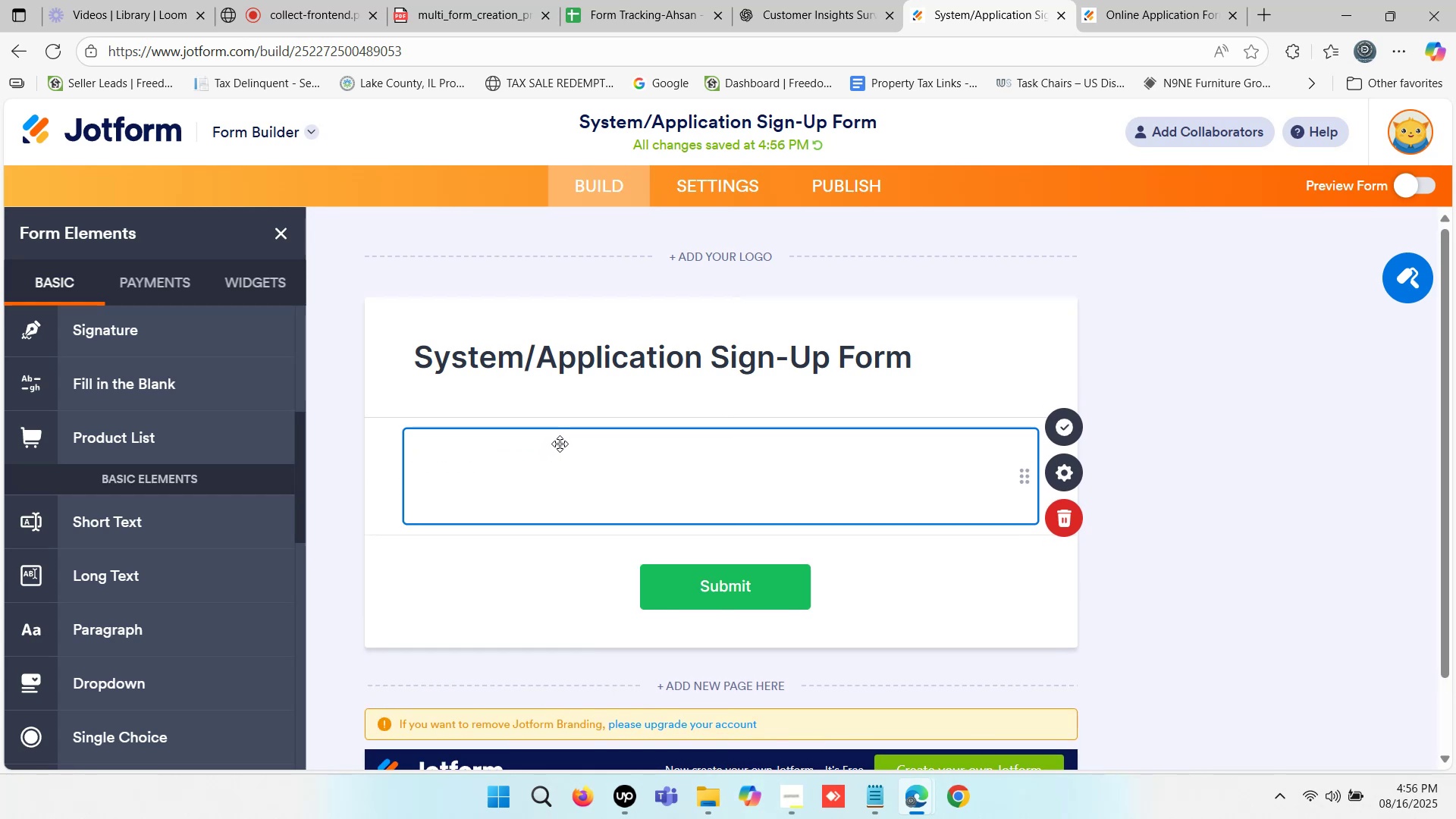 
scroll: coordinate [642, 361], scroll_direction: down, amount: 1.0
 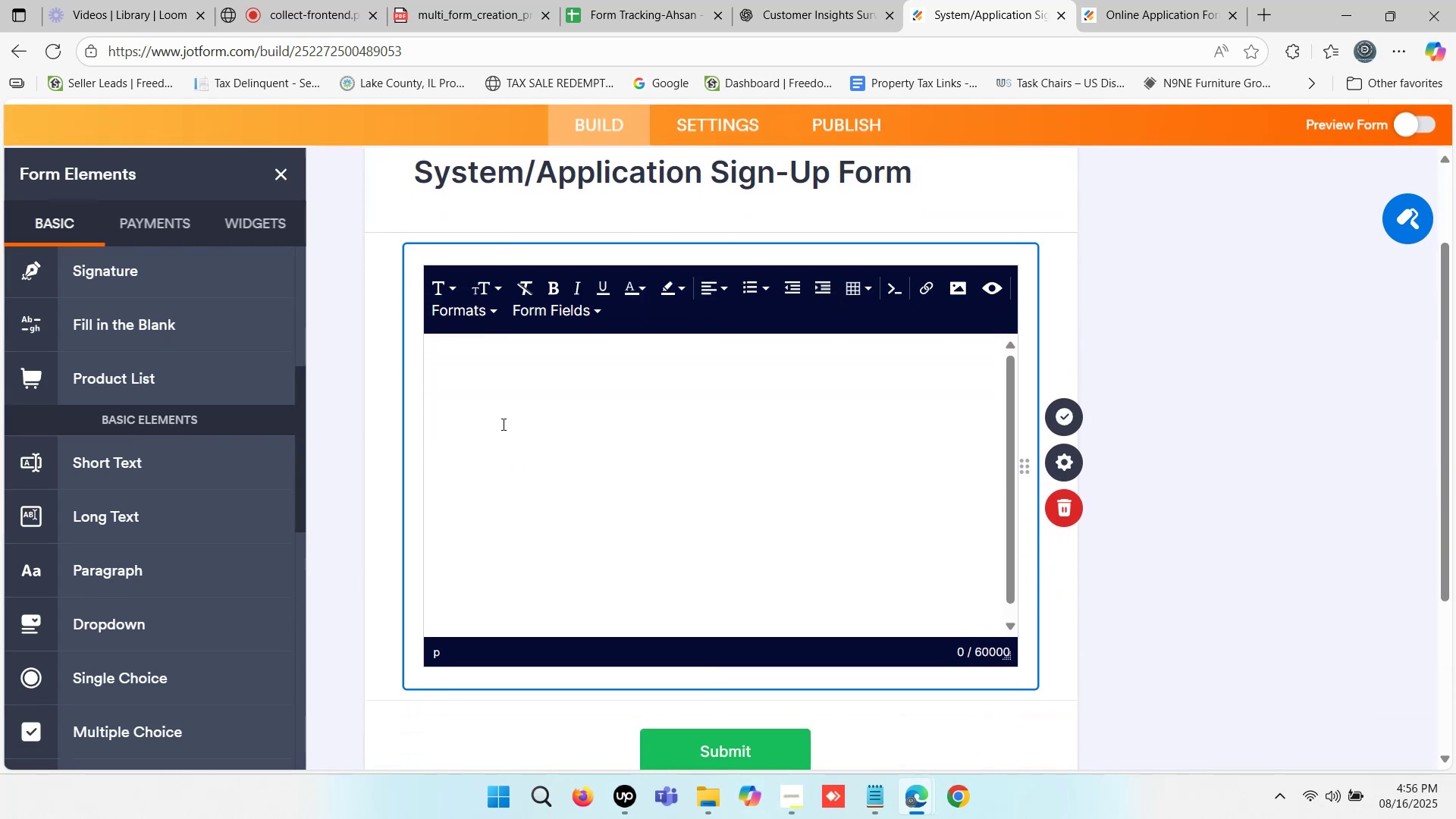 
left_click([500, 364])
 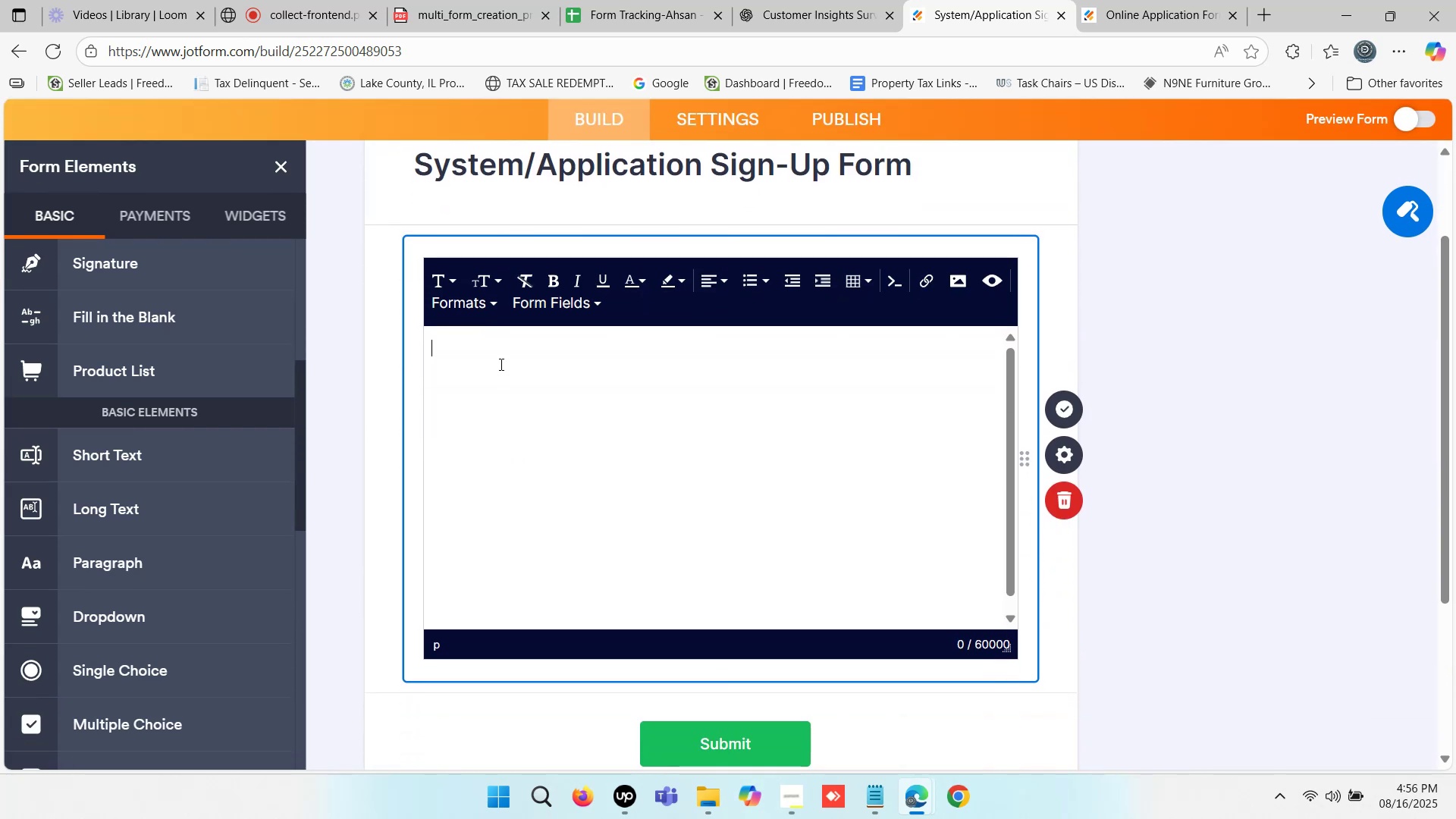 
key(Control+V)
 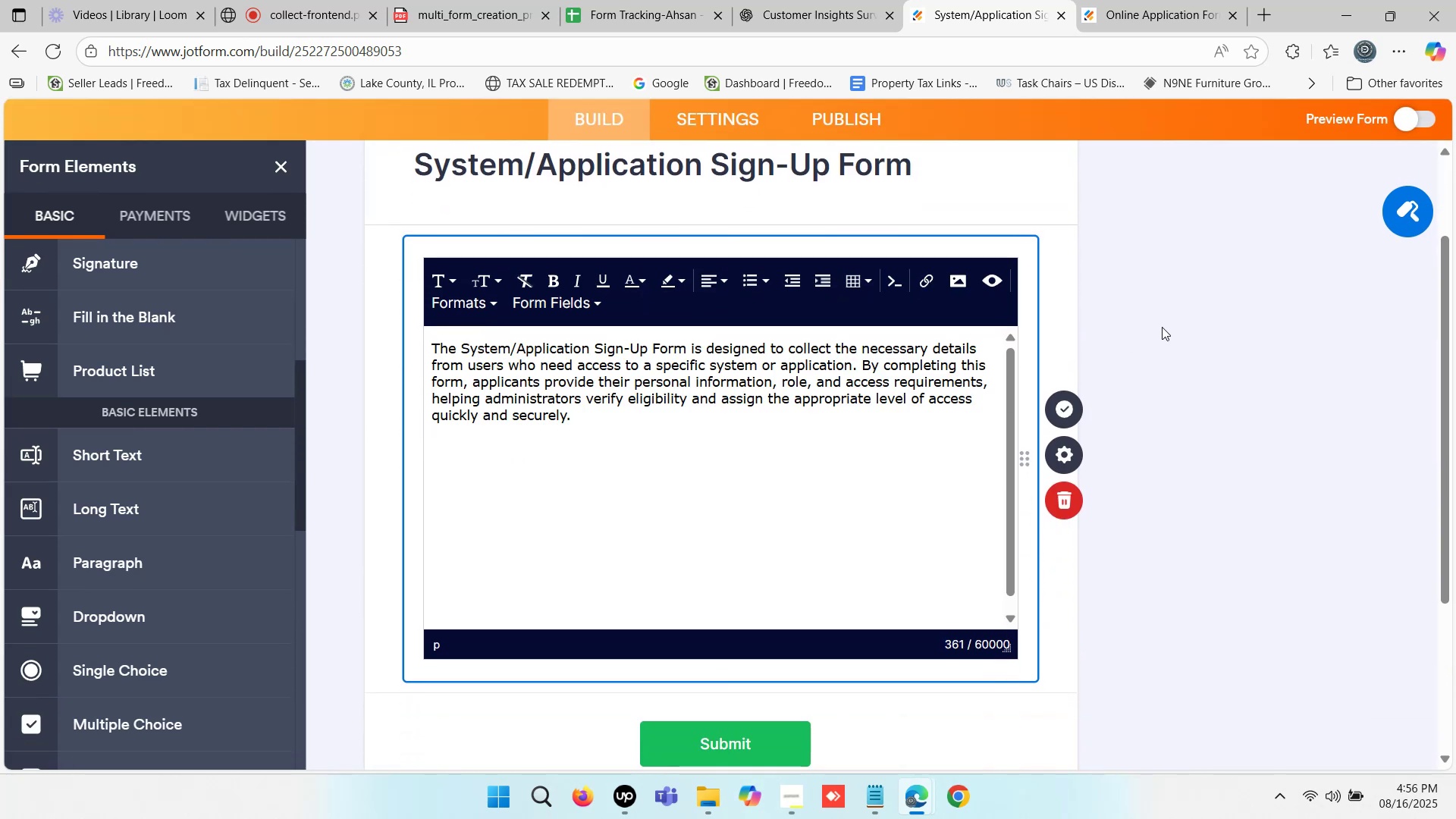 
left_click([1162, 327])
 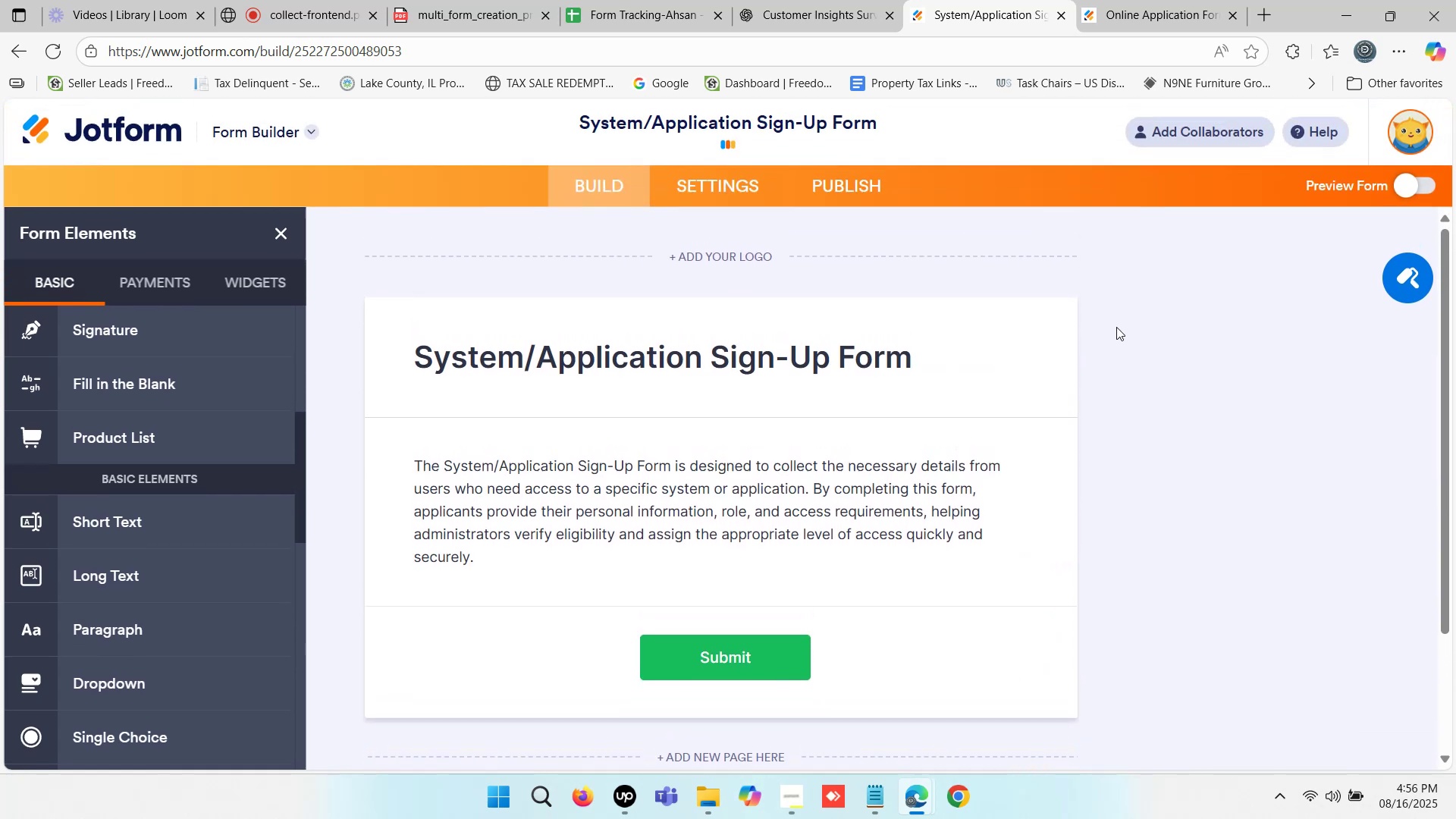 
scroll: coordinate [789, 369], scroll_direction: down, amount: 2.0
 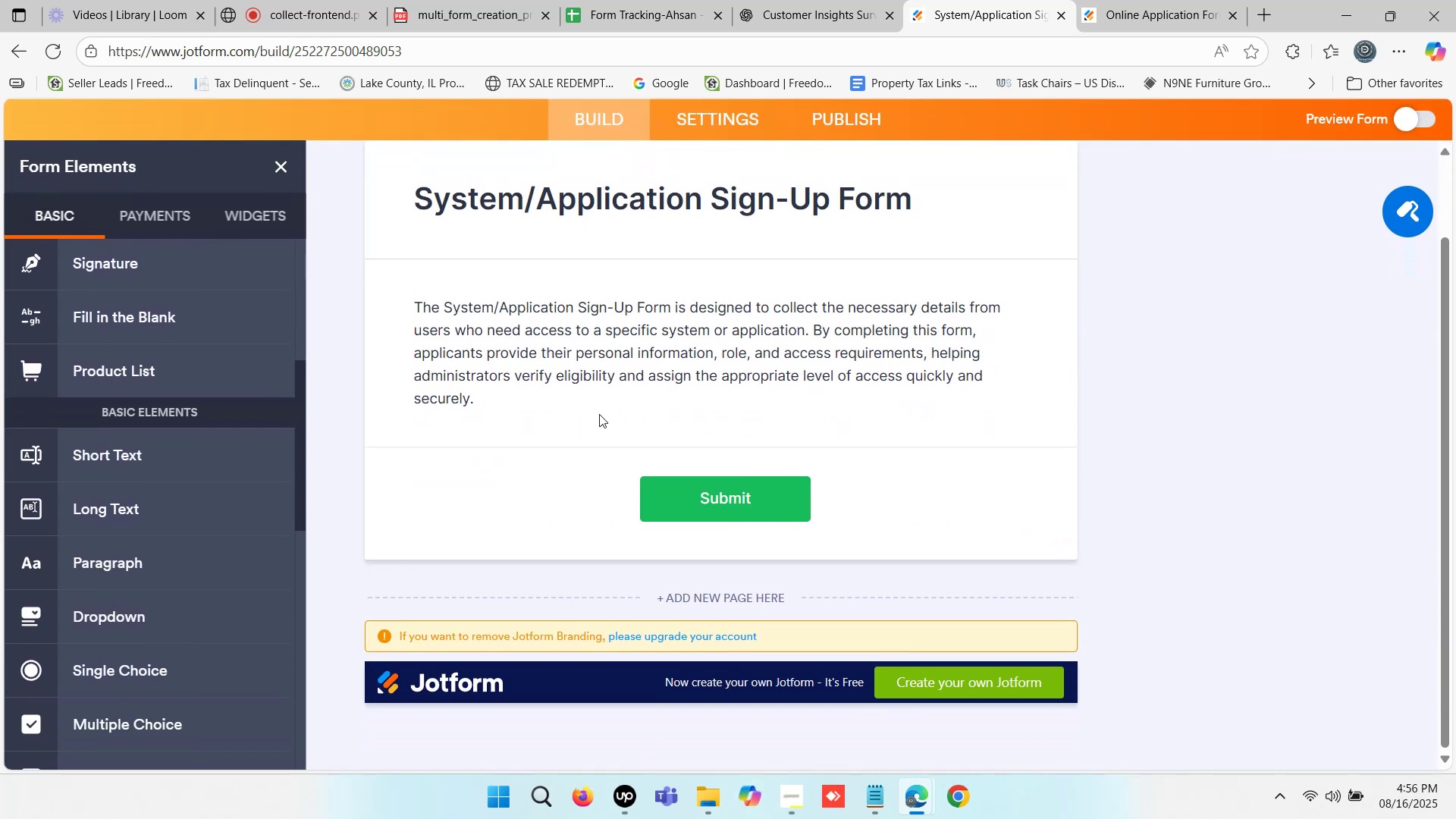 
scroll: coordinate [106, 337], scroll_direction: up, amount: 4.0
 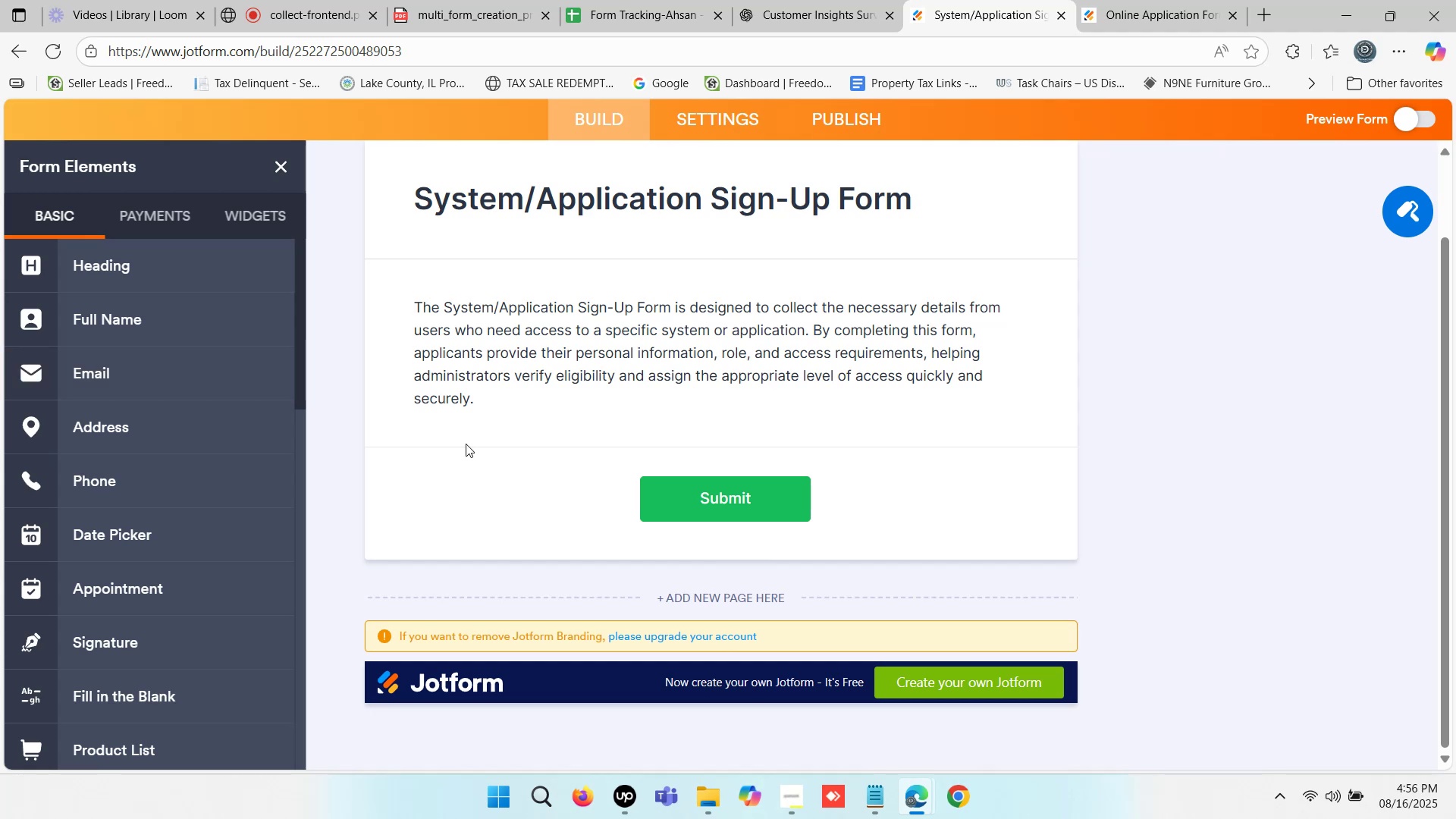 
scroll: coordinate [172, 414], scroll_direction: down, amount: 1.0
 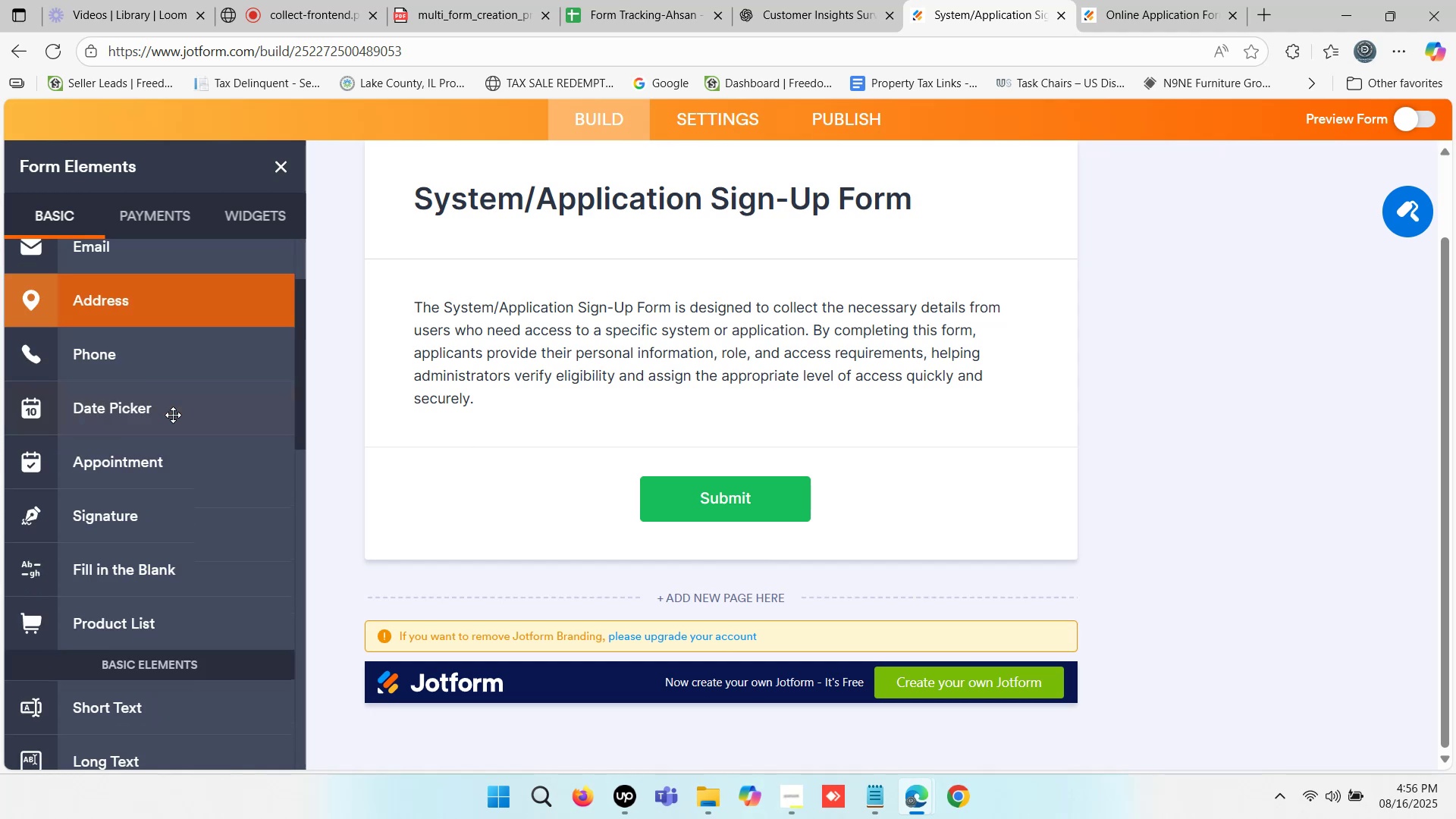 
scroll: coordinate [173, 415], scroll_direction: up, amount: 2.0
 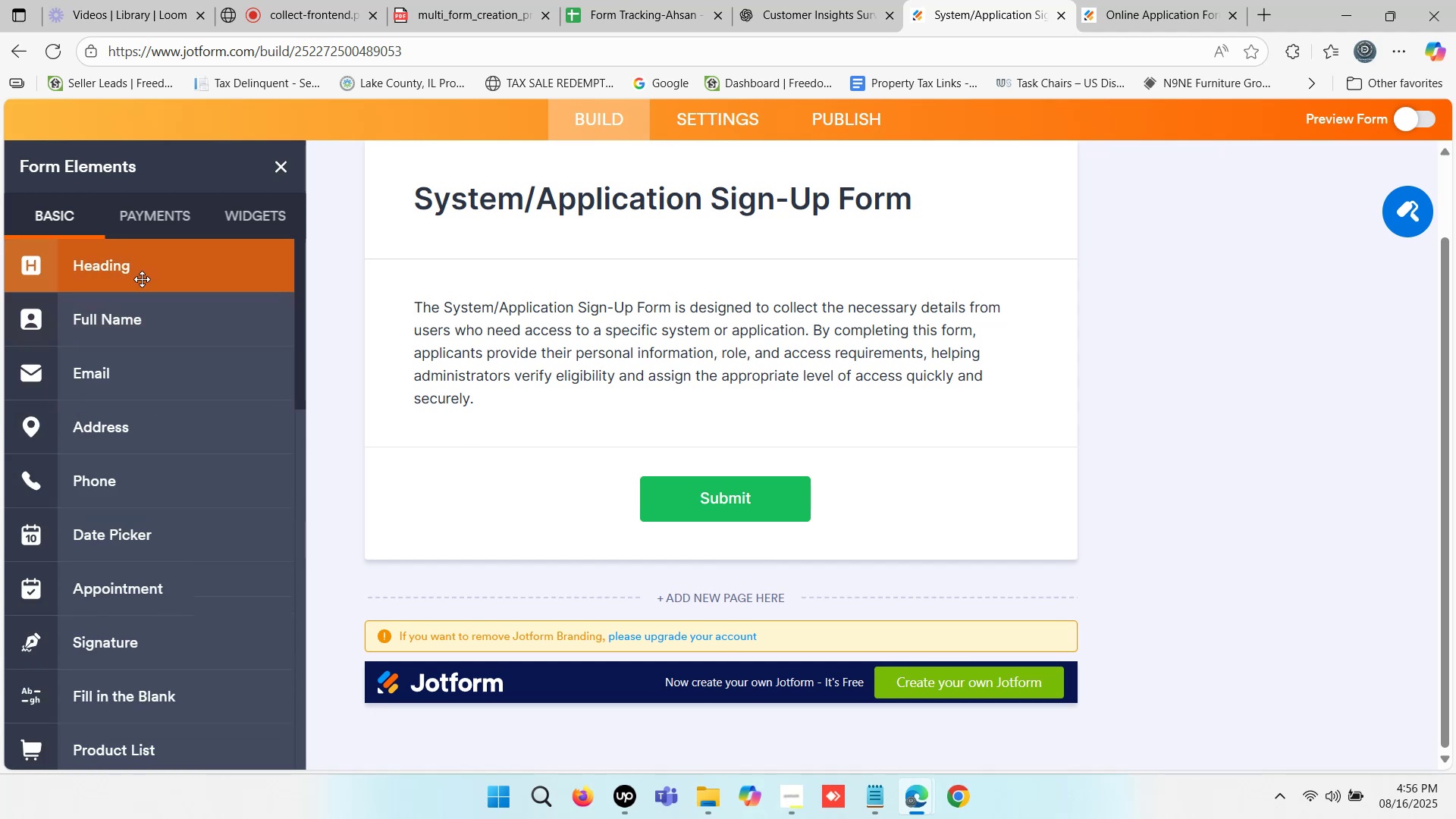 
left_click_drag(start_coordinate=[140, 275], to_coordinate=[613, 453])
 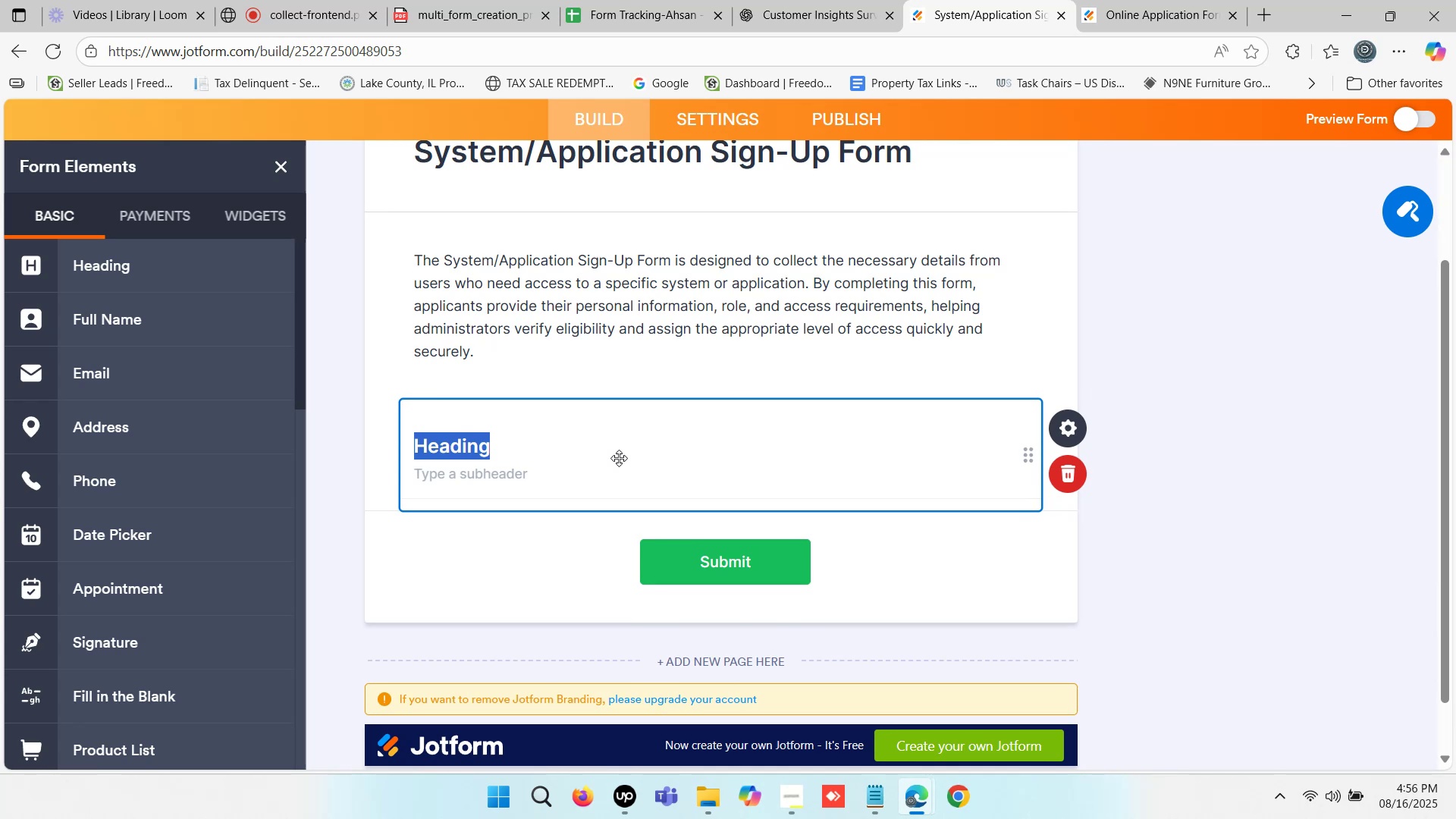 
wait(14.05)
 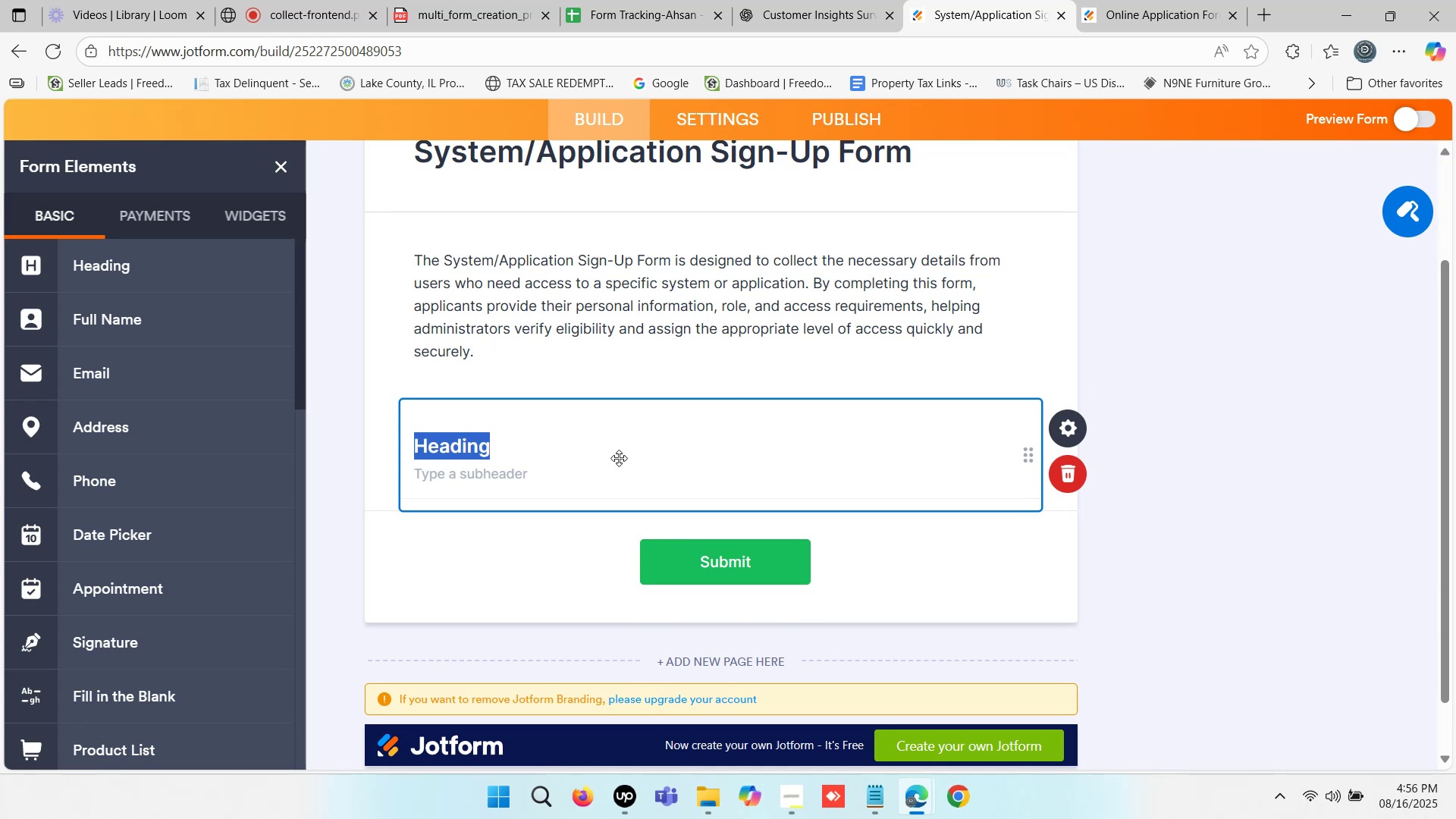 
scroll: coordinate [722, 331], scroll_direction: up, amount: 1.0
 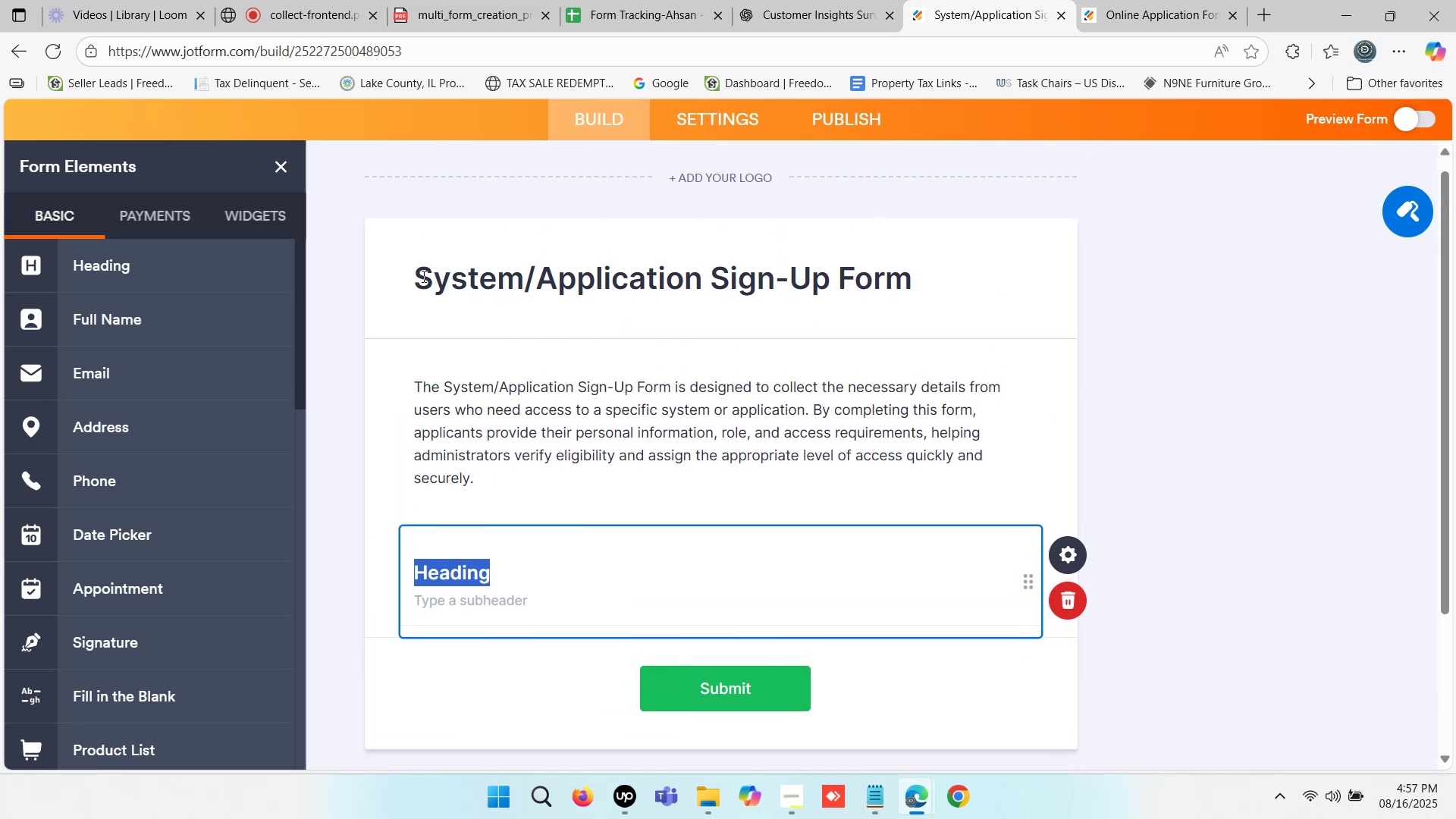 
left_click_drag(start_coordinate=[418, 272], to_coordinate=[914, 282])
 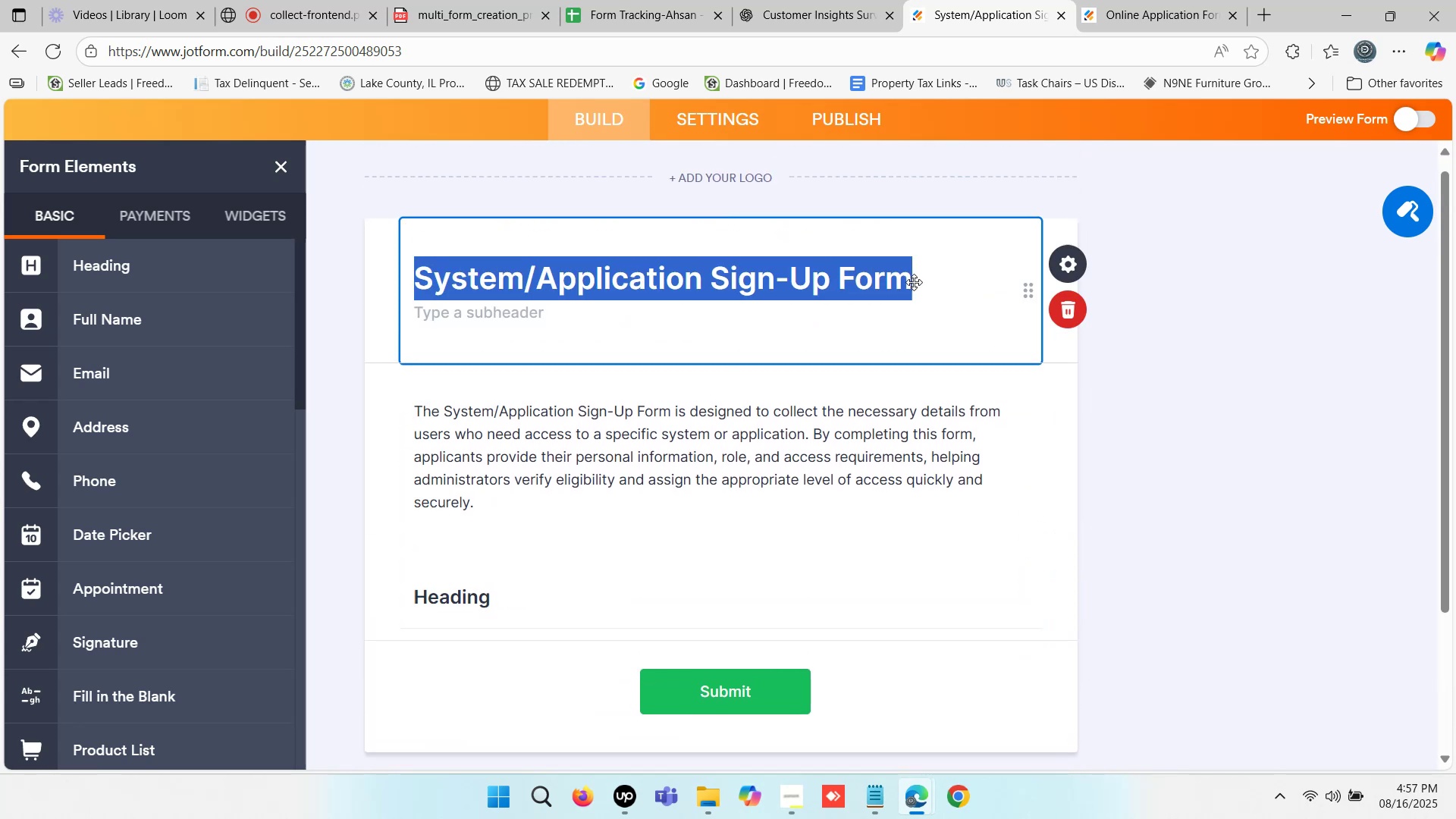 
key(Control+ControlLeft)
 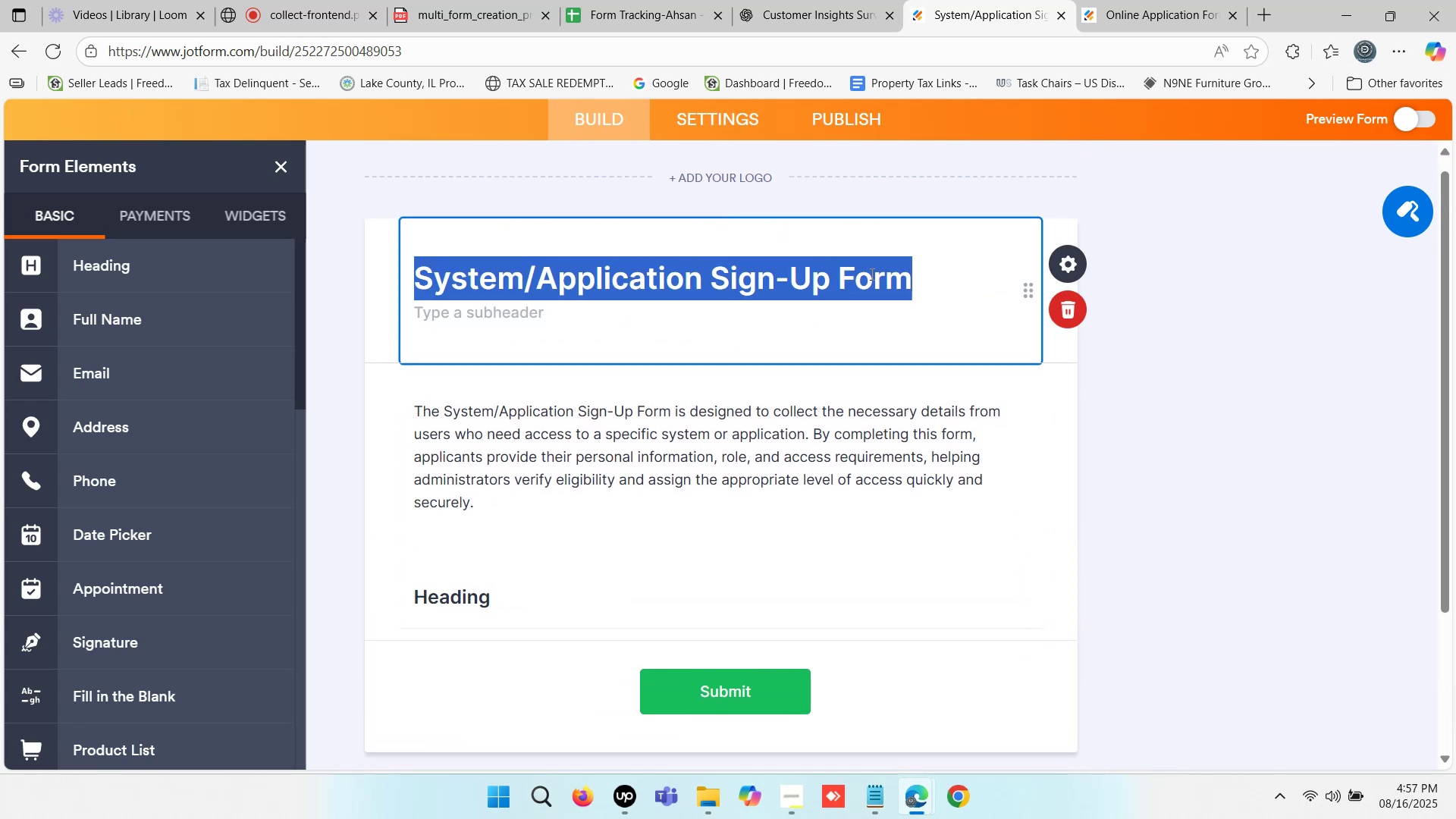 
key(Control+C)
 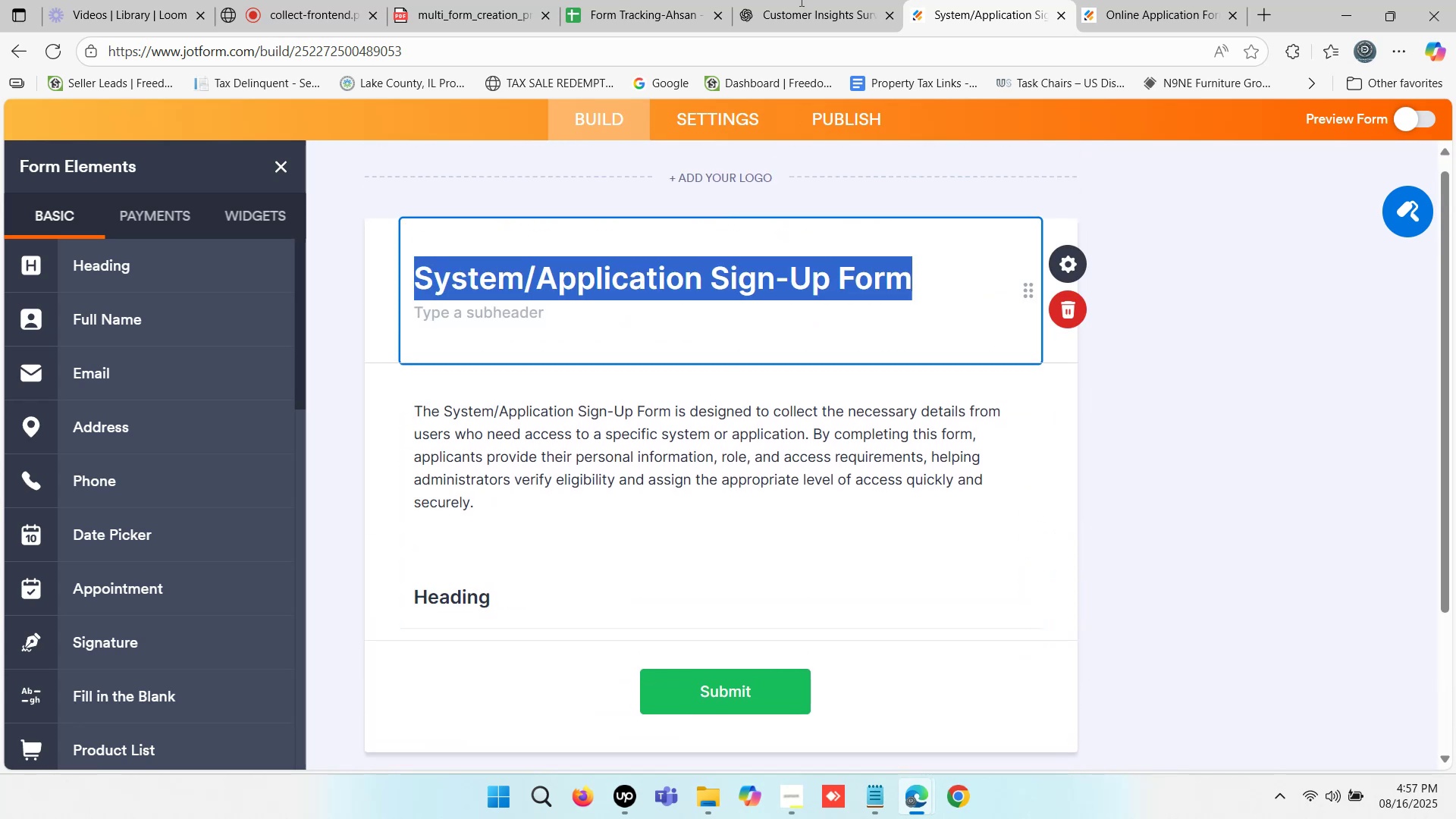 
left_click([800, 0])
 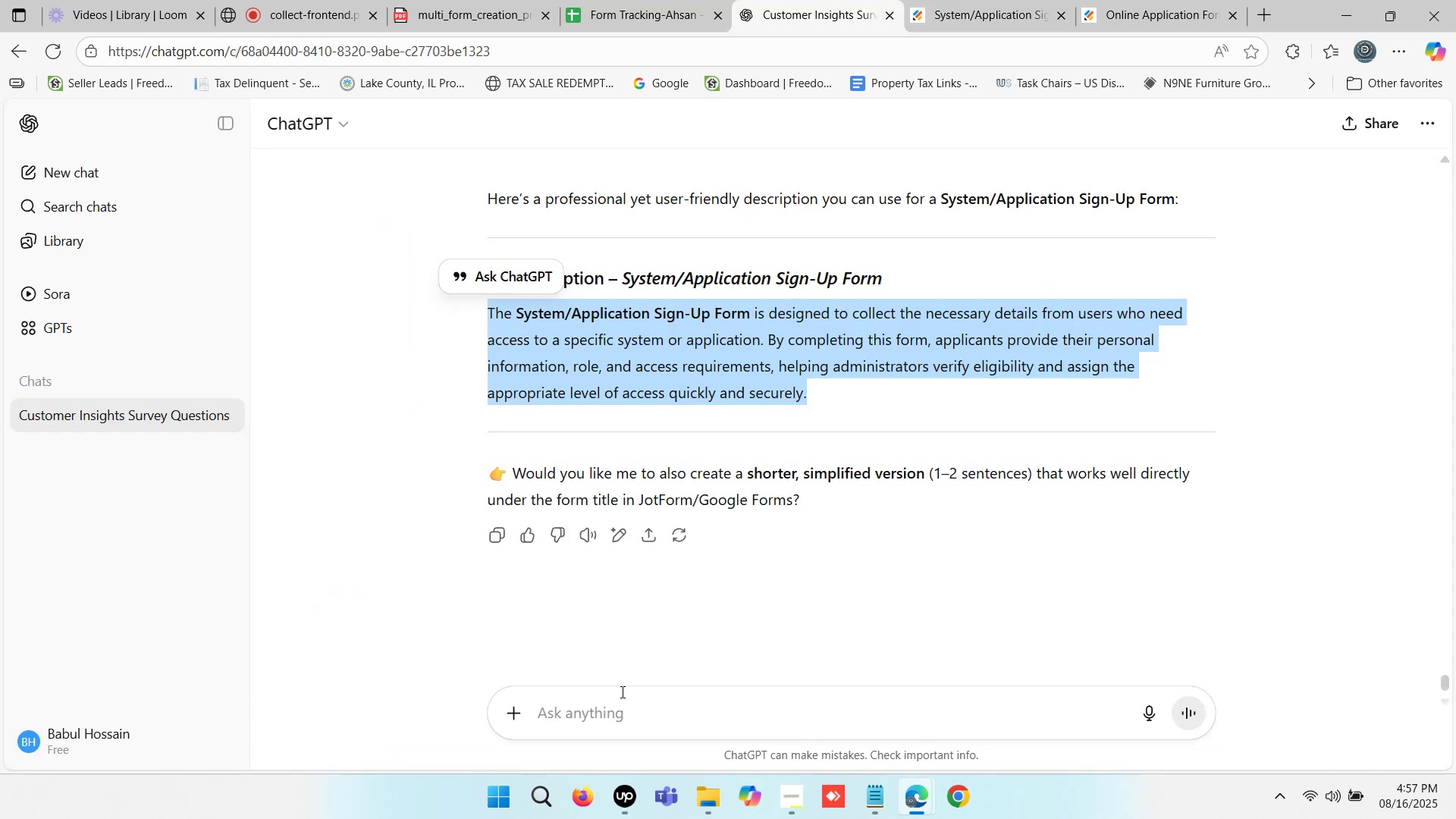 
left_click([608, 706])
 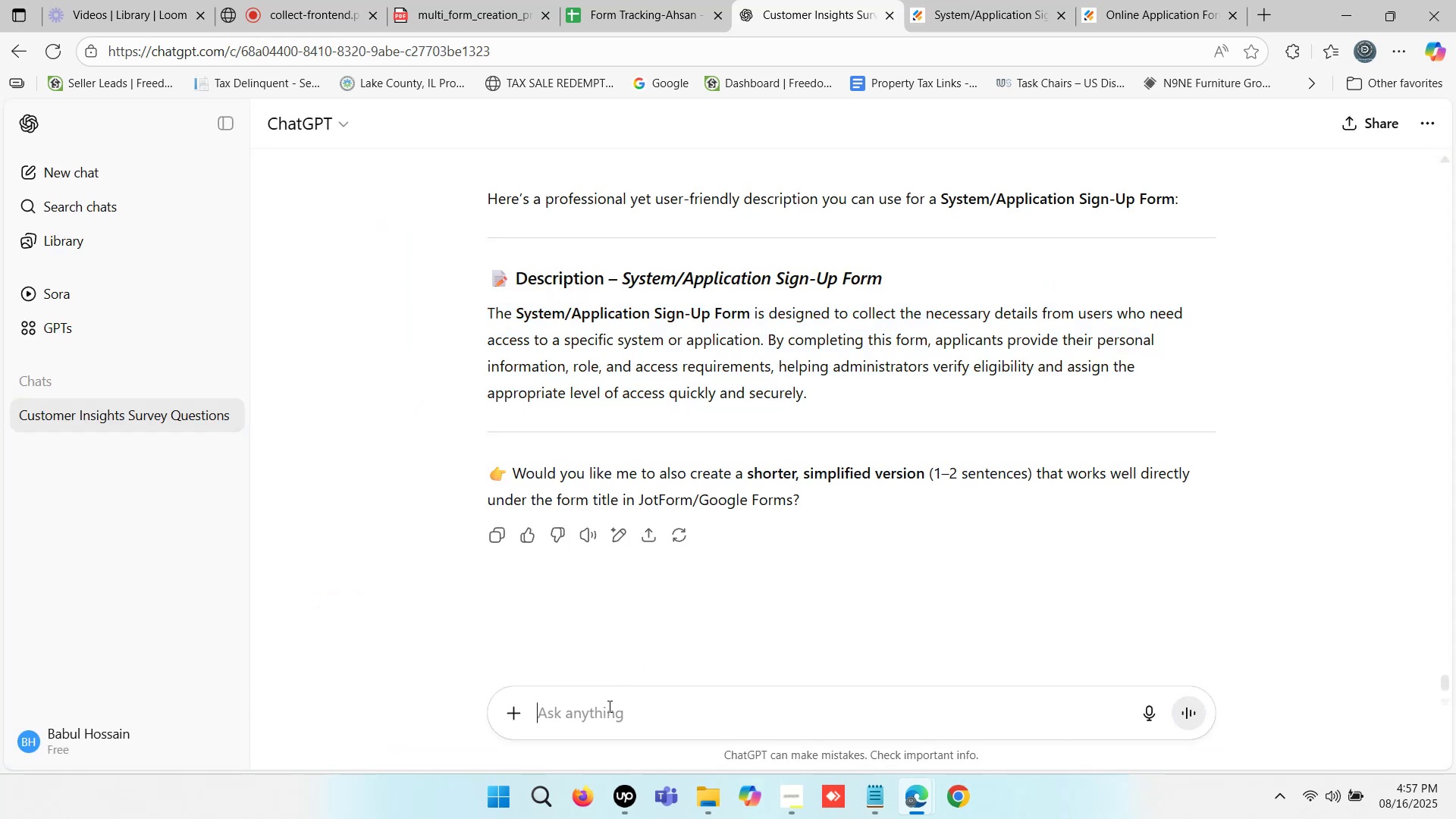 
key(Control+ControlLeft)
 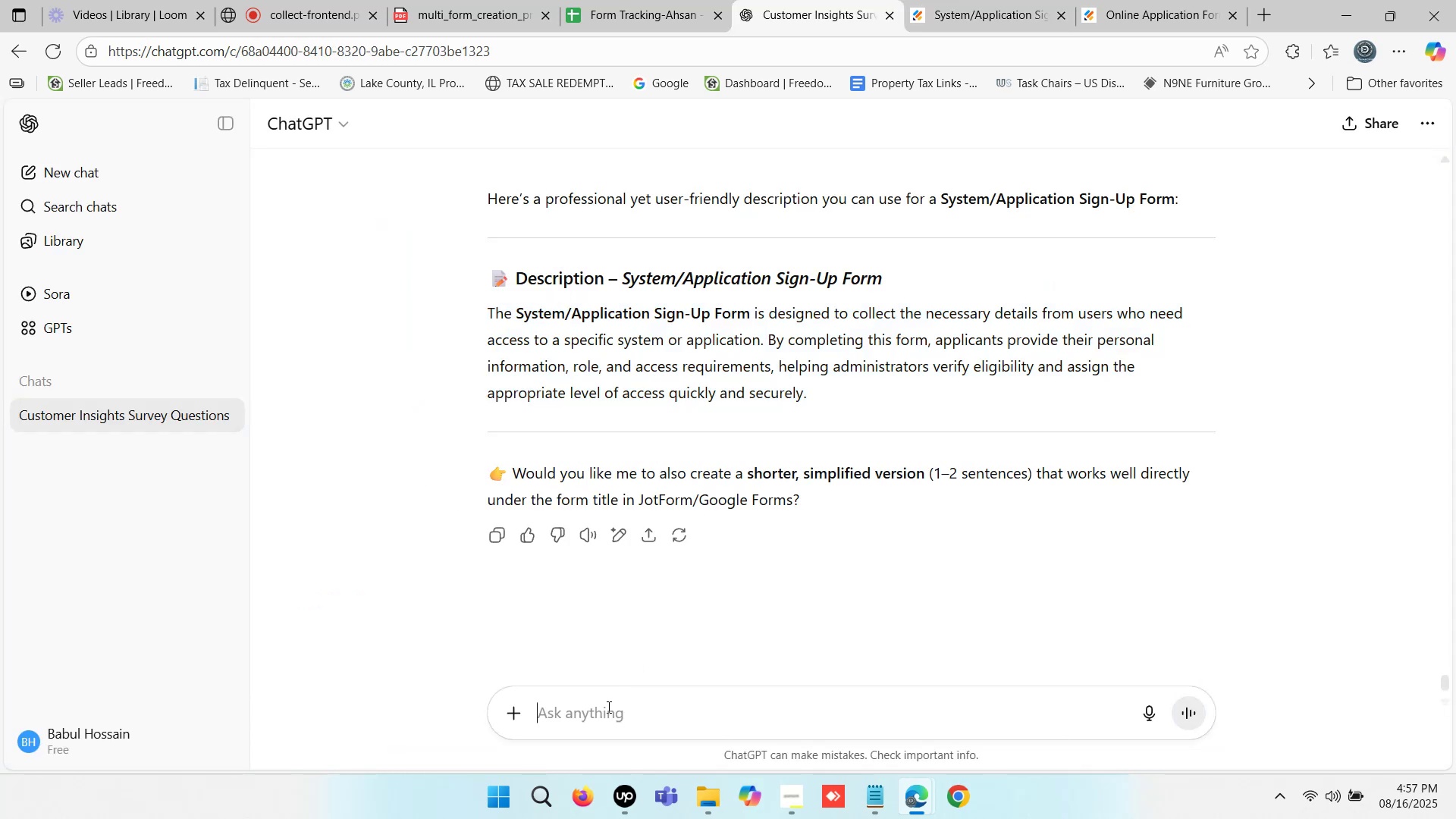 
key(Control+V)
 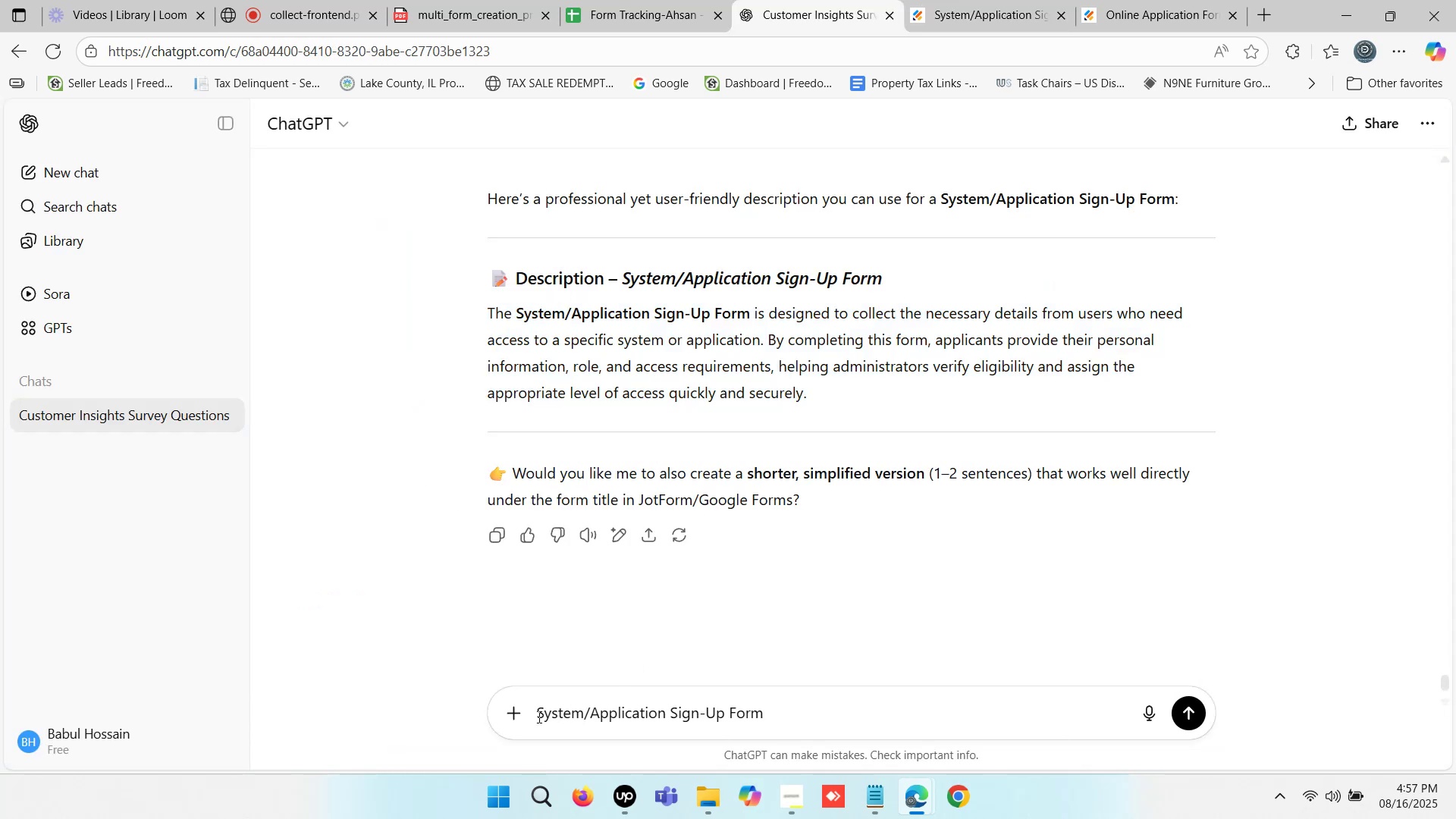 
left_click([533, 715])
 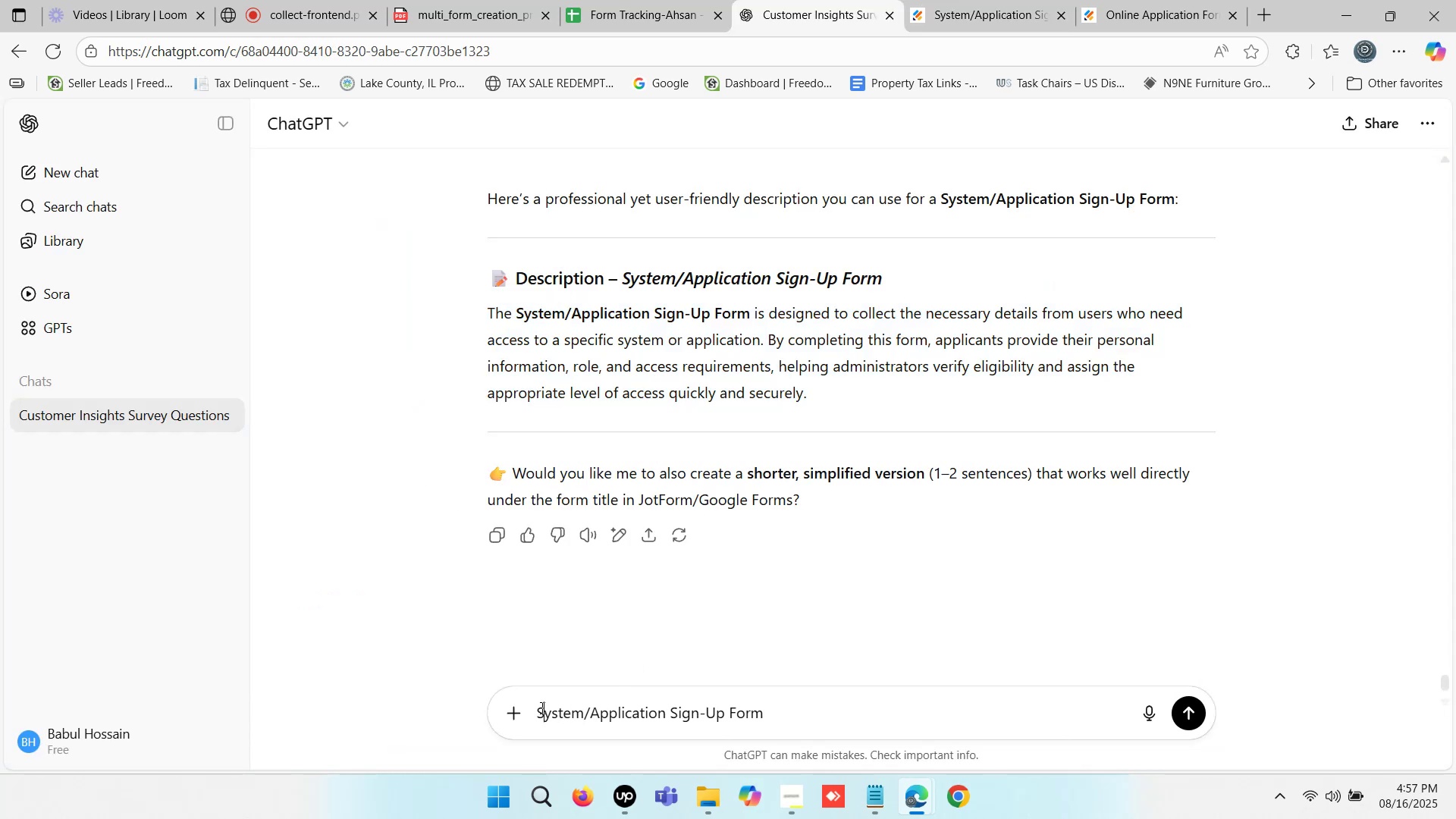 
left_click([541, 708])
 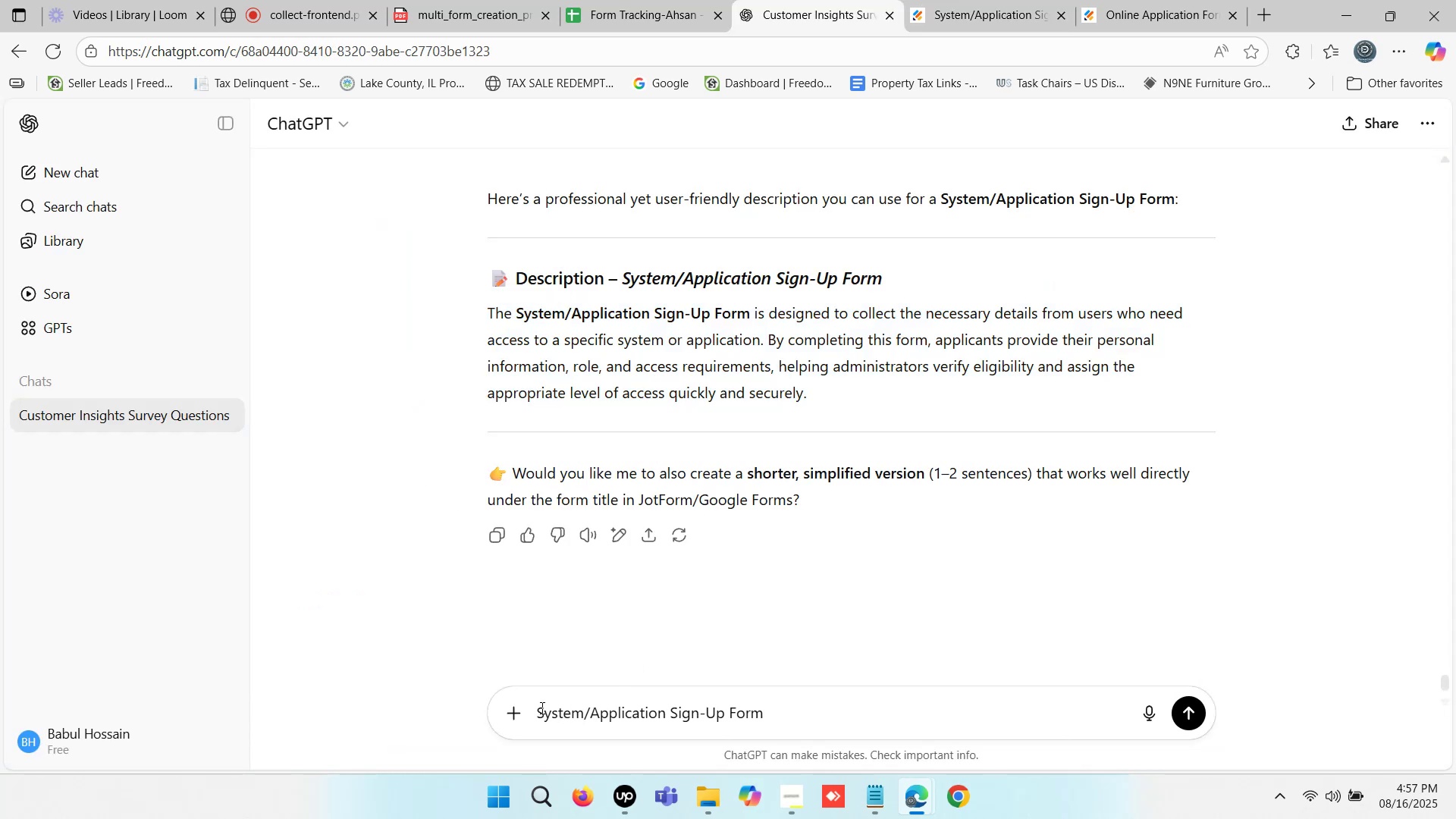 
left_click([541, 708])
 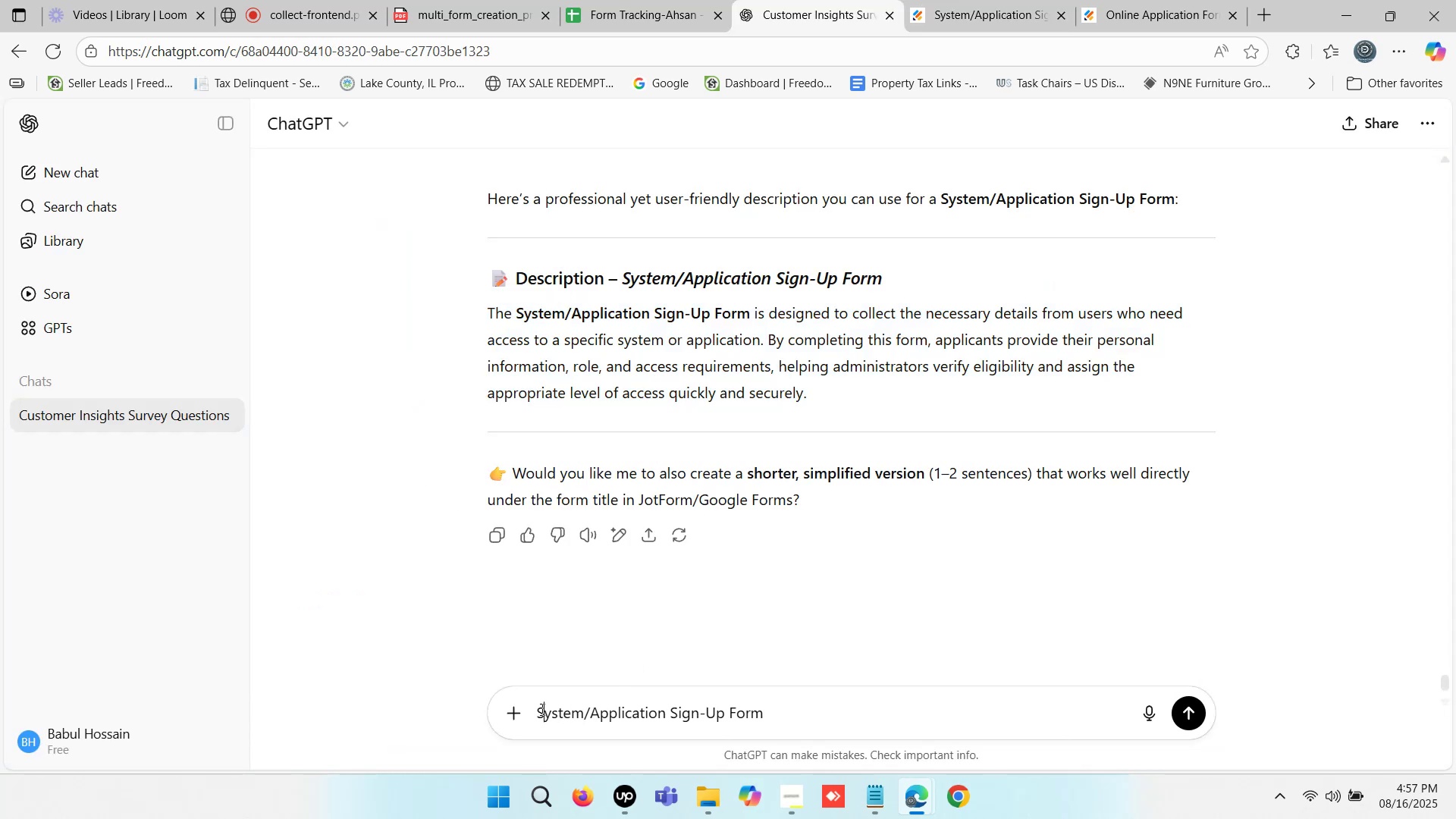 
left_click([541, 709])
 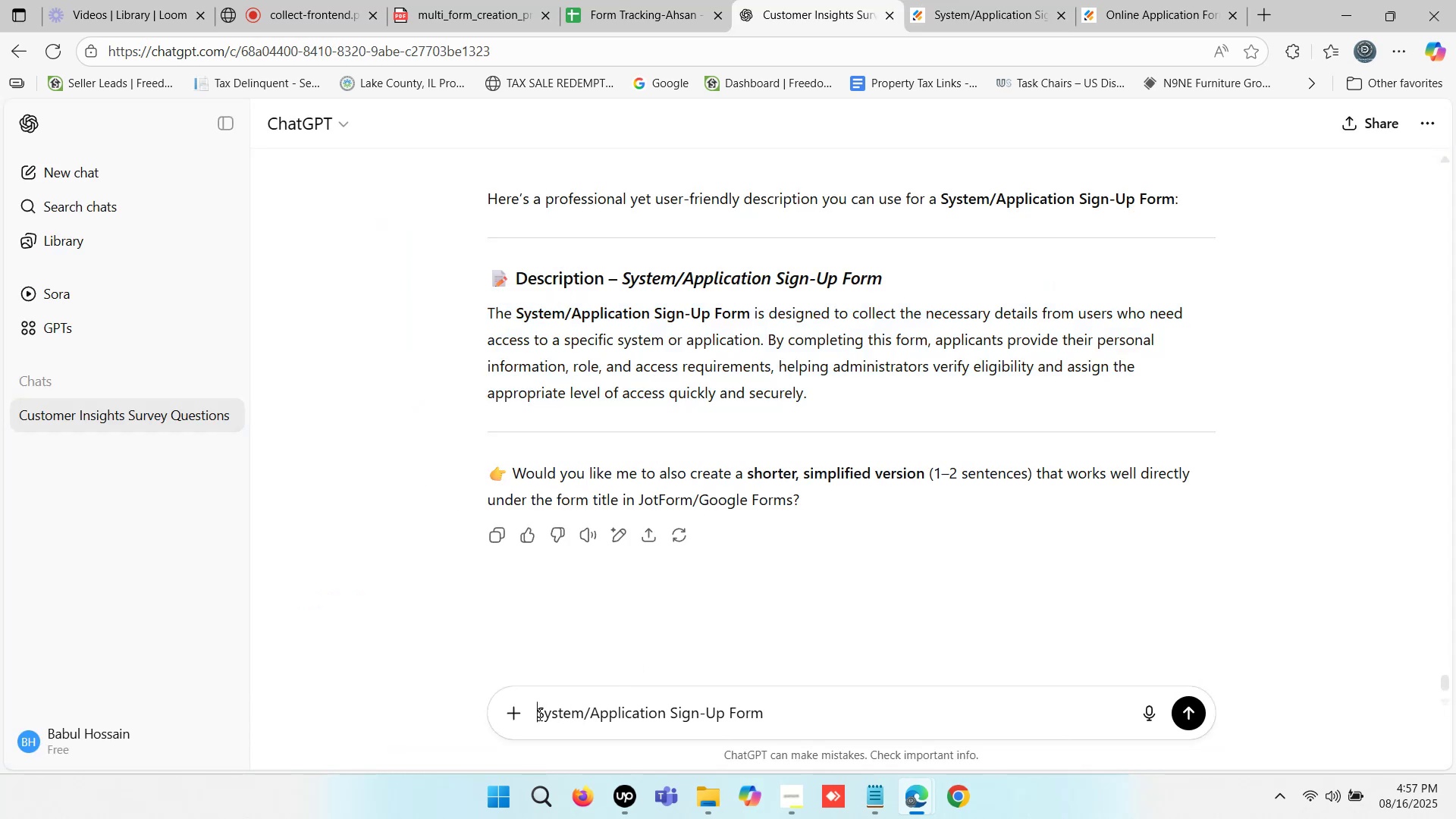 
left_click([538, 714])
 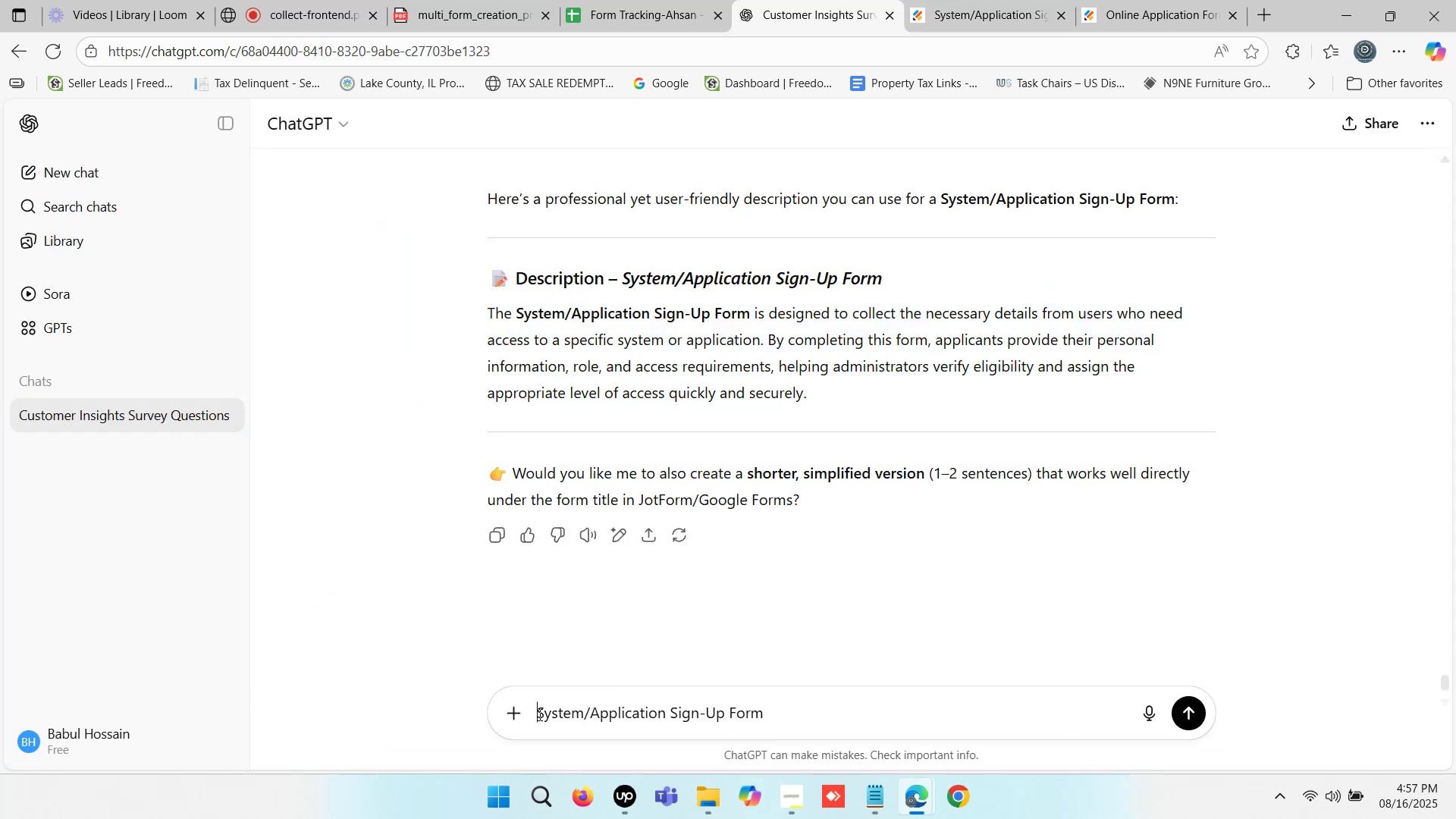 
type(write a heading- )
 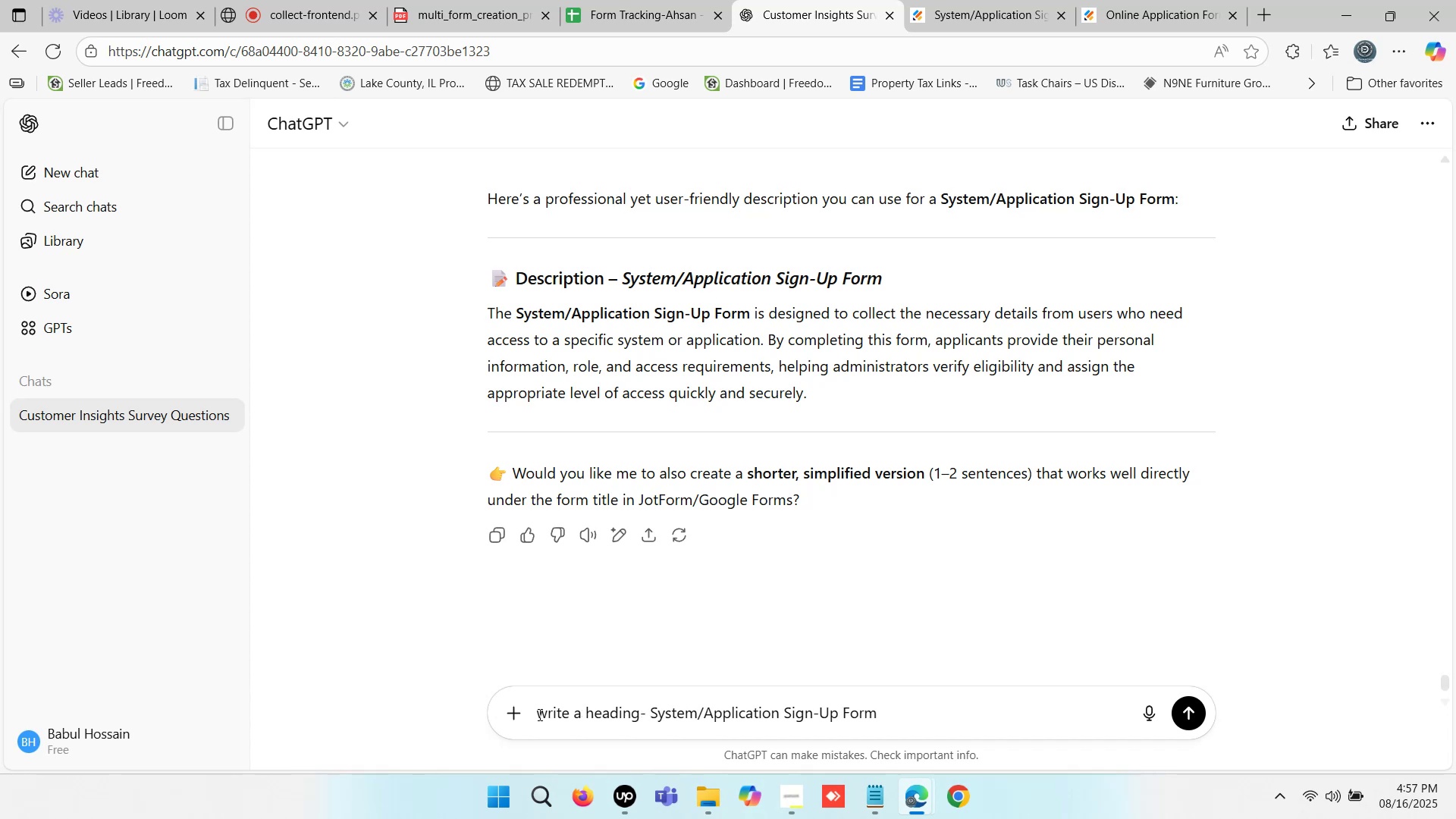 
key(Enter)
 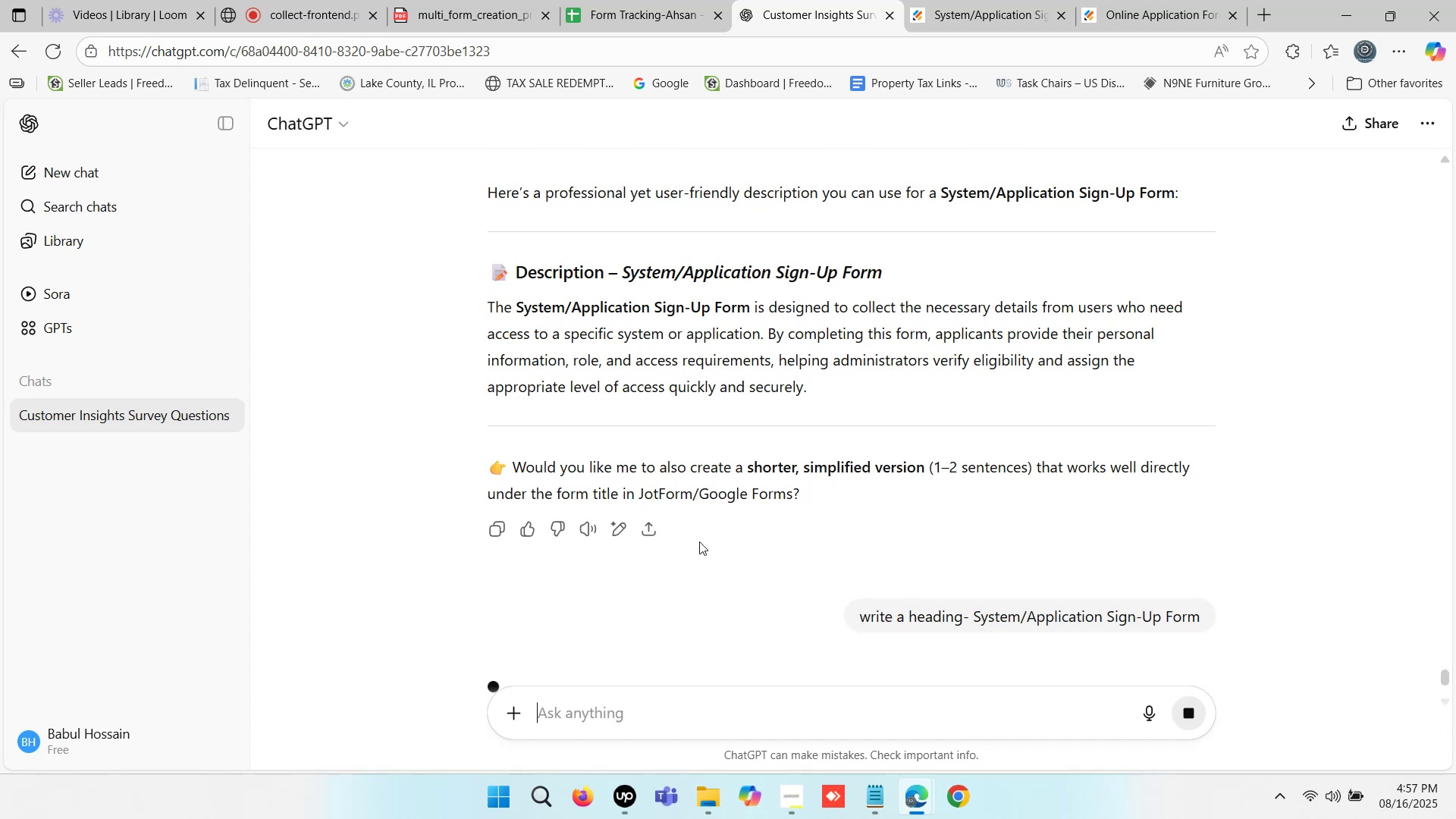 
mouse_move([797, 440])
 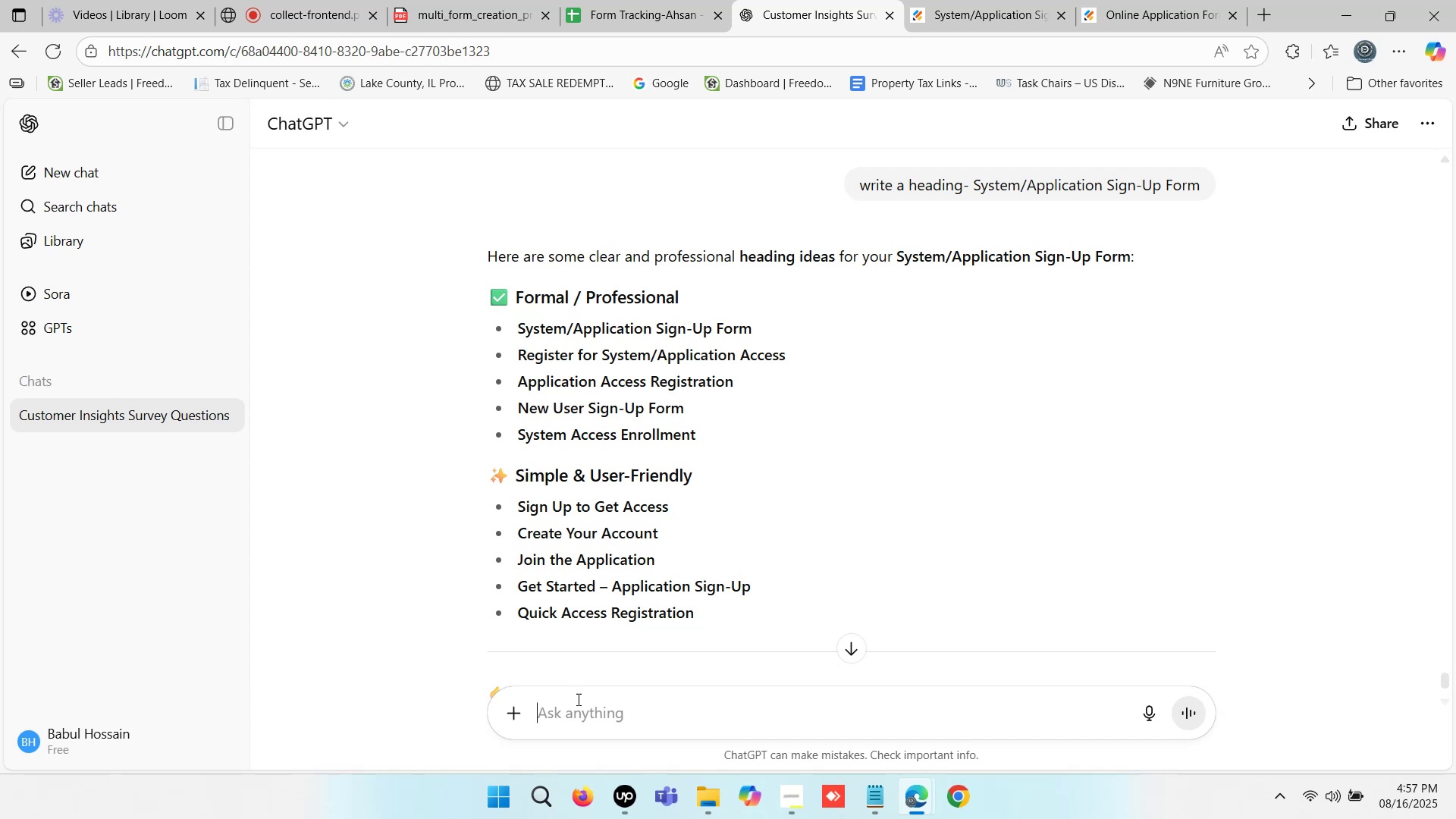 
type(job heading)
 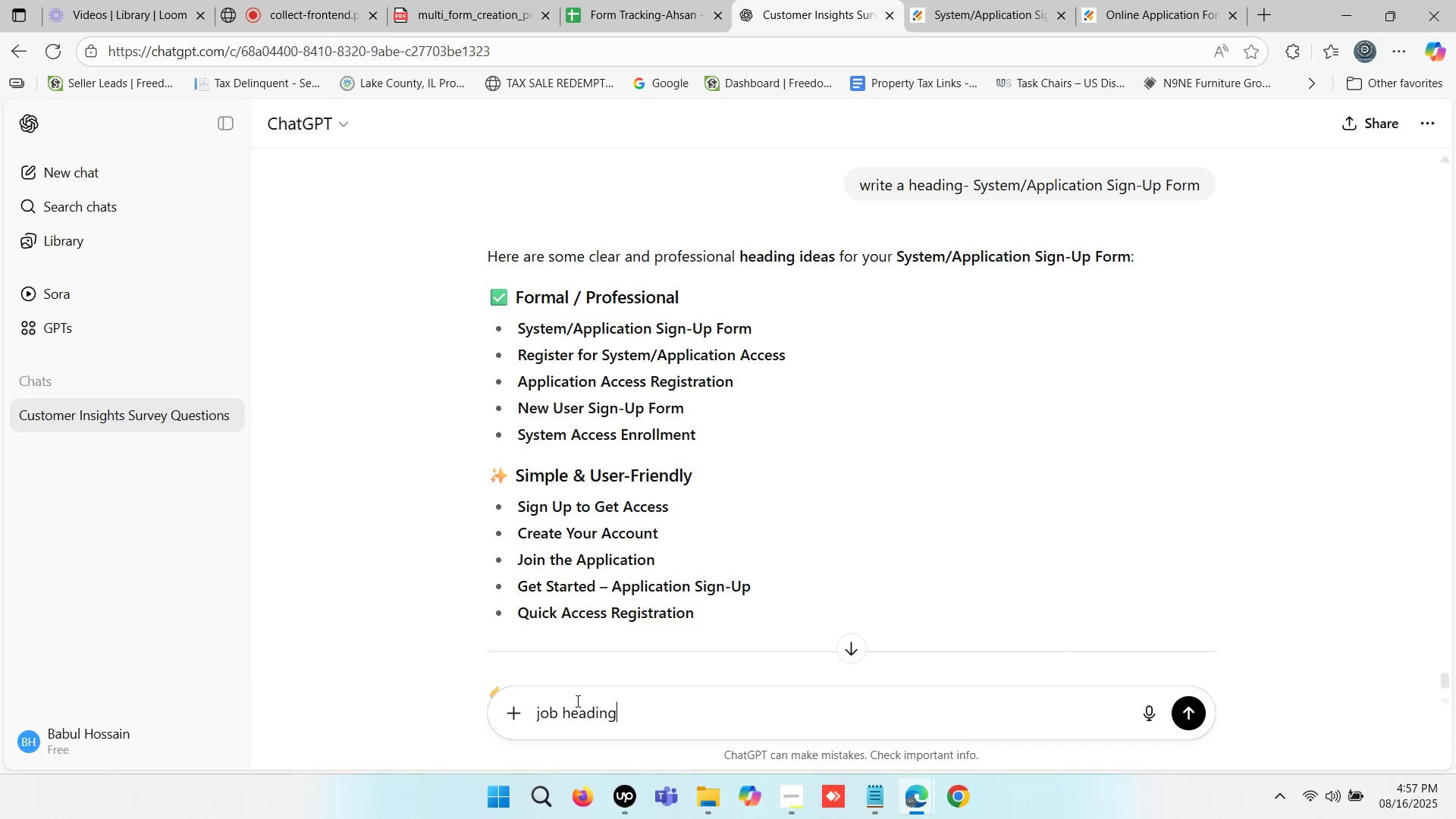 
key(Enter)
 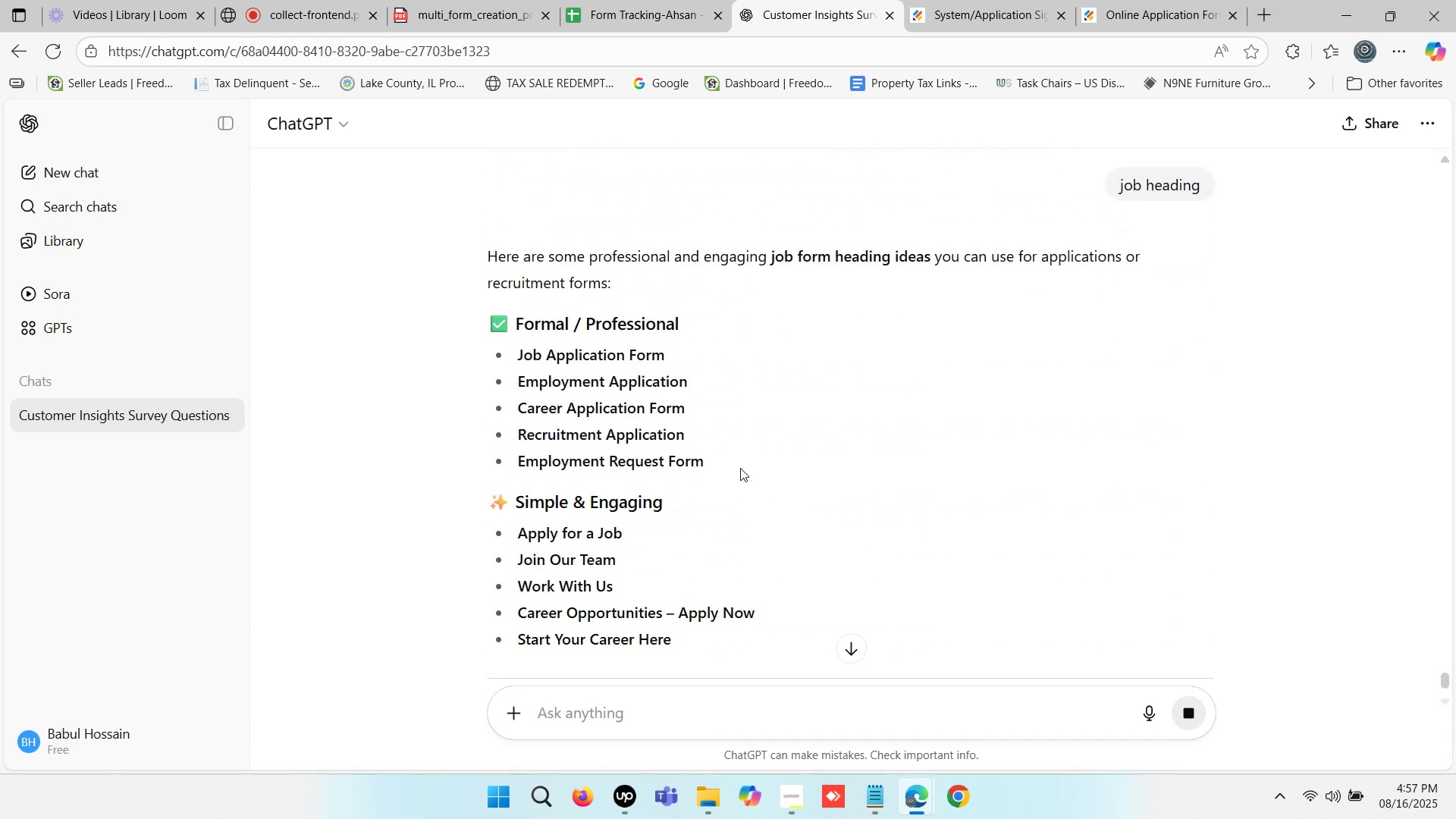 
wait(6.83)
 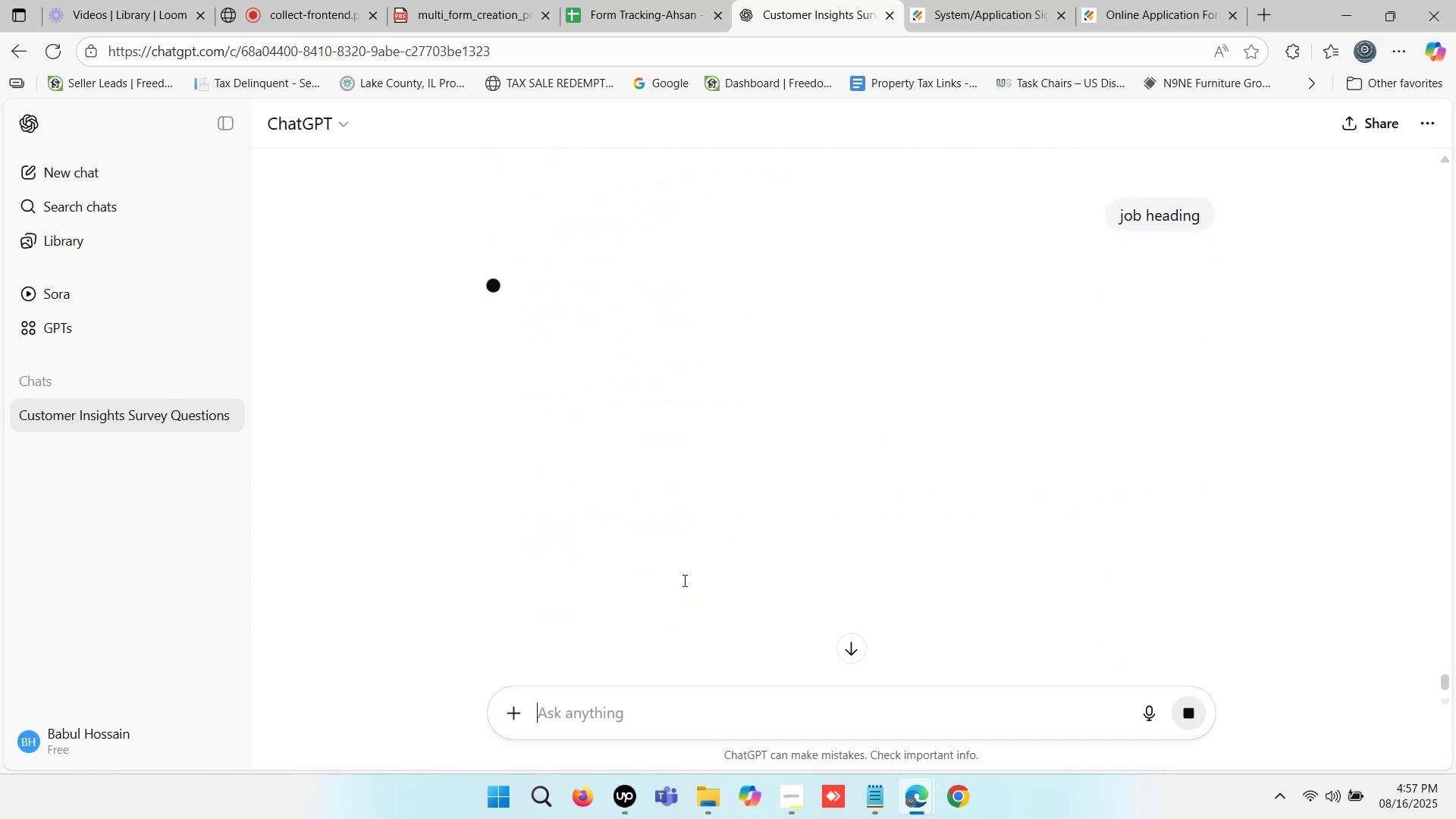 
scroll: coordinate [740, 468], scroll_direction: down, amount: 2.0
 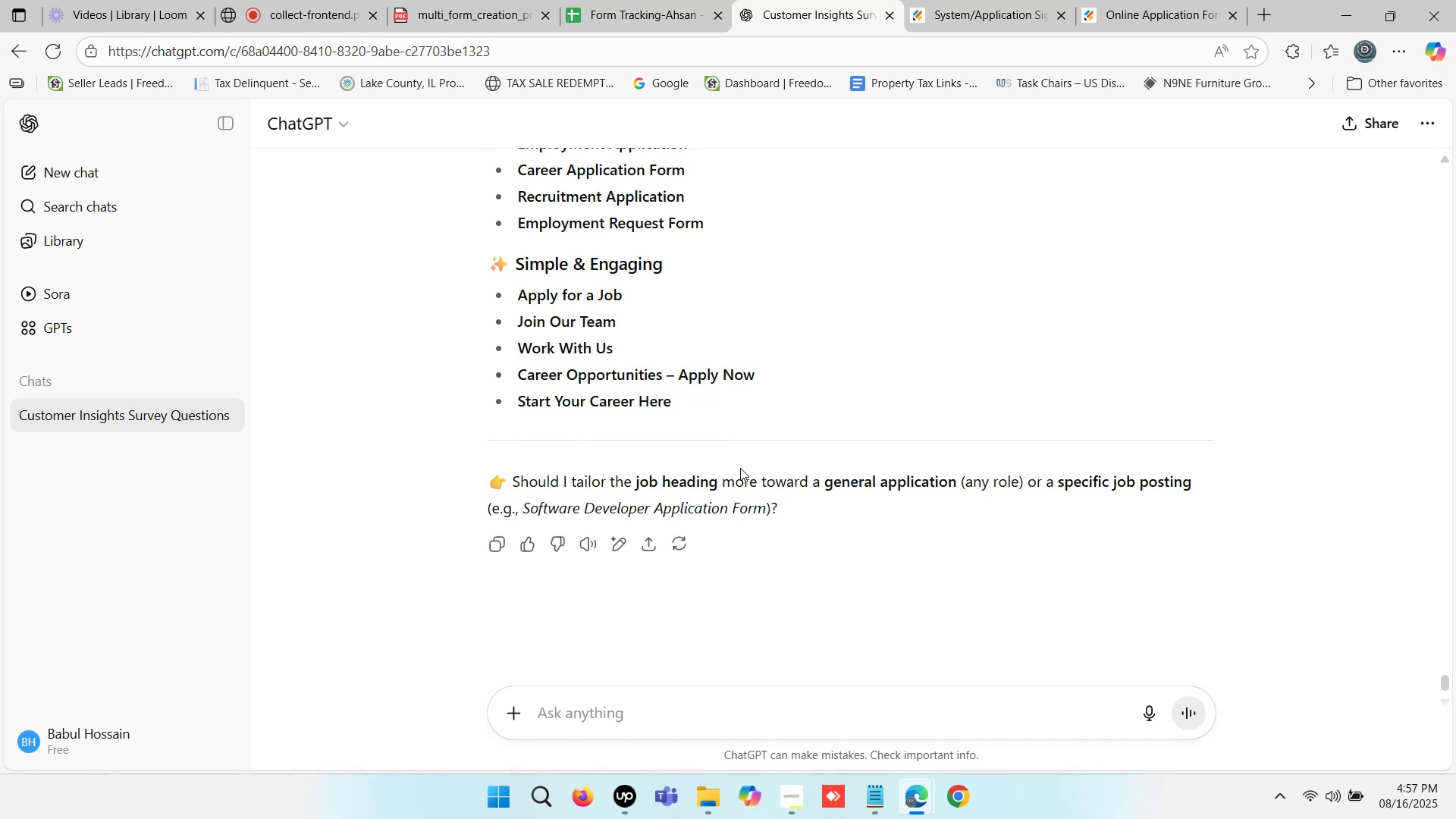 
wait(6.08)
 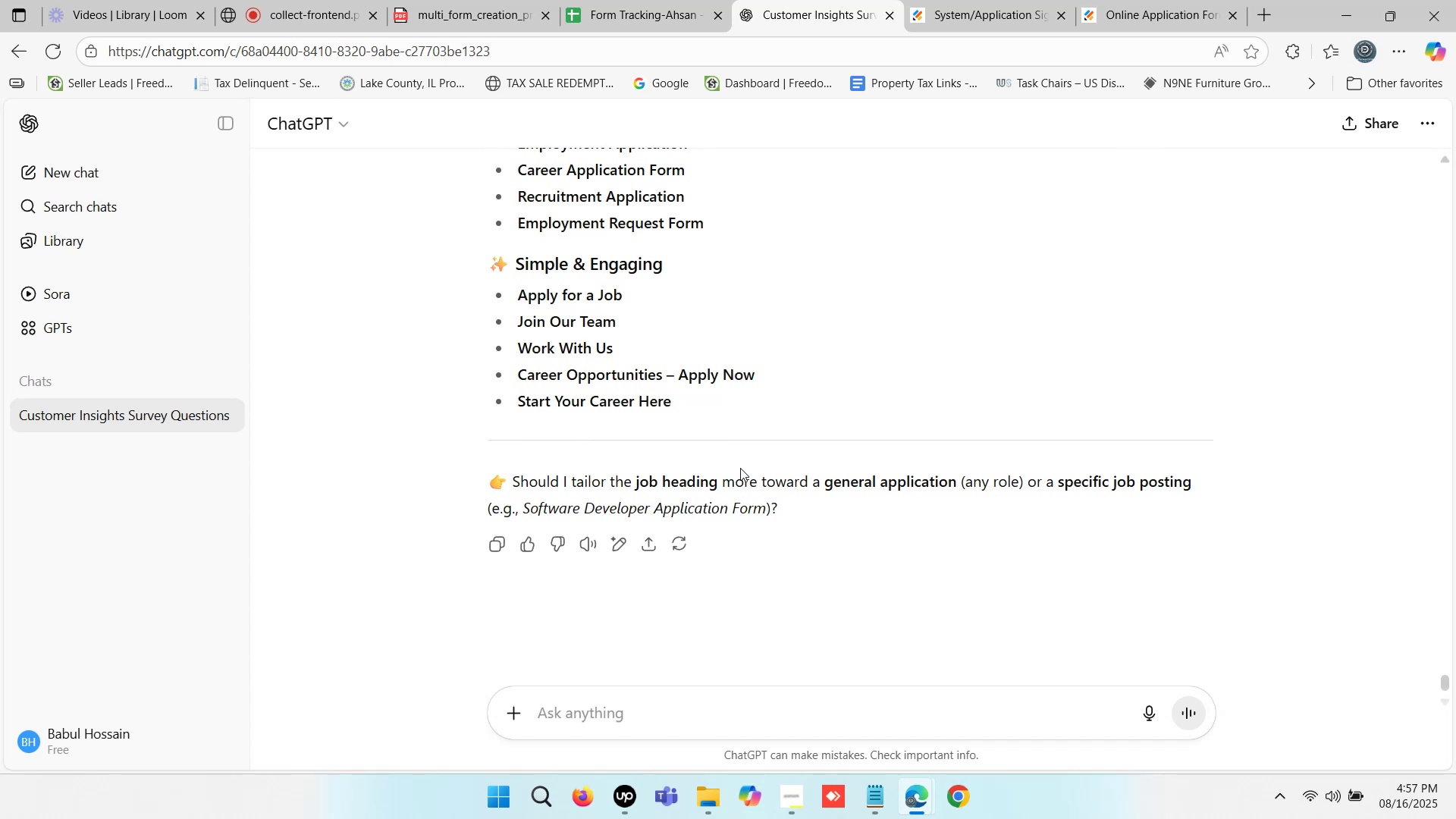 
scroll: coordinate [740, 468], scroll_direction: down, amount: 1.0
 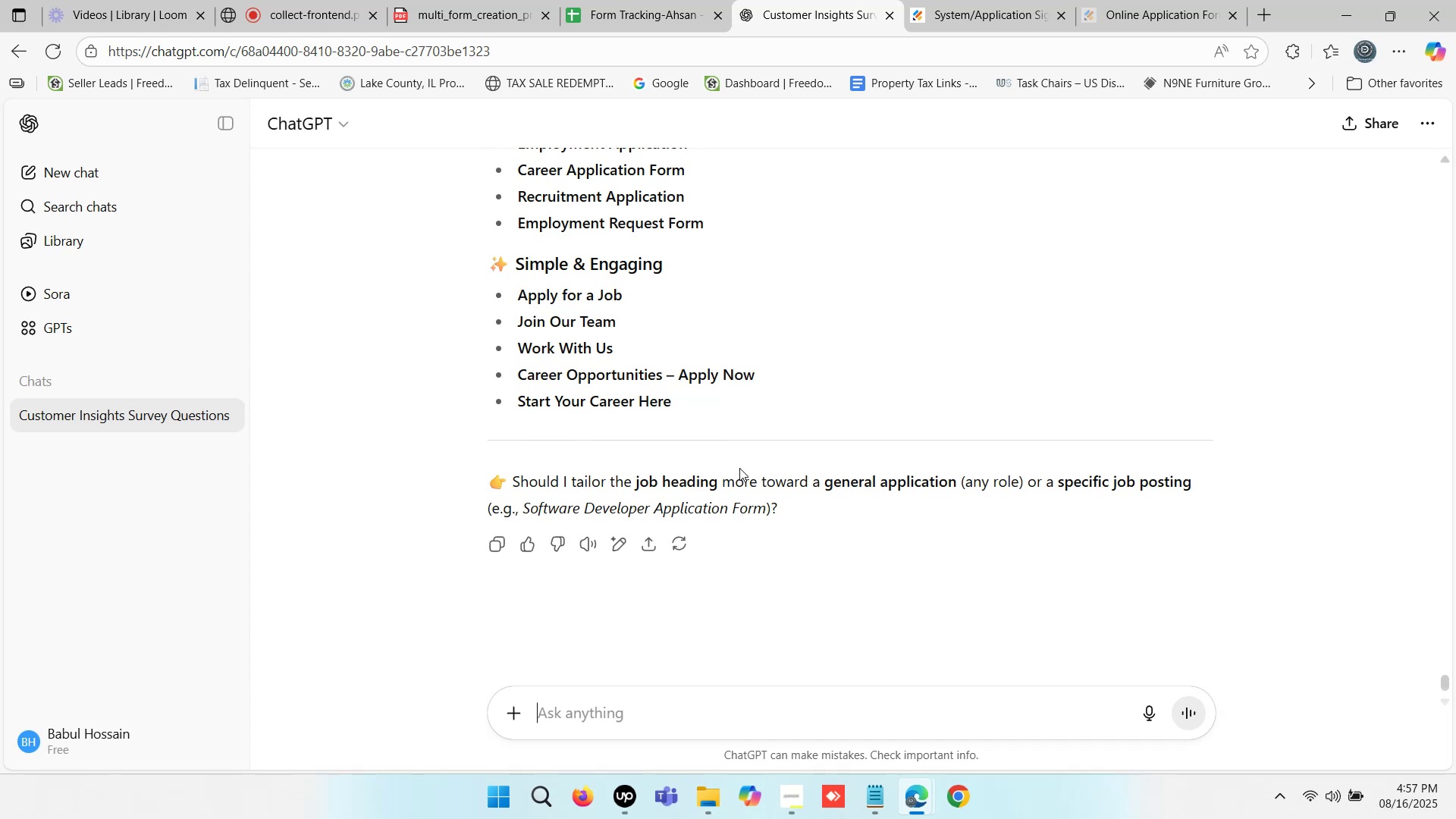 
scroll: coordinate [780, 453], scroll_direction: up, amount: 1.0
 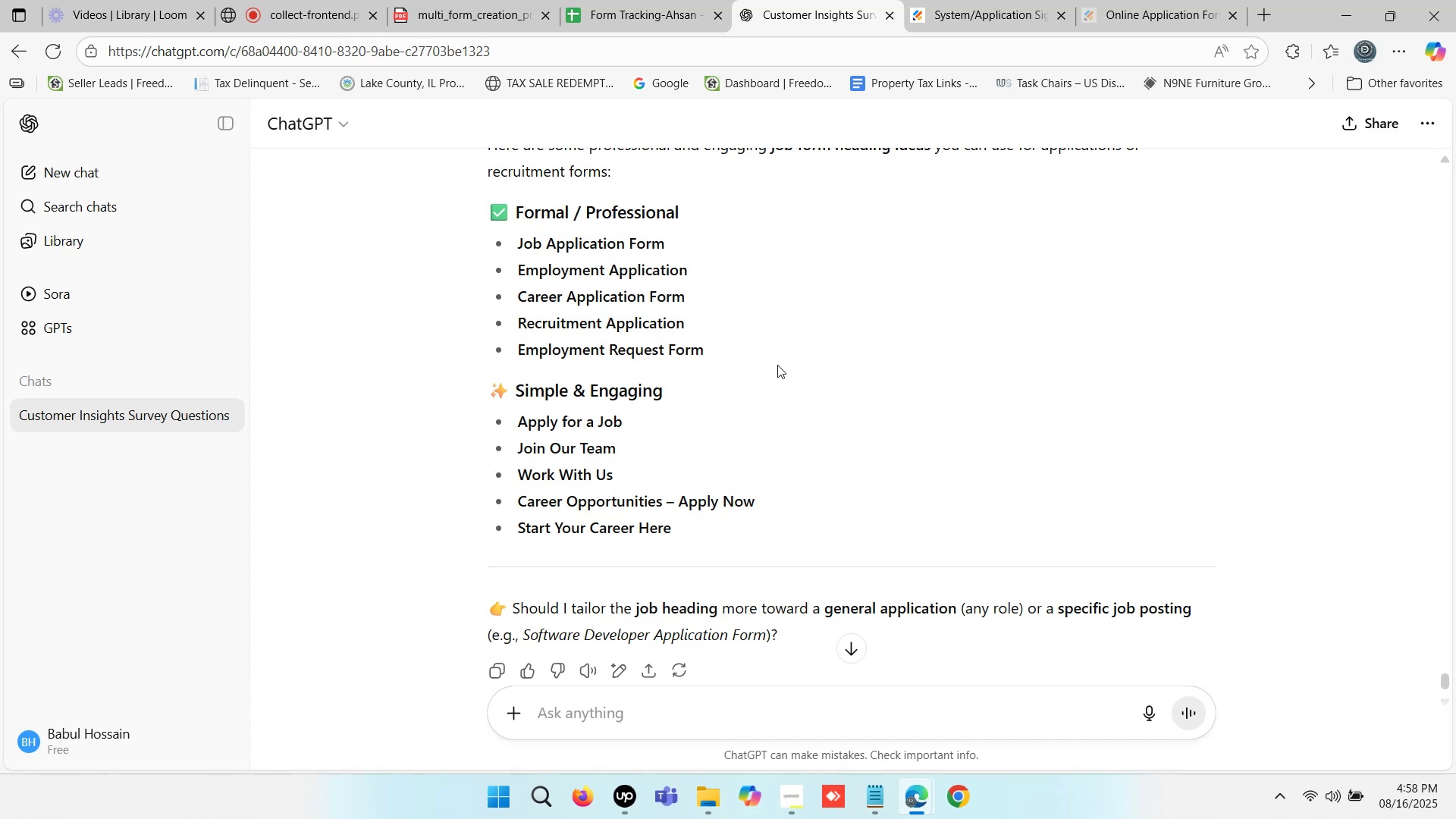 
wait(44.57)
 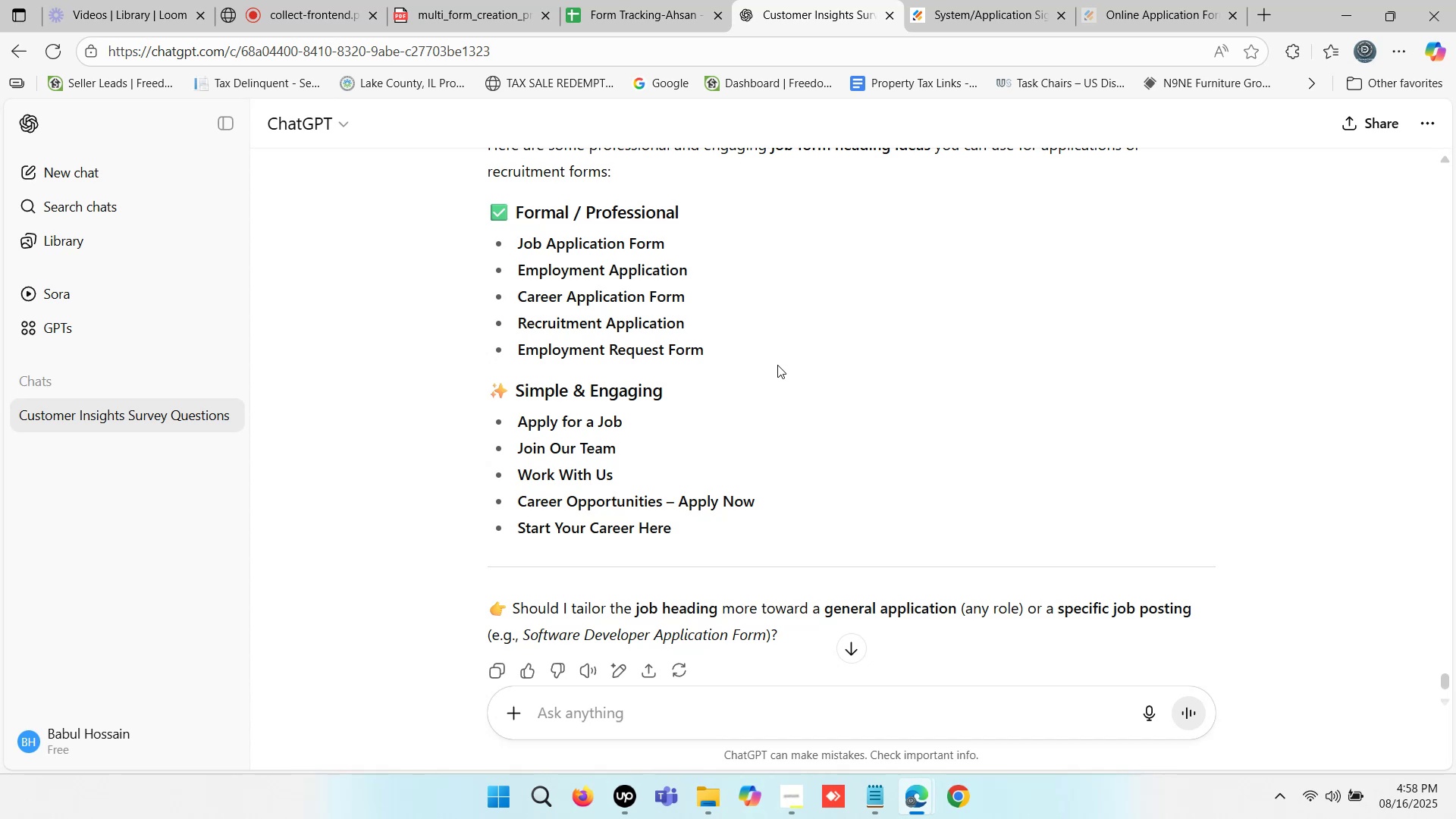 
left_click([1005, 0])
 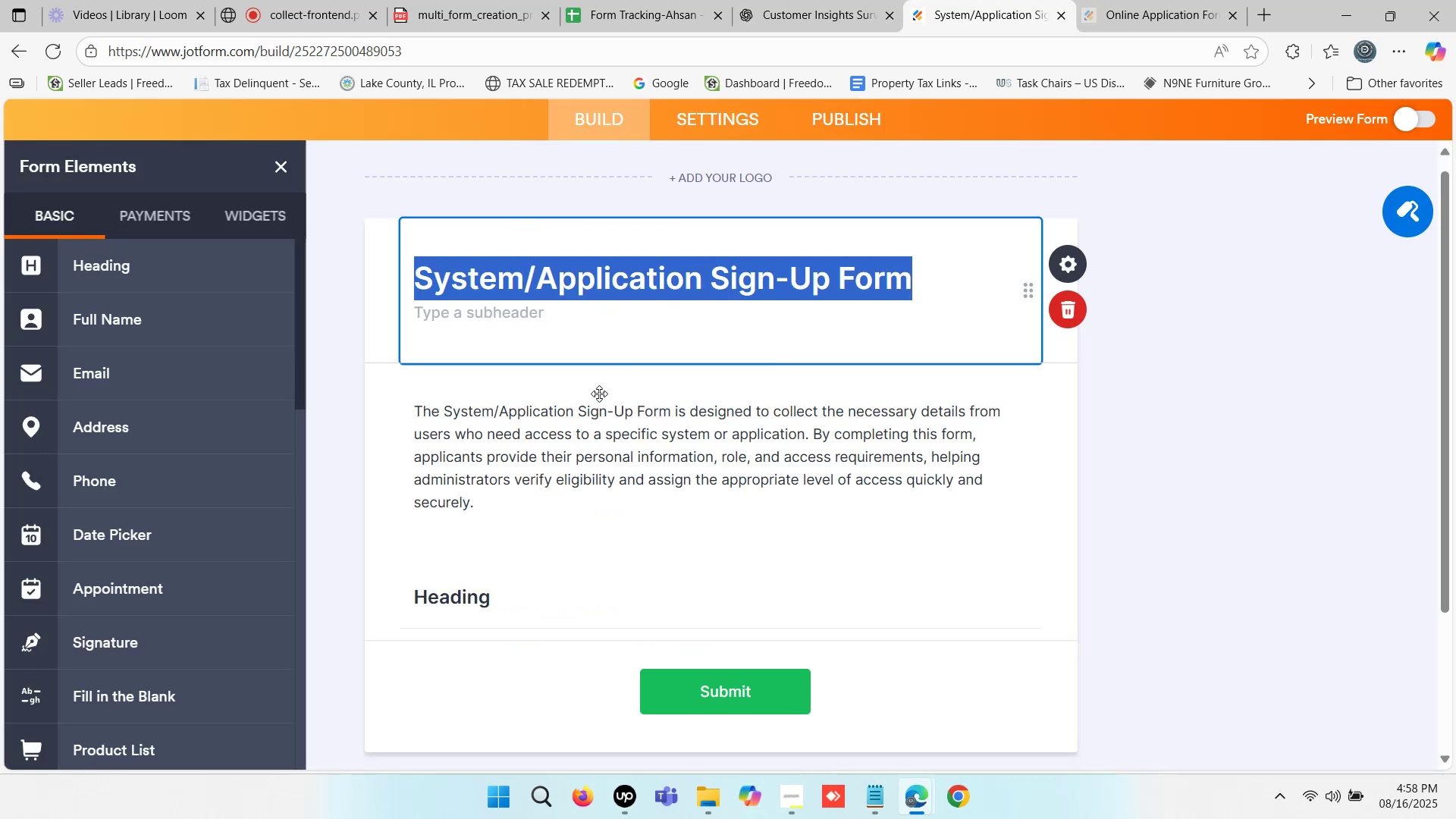 
left_click([572, 410])
 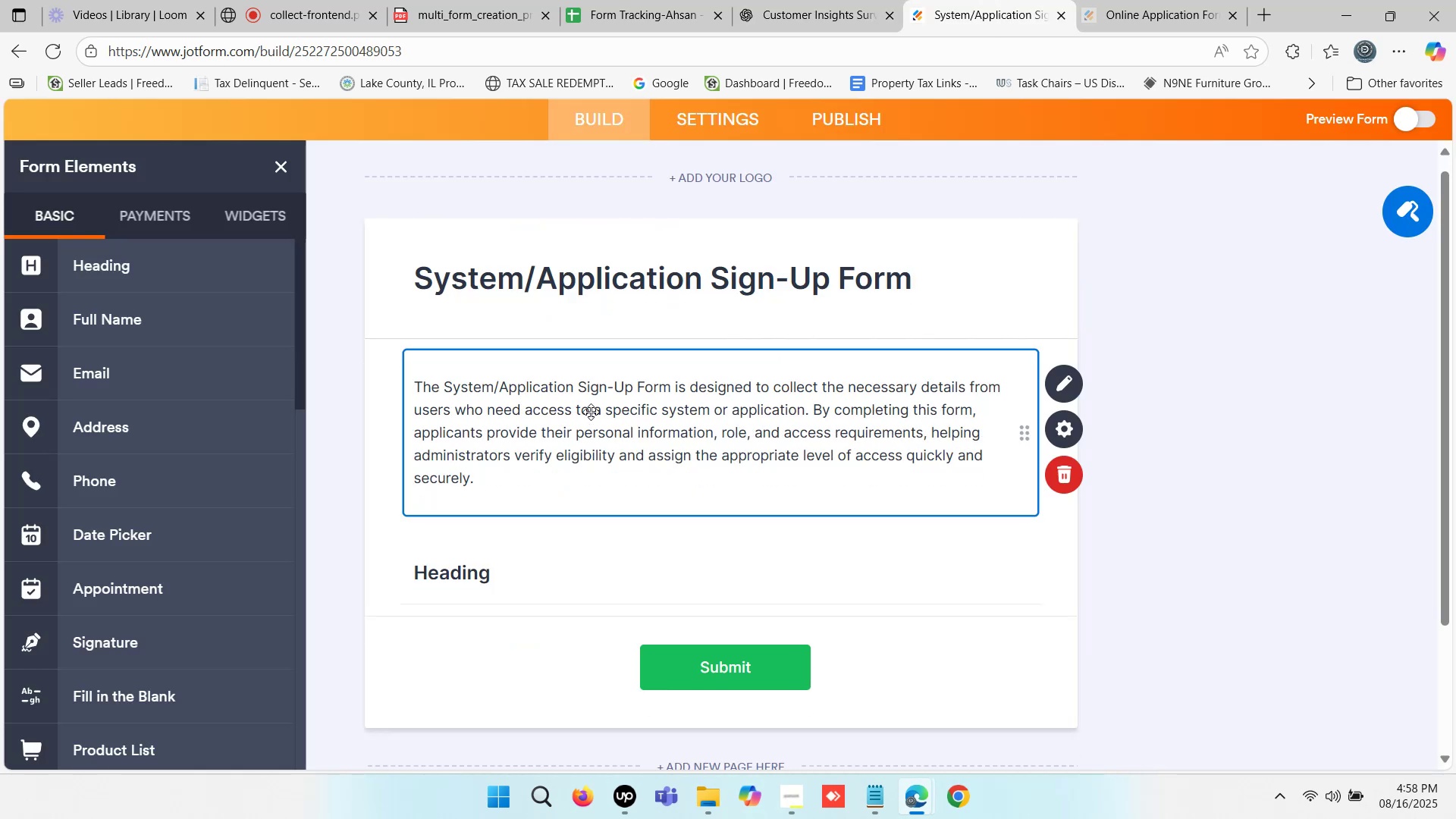 
scroll: coordinate [592, 454], scroll_direction: down, amount: 1.0
 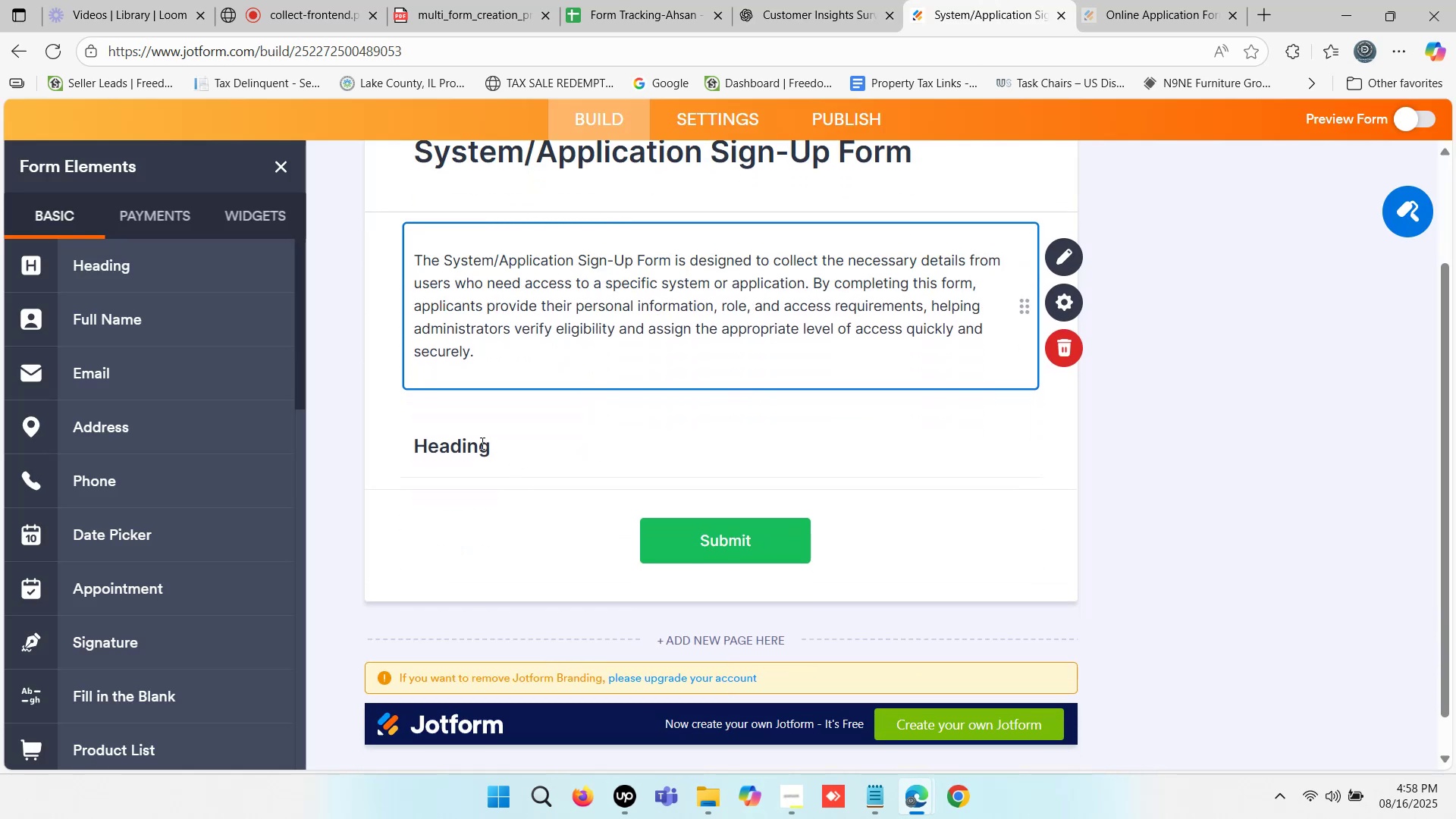 
left_click([481, 443])
 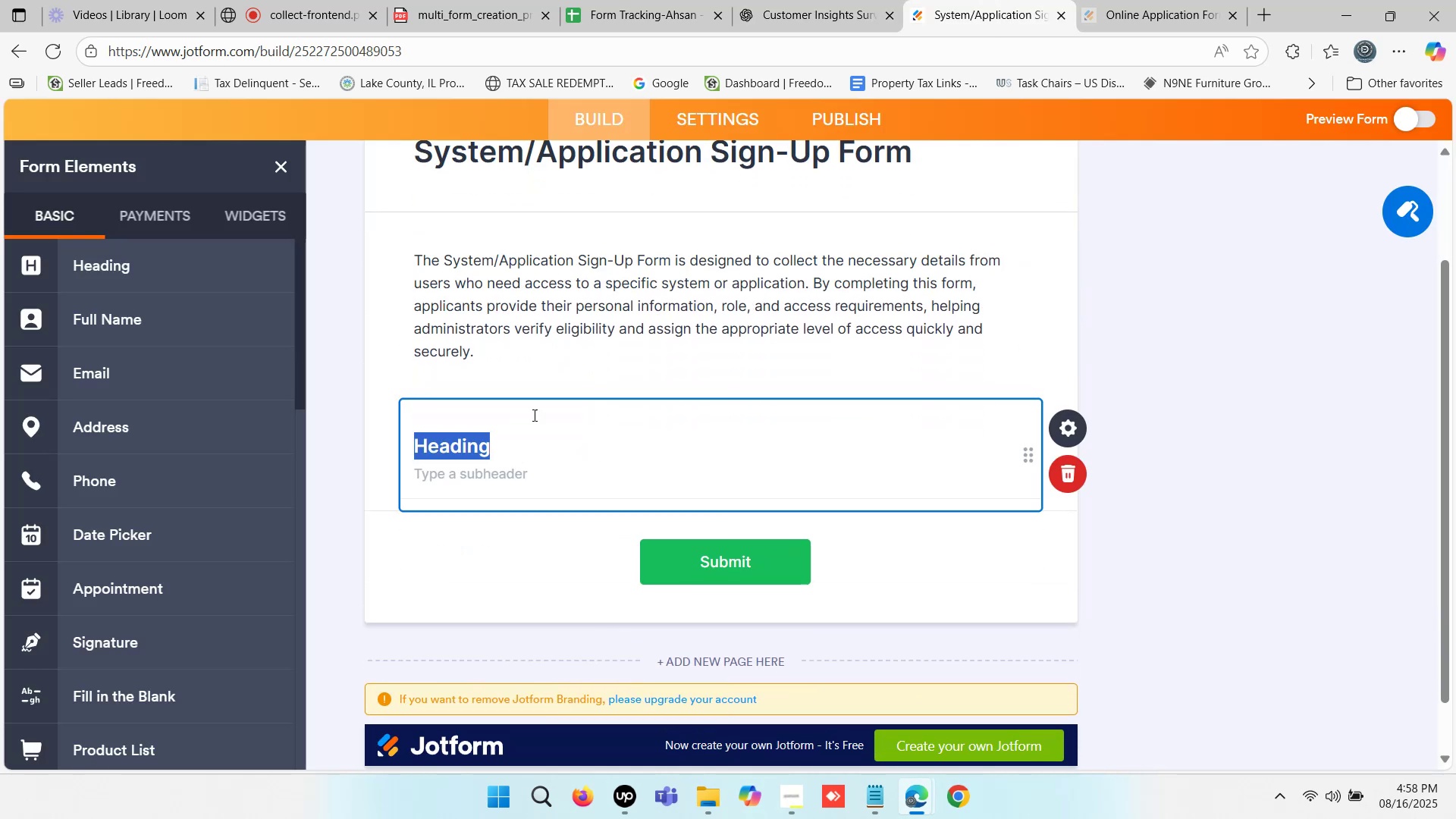 
scroll: coordinate [548, 403], scroll_direction: up, amount: 2.0
 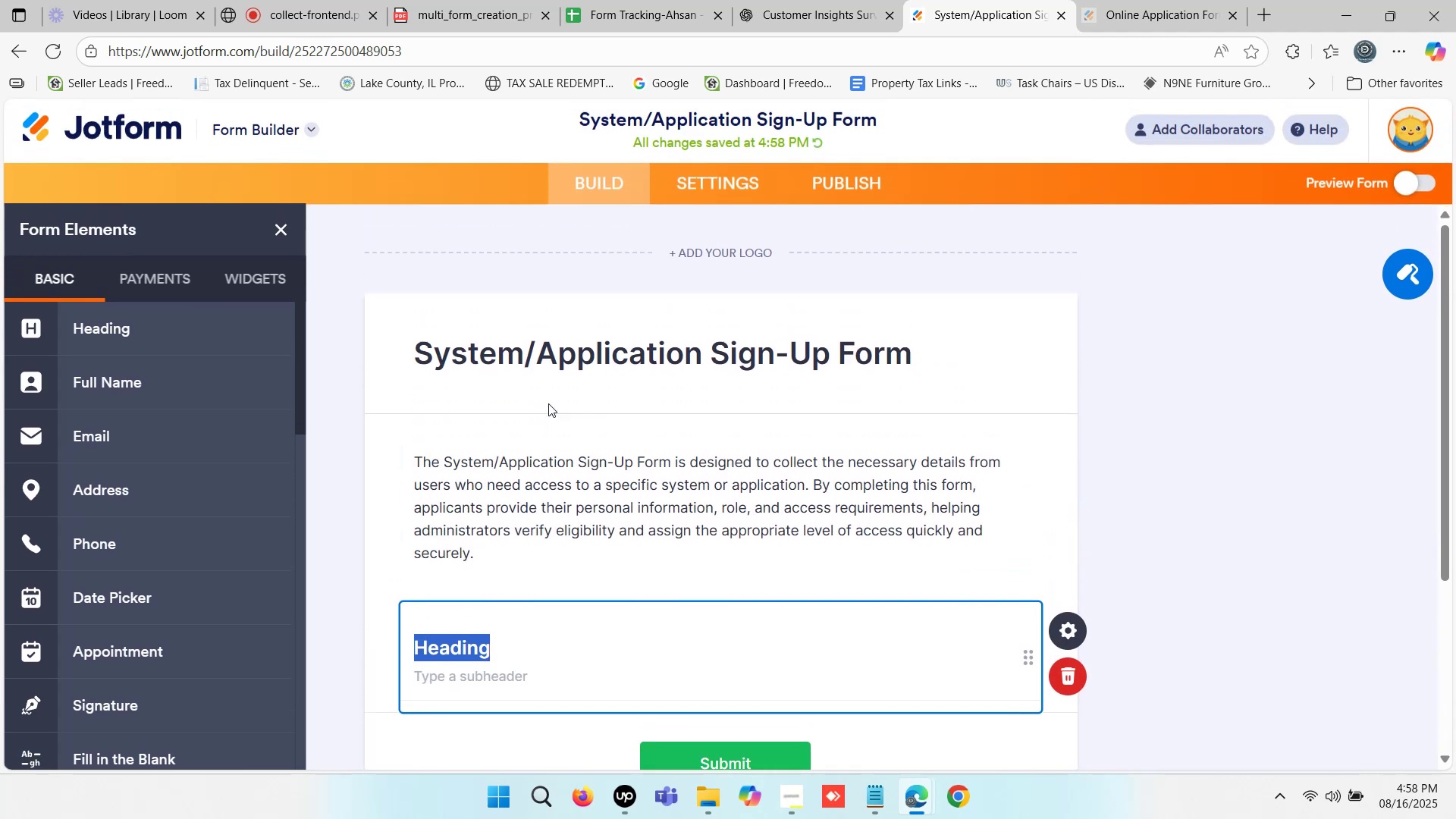 
scroll: coordinate [574, 403], scroll_direction: down, amount: 1.0
 